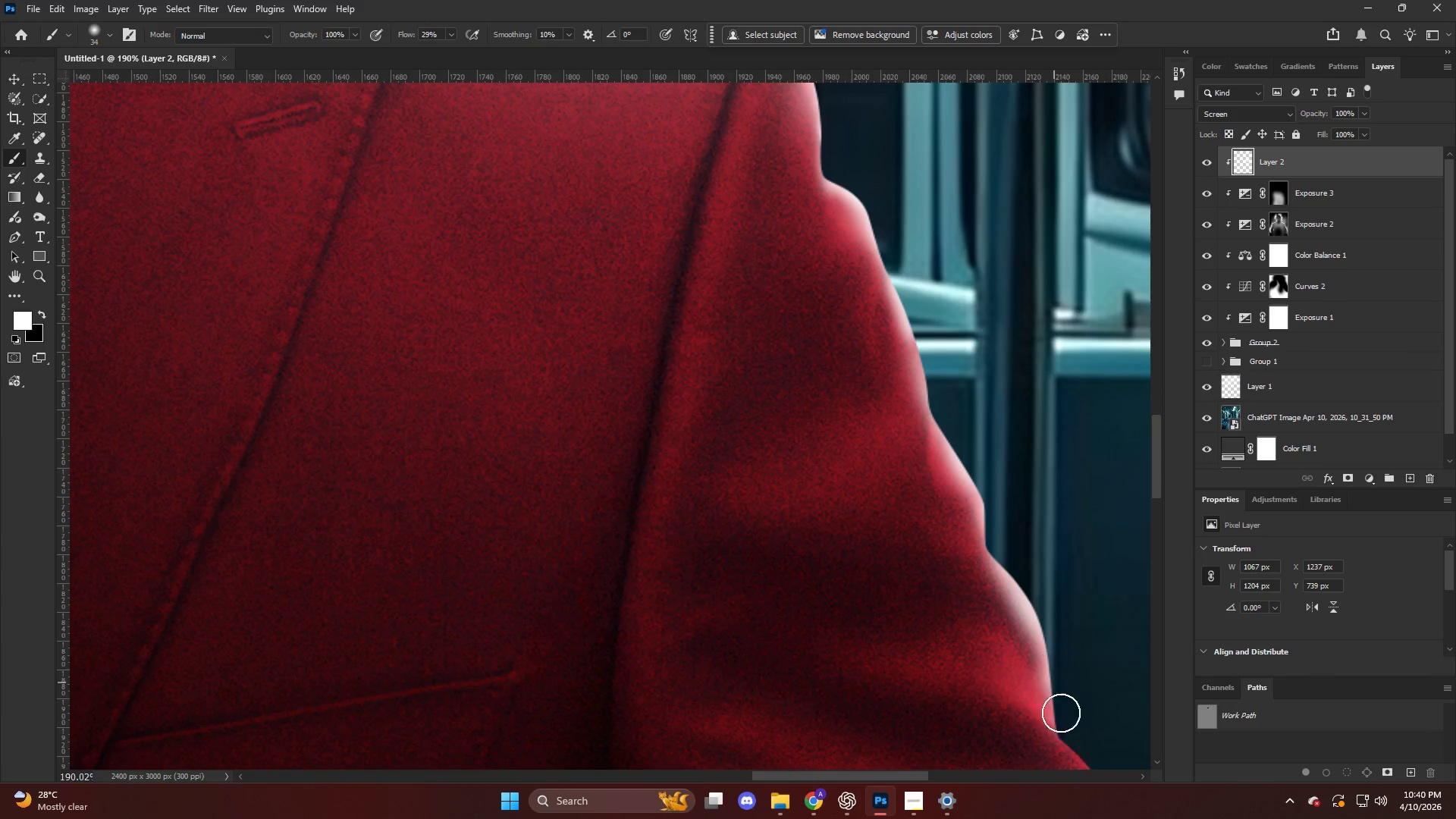 
left_click_drag(start_coordinate=[1059, 692], to_coordinate=[1072, 770])
 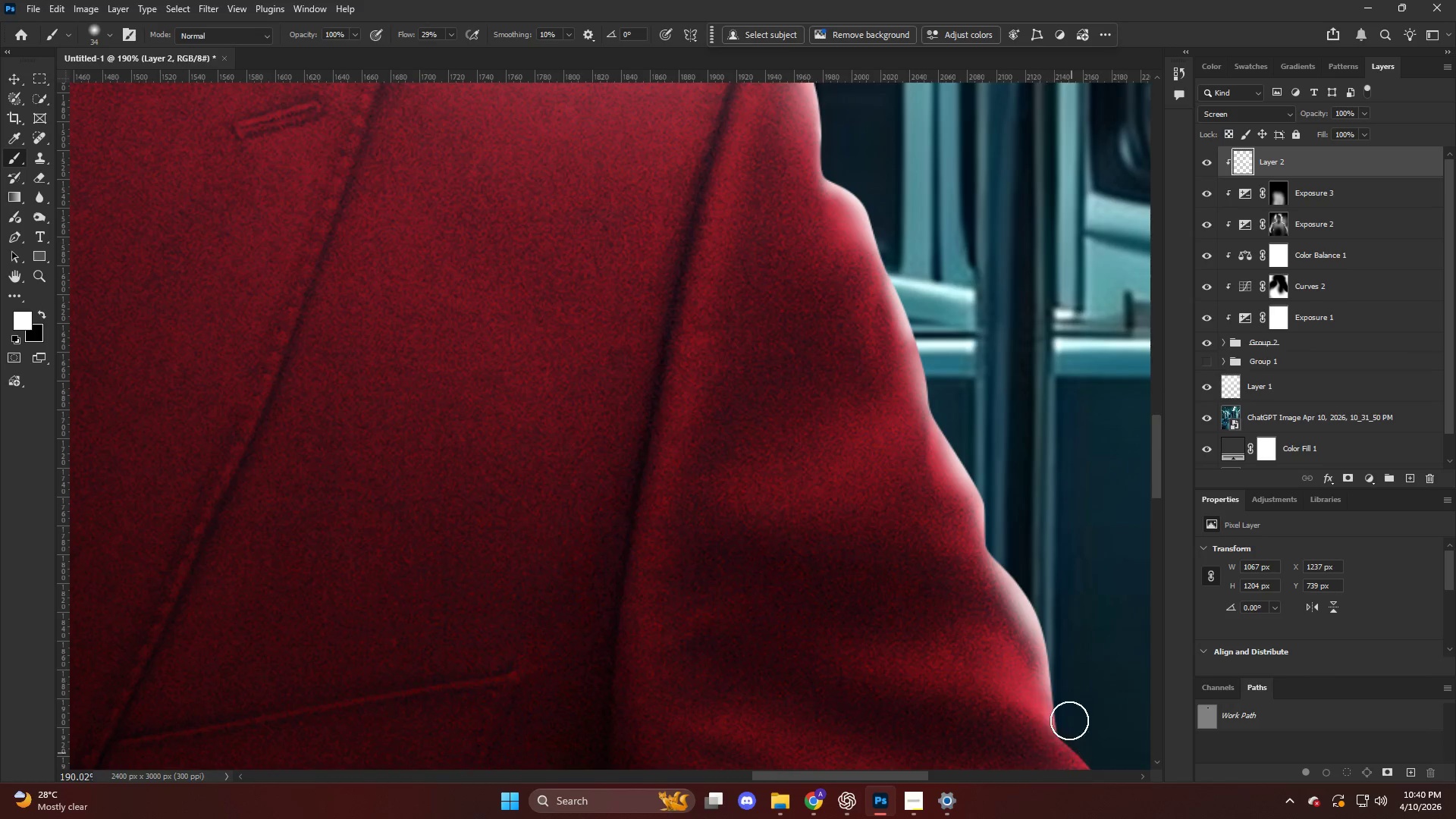 
hold_key(key=AltLeft, duration=0.48)
 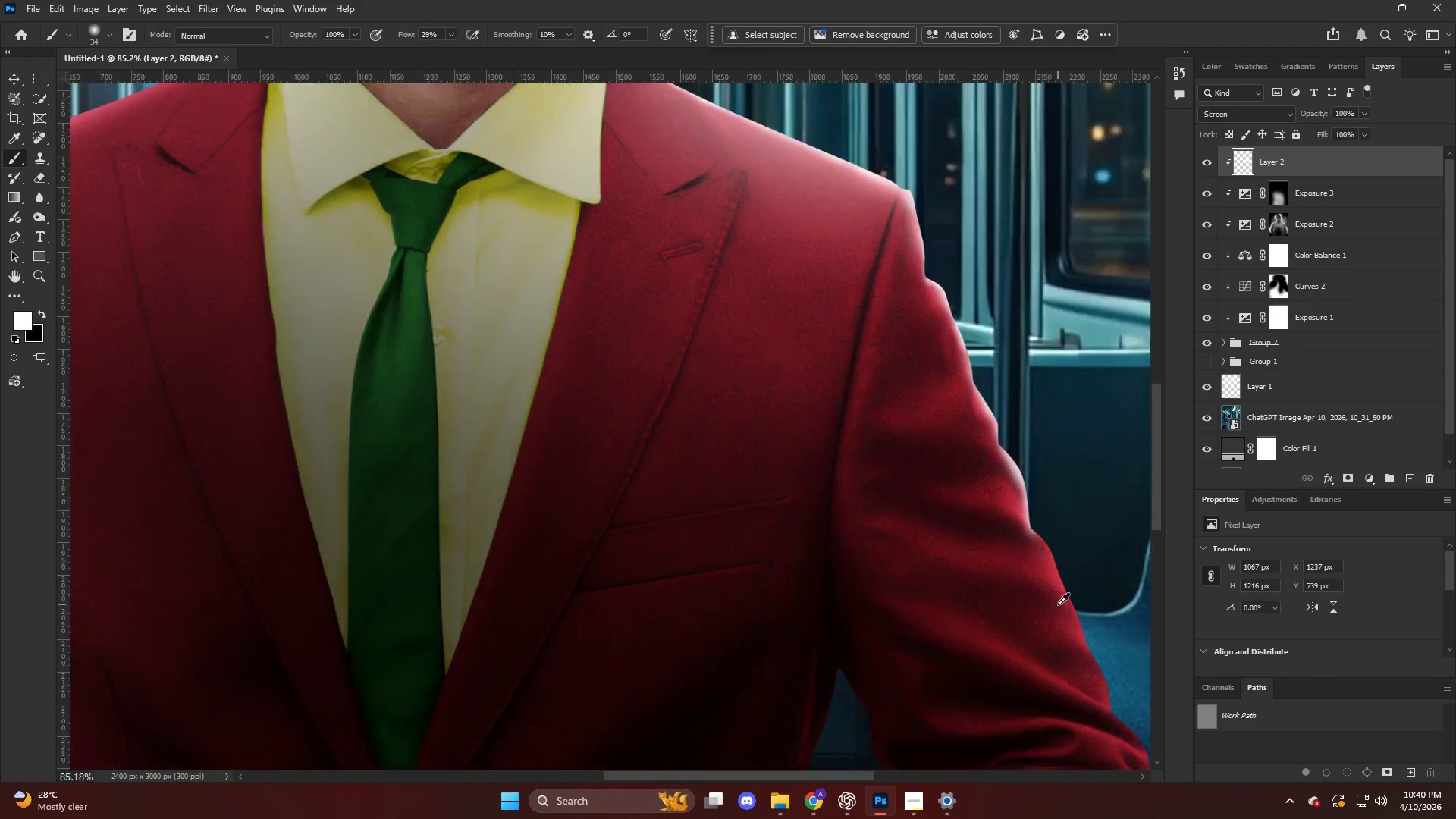 
hold_key(key=AltLeft, duration=0.91)
 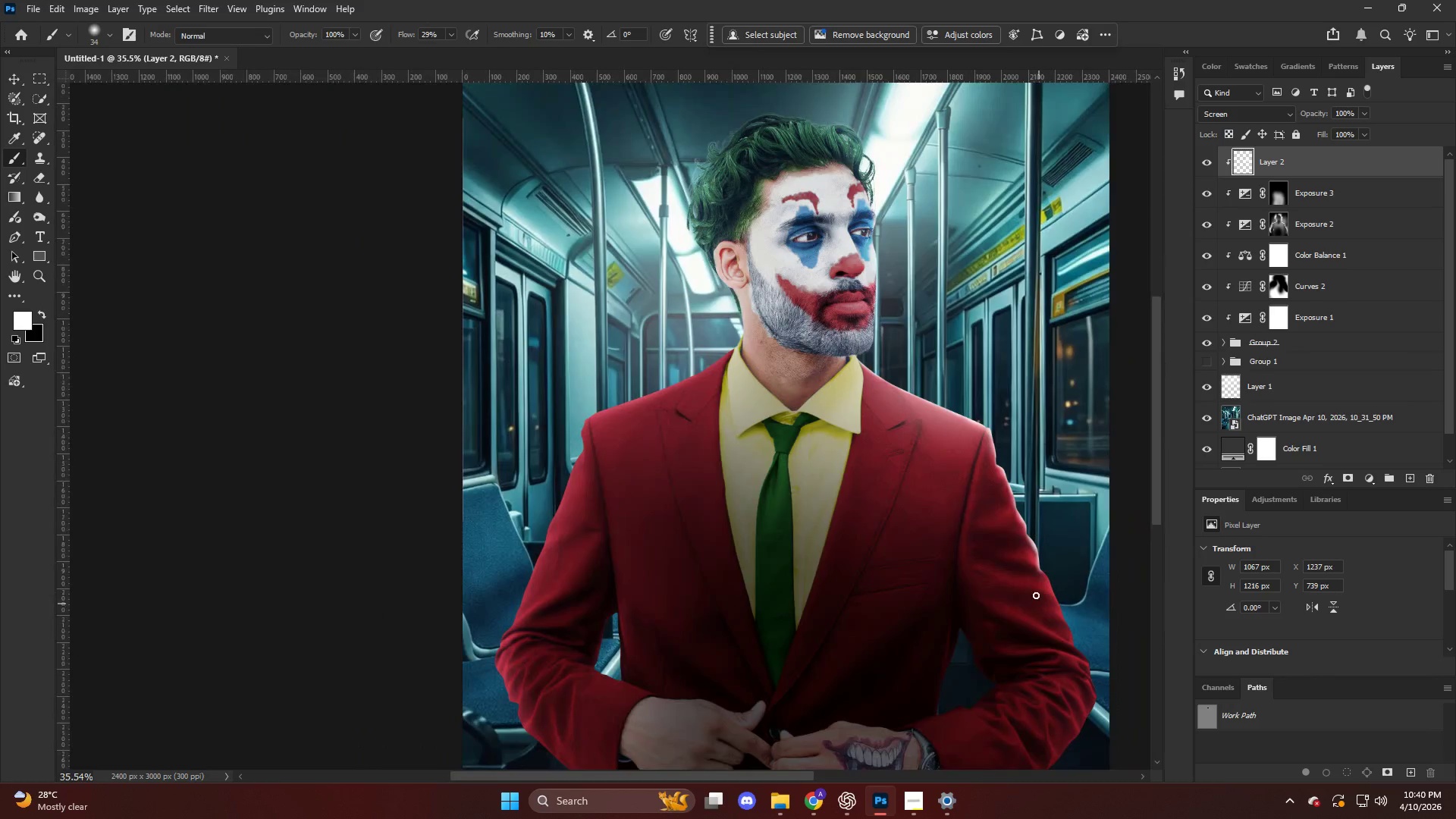 
key(Control+ControlLeft)
 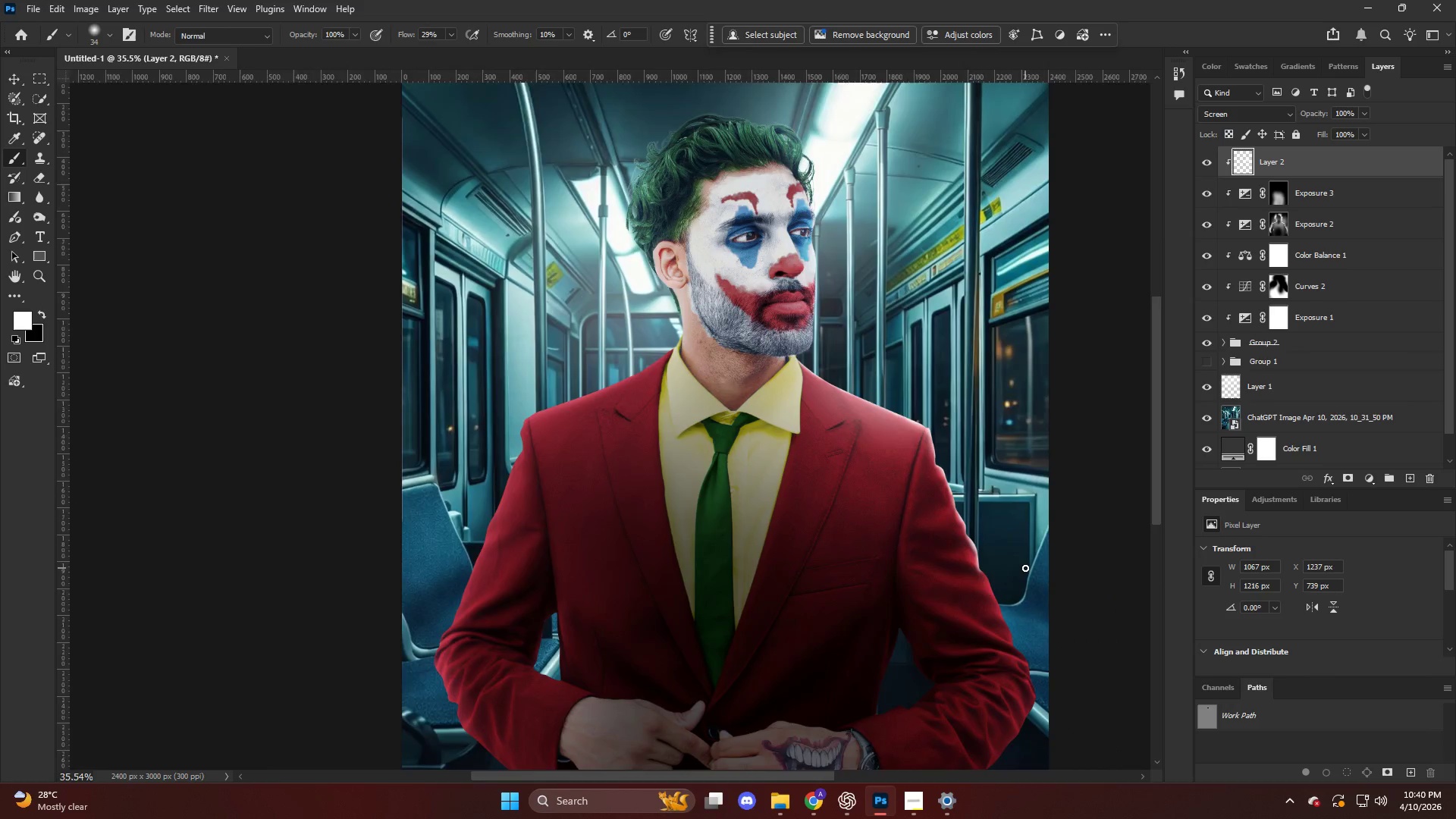 
hold_key(key=AltLeft, duration=0.73)
 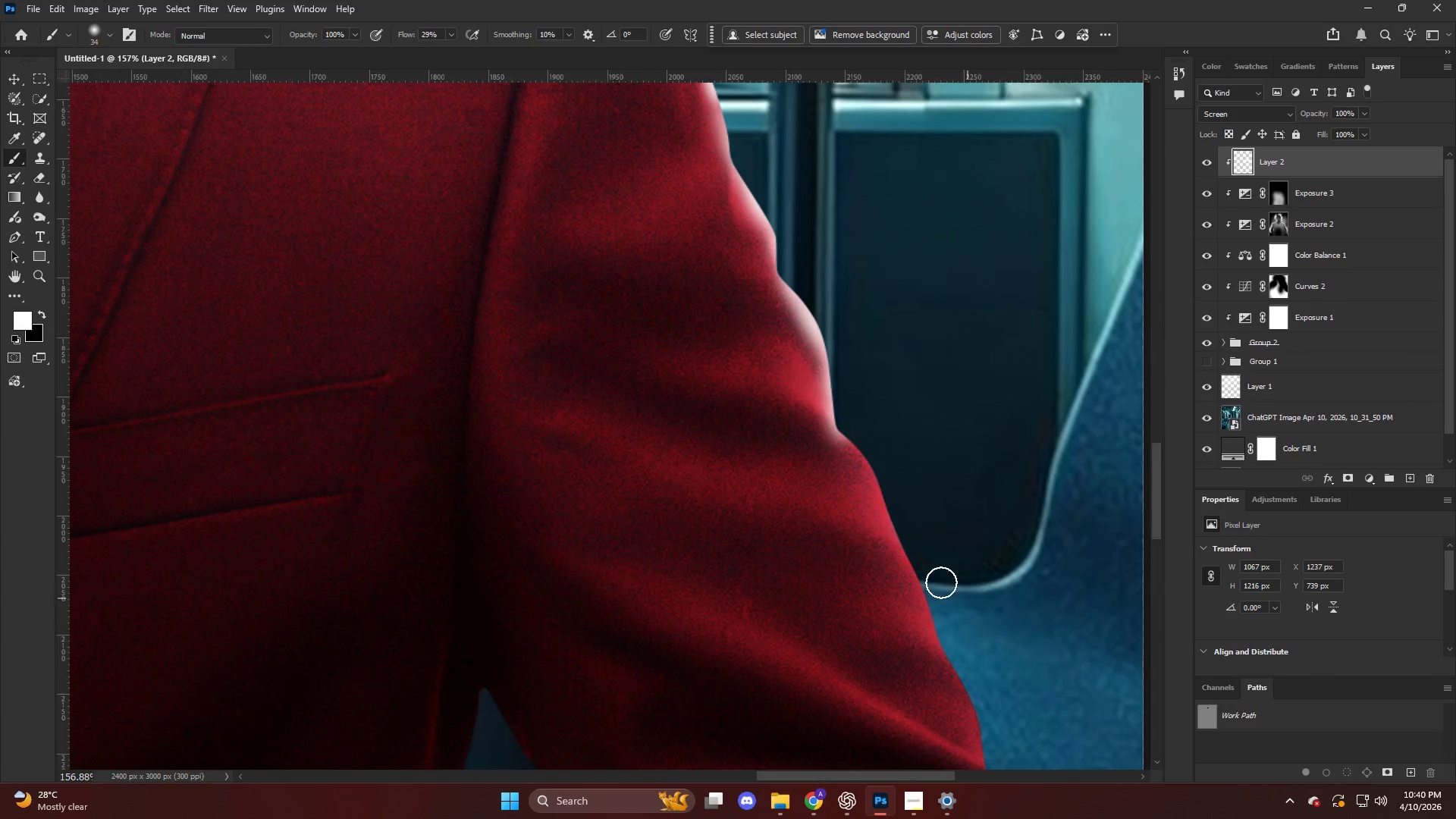 
key(Alt+AltLeft)
 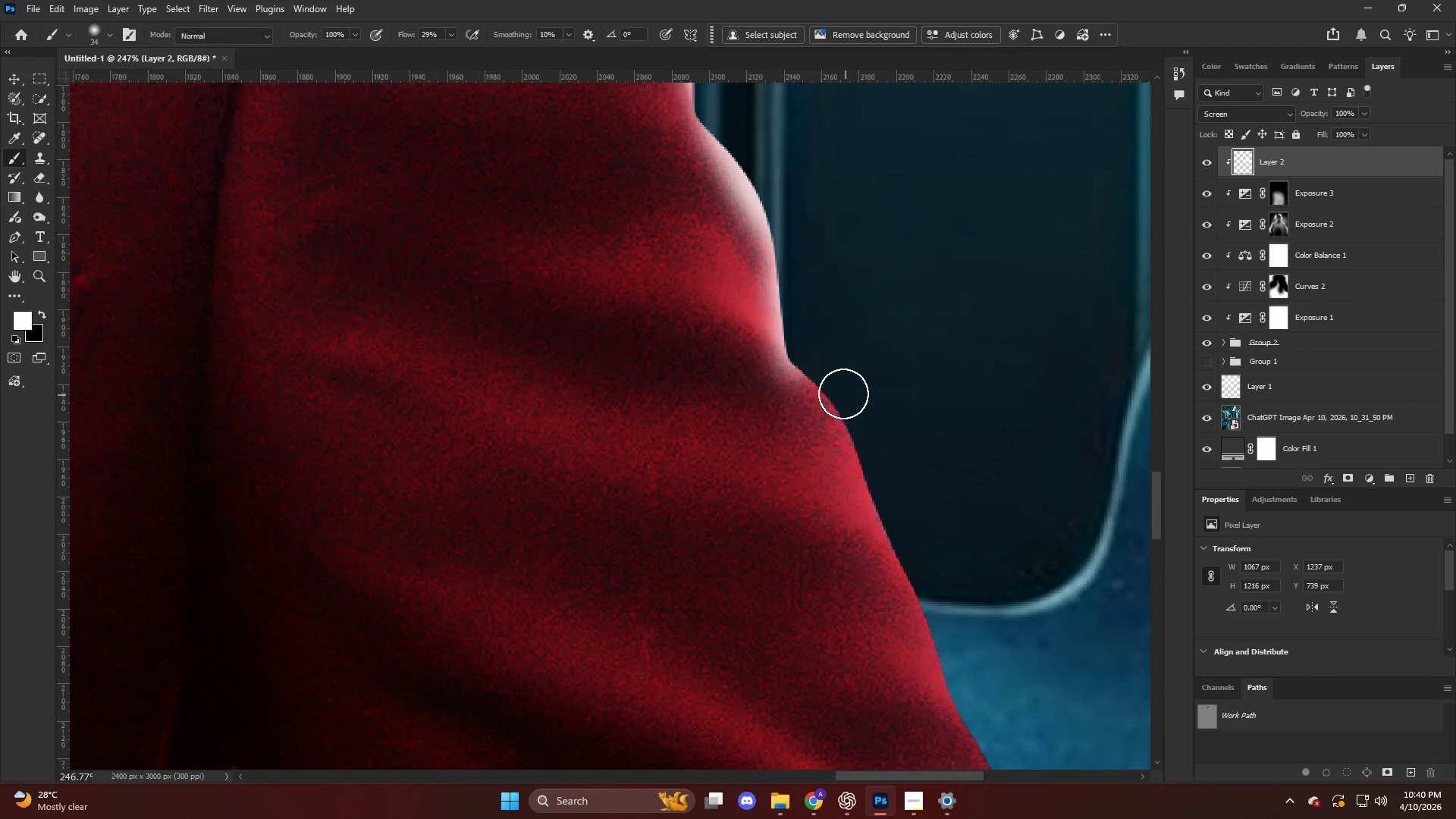 
scroll: coordinate [910, 532], scroll_direction: down, amount: 10.0
 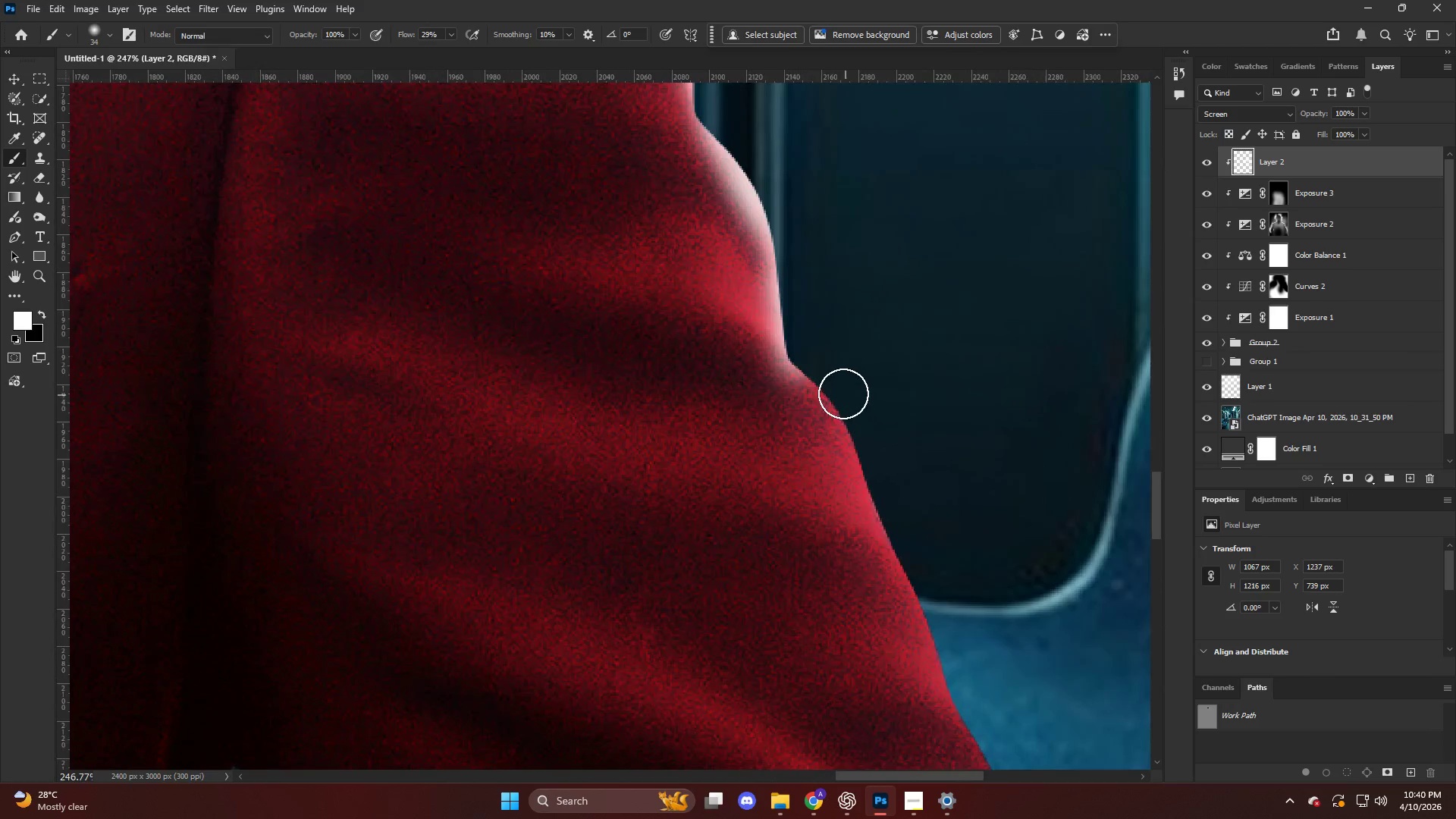 
key(Alt+AltLeft)
 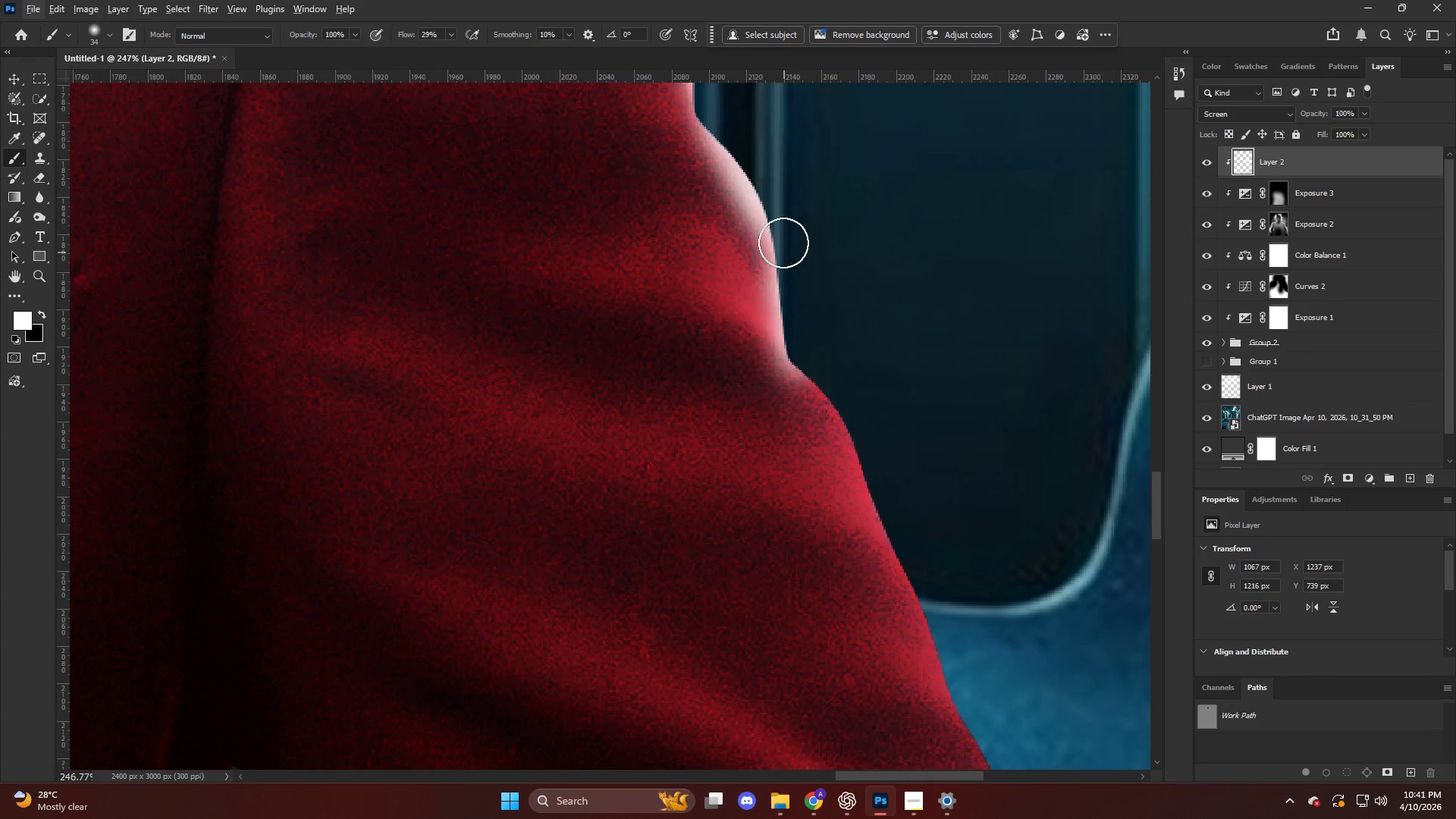 
left_click_drag(start_coordinate=[788, 254], to_coordinate=[811, 319])
 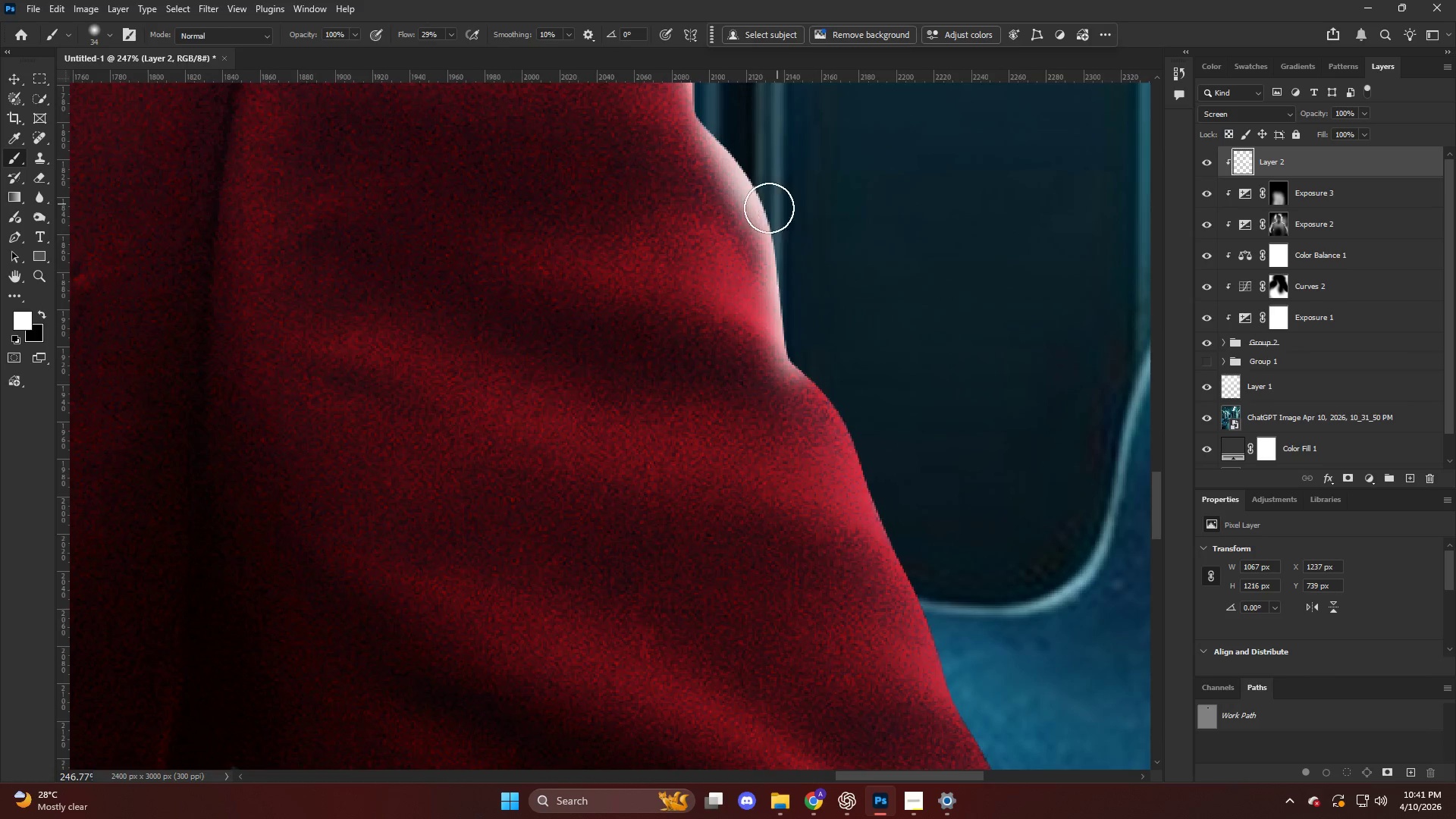 
left_click_drag(start_coordinate=[776, 229], to_coordinate=[814, 317])
 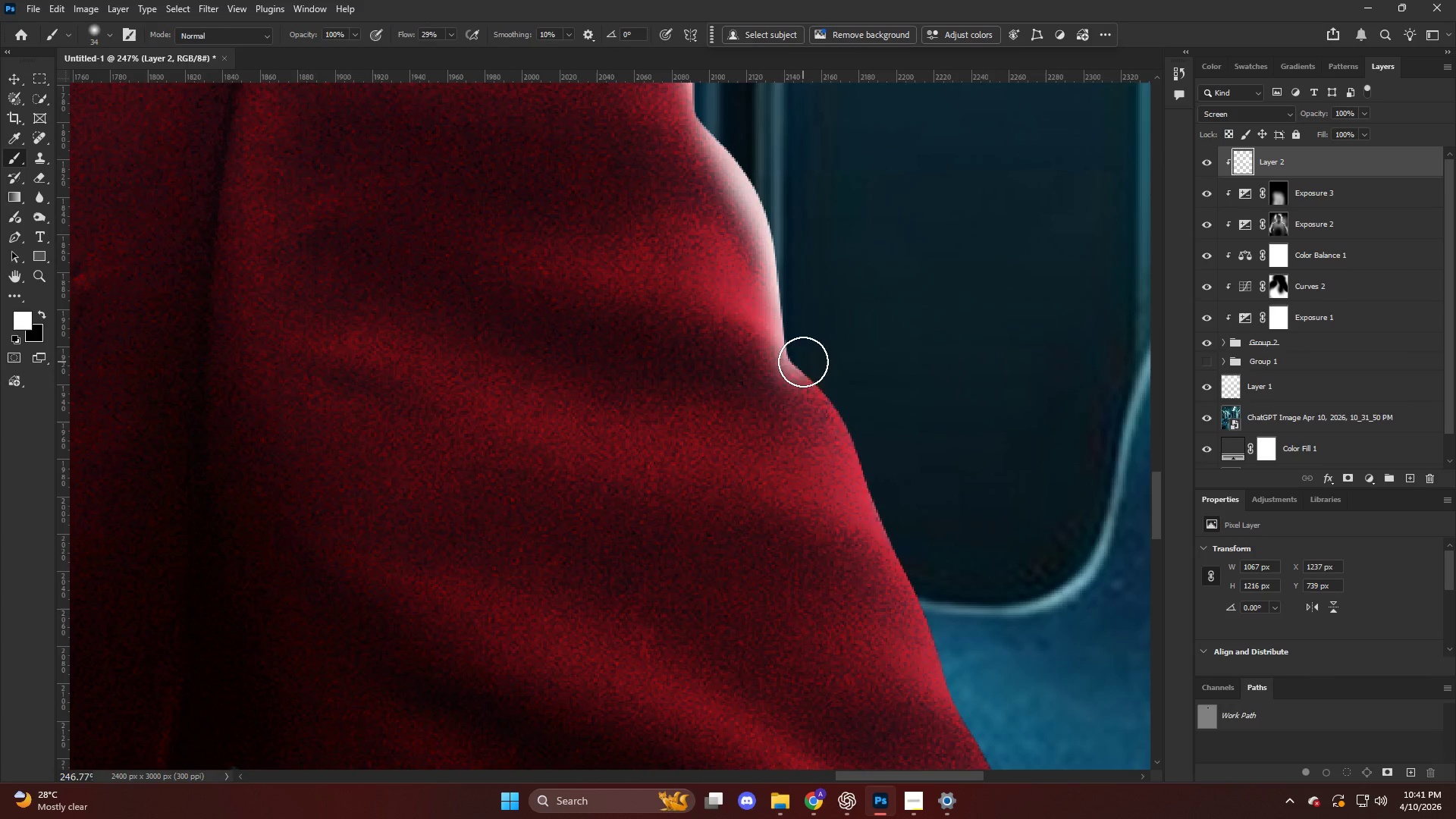 
left_click_drag(start_coordinate=[805, 364], to_coordinate=[883, 435])
 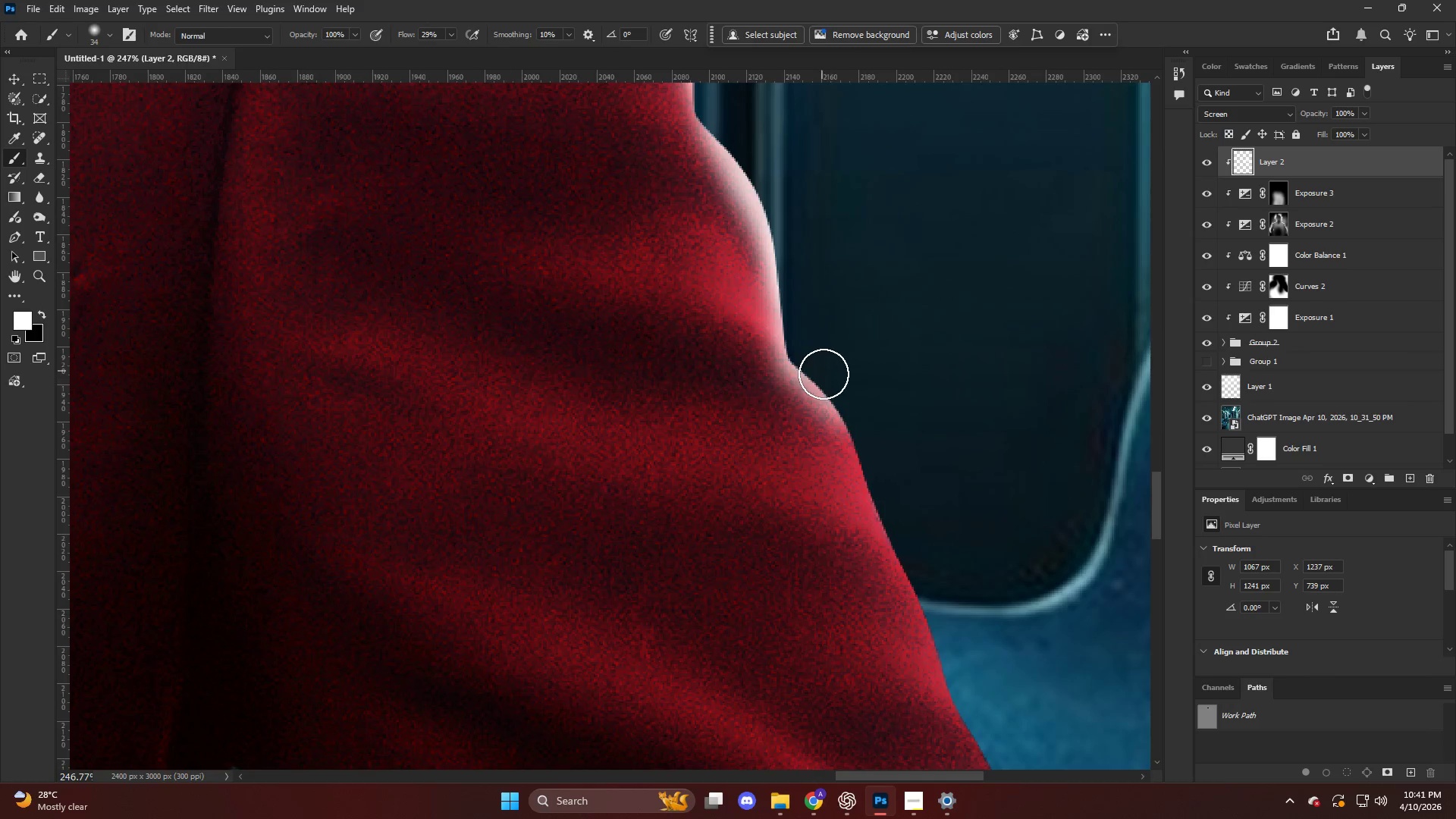 
left_click_drag(start_coordinate=[837, 392], to_coordinate=[889, 470])
 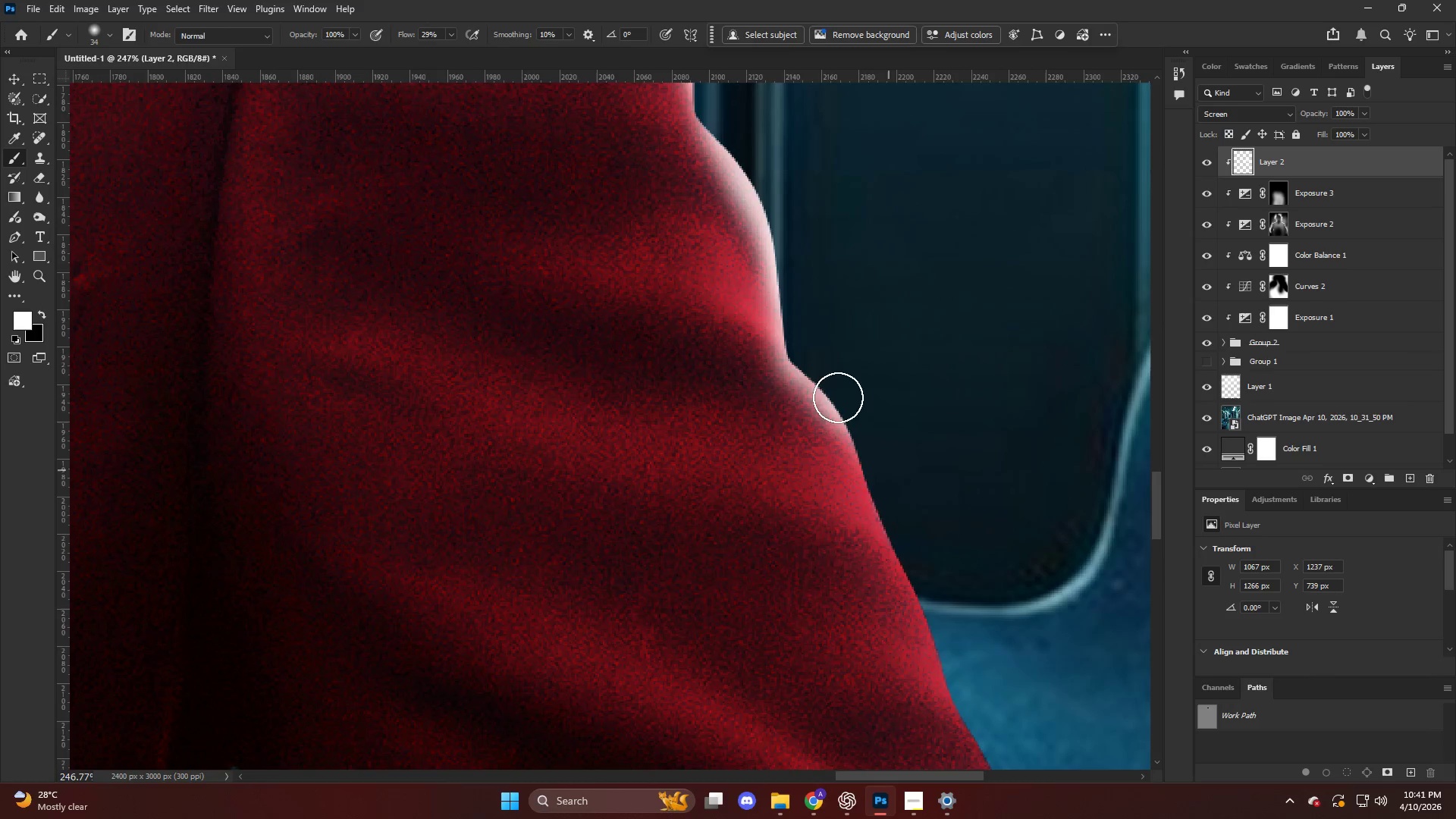 
left_click_drag(start_coordinate=[852, 427], to_coordinate=[890, 508])
 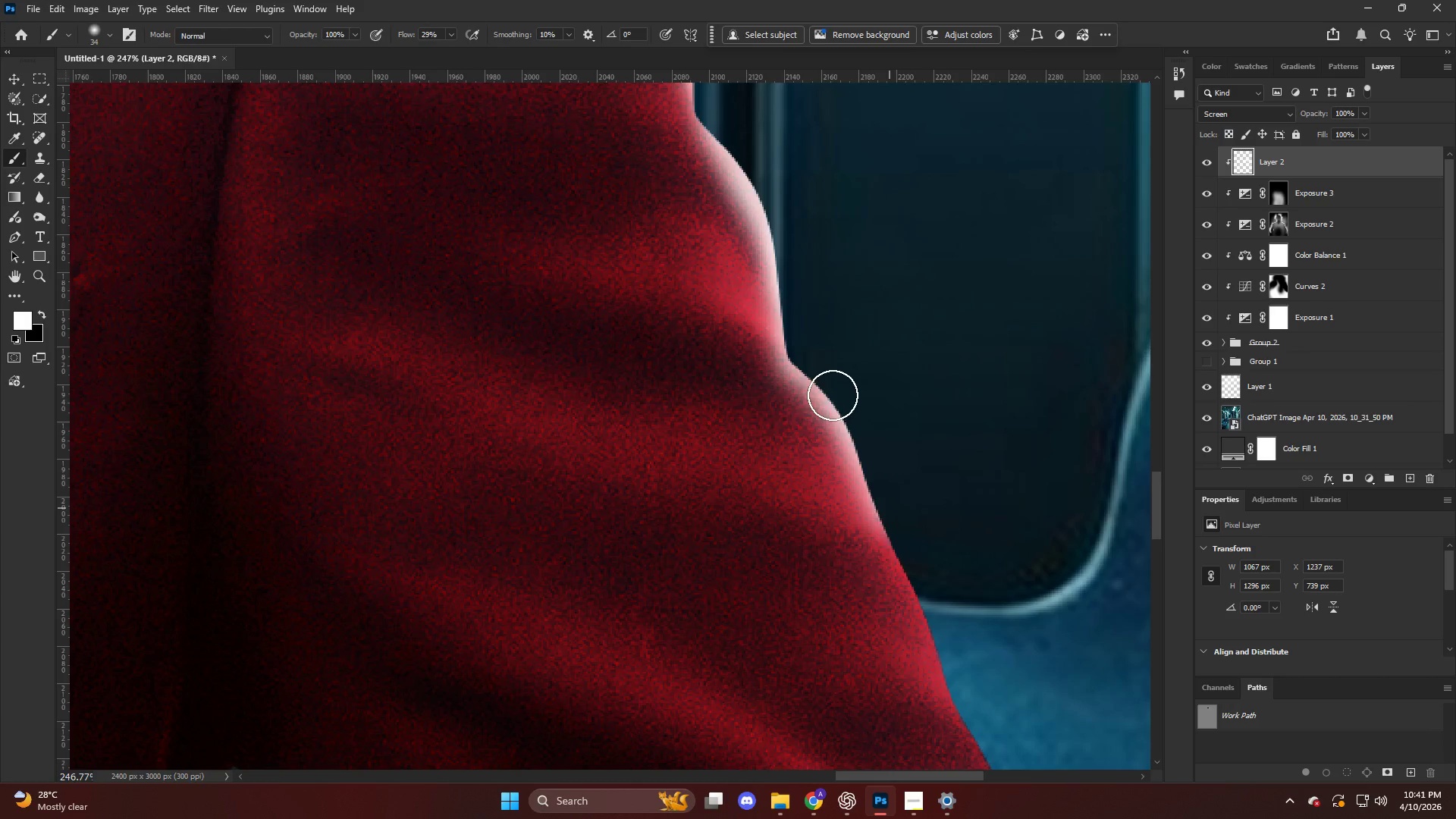 
left_click_drag(start_coordinate=[851, 419], to_coordinate=[918, 544])
 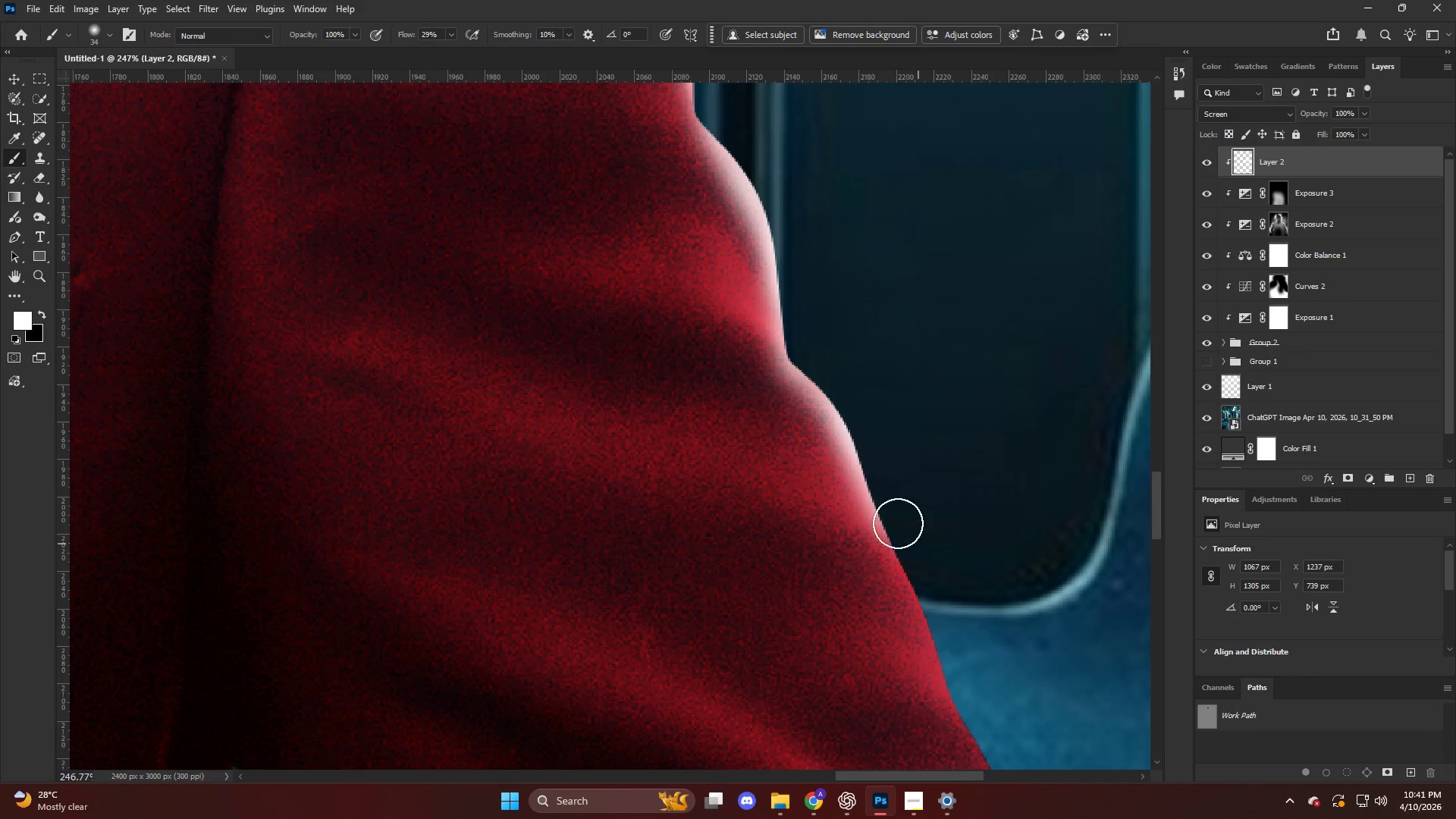 
left_click_drag(start_coordinate=[898, 523], to_coordinate=[947, 632])
 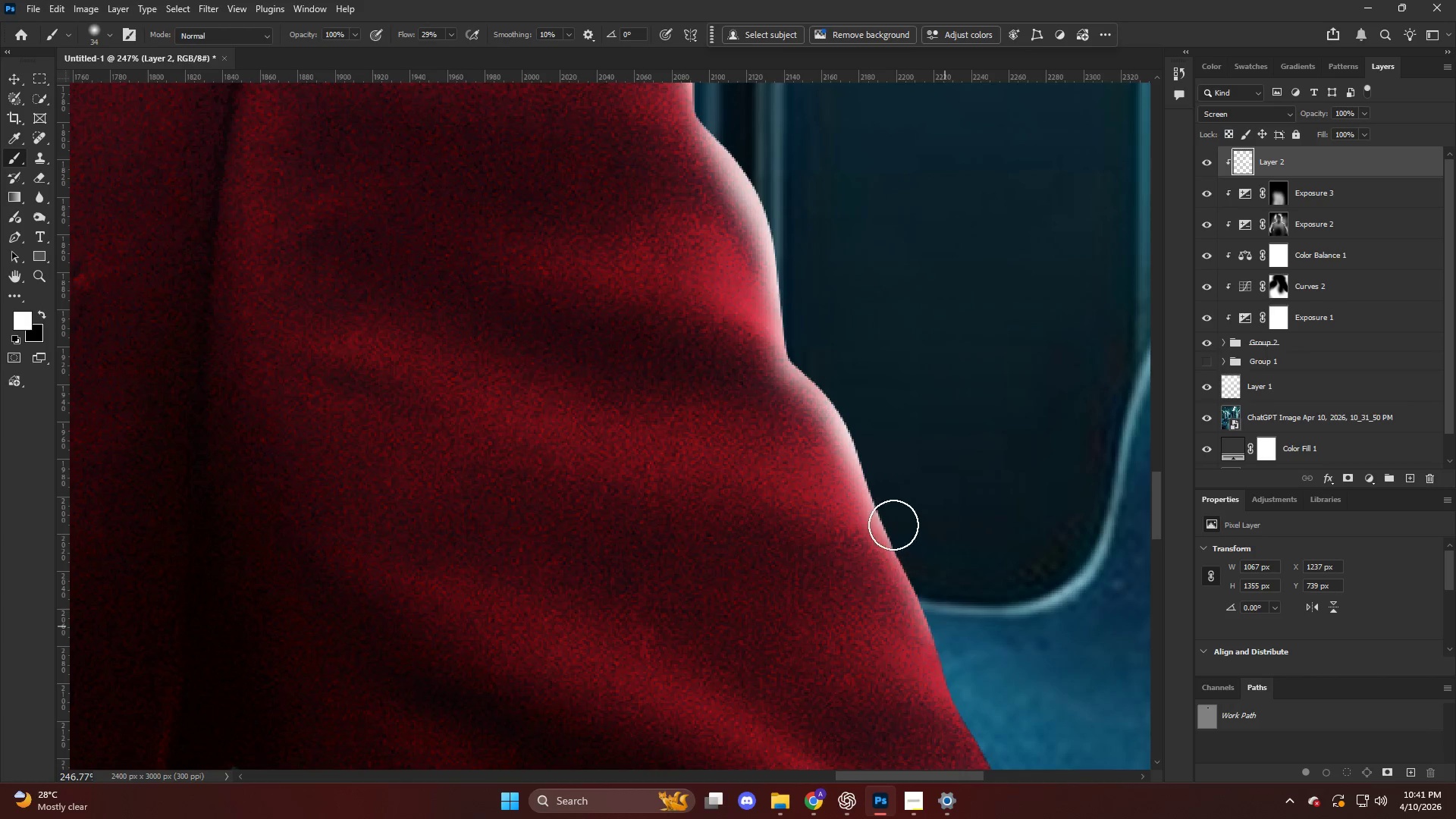 
left_click_drag(start_coordinate=[908, 568], to_coordinate=[982, 718])
 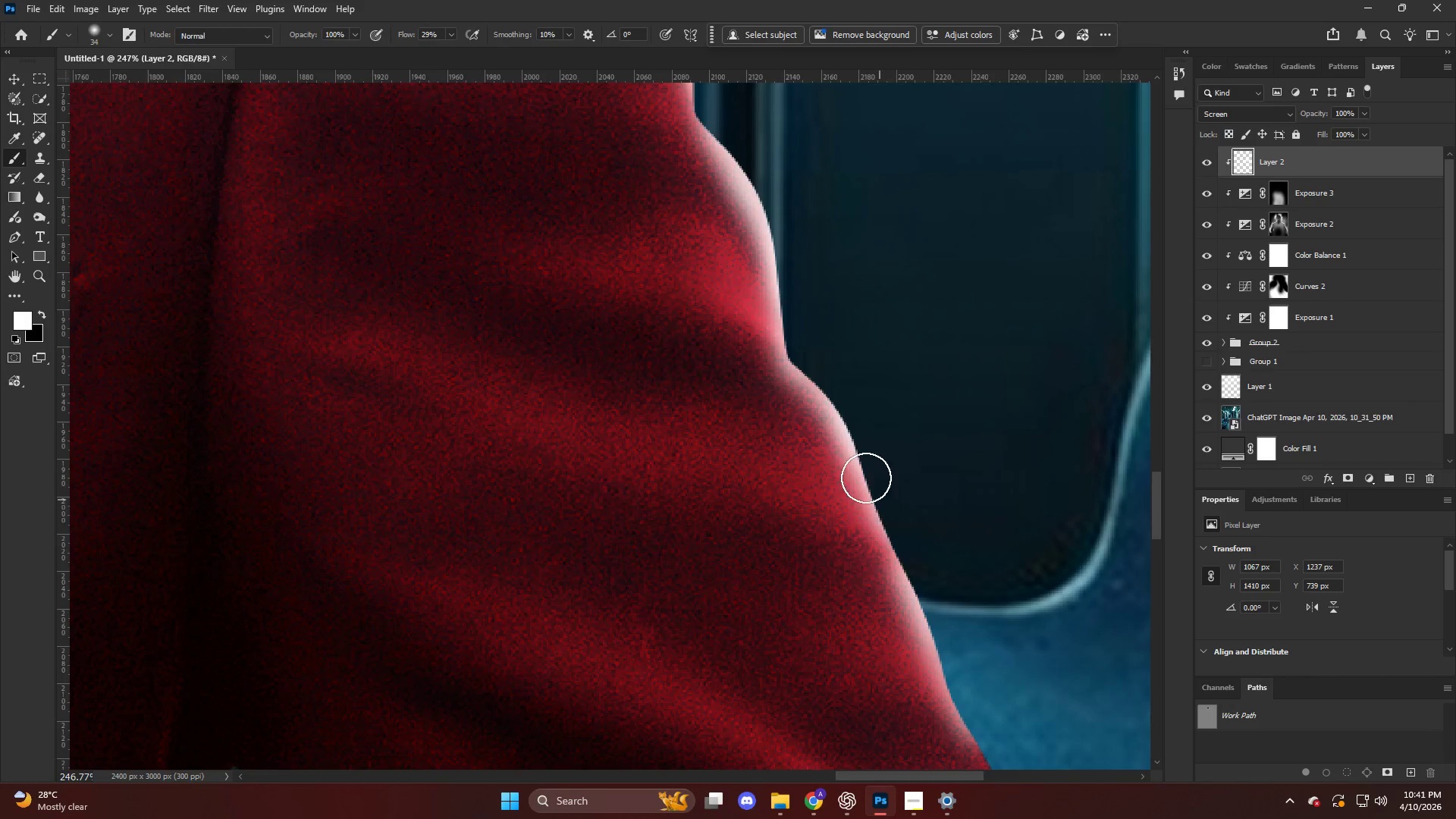 
left_click_drag(start_coordinate=[861, 474], to_coordinate=[961, 645])
 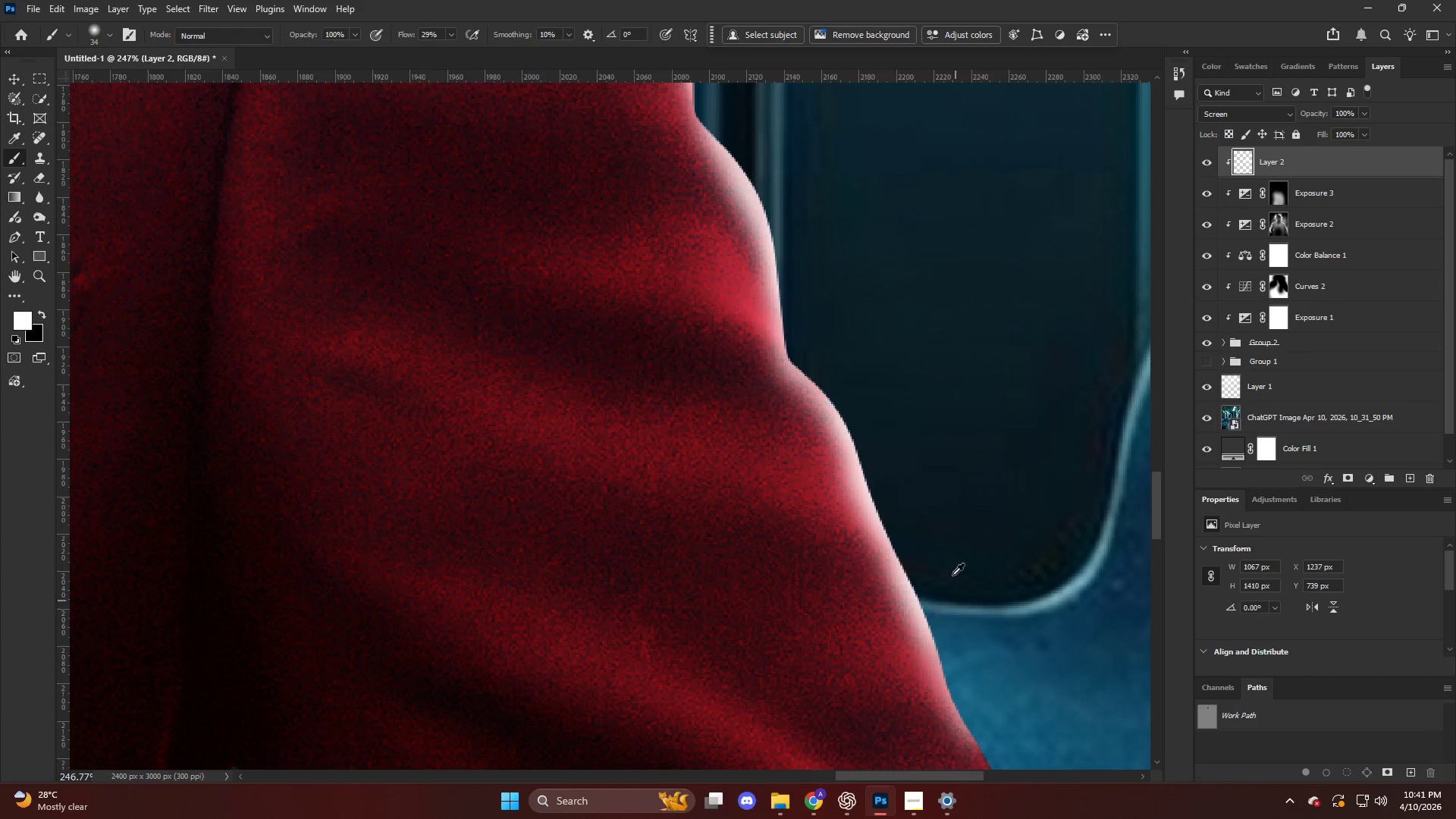 
hold_key(key=AltLeft, duration=1.01)
scroll: coordinate [951, 564], scroll_direction: down, amount: 20.0
 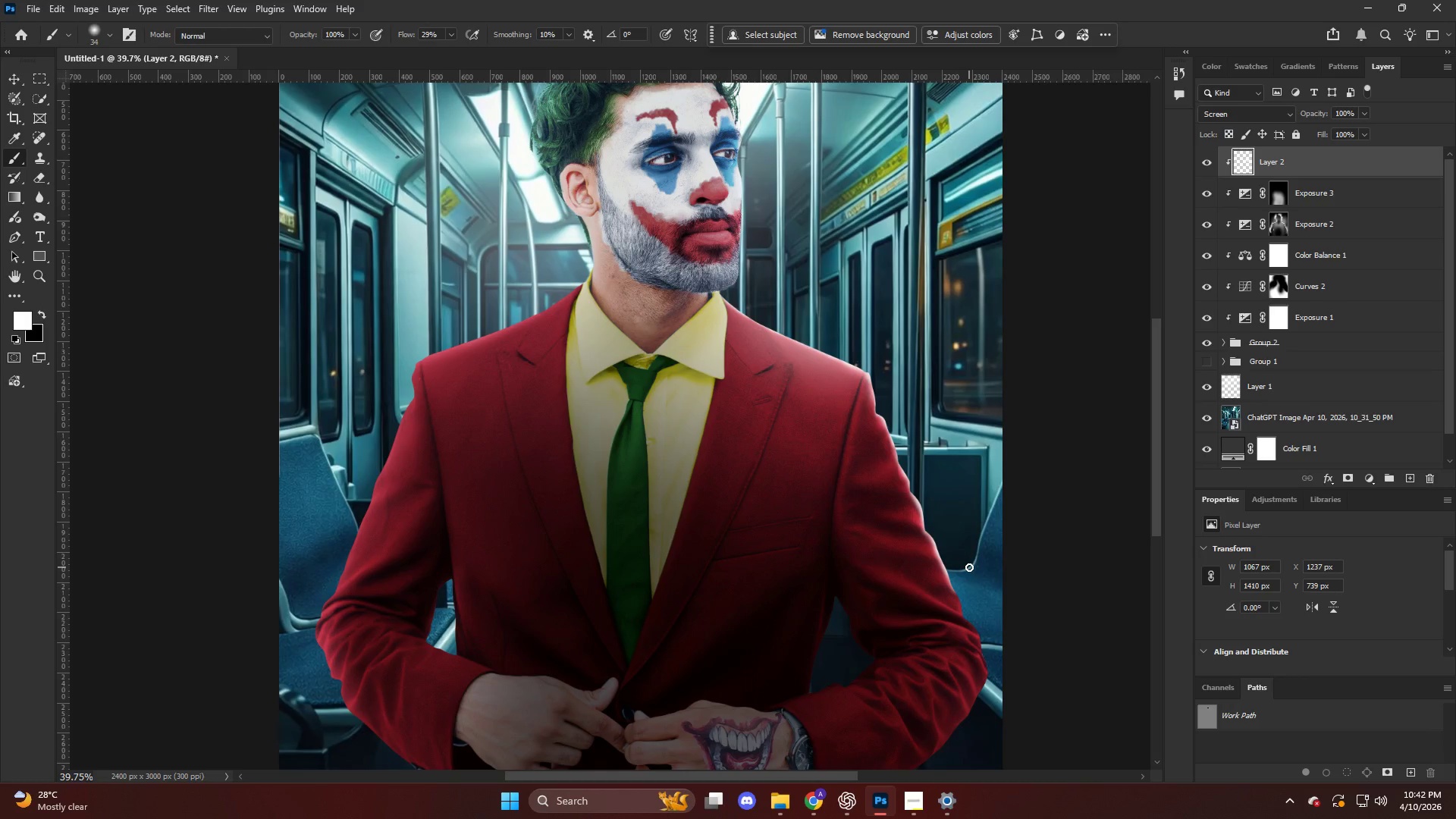 
wait(64.95)
 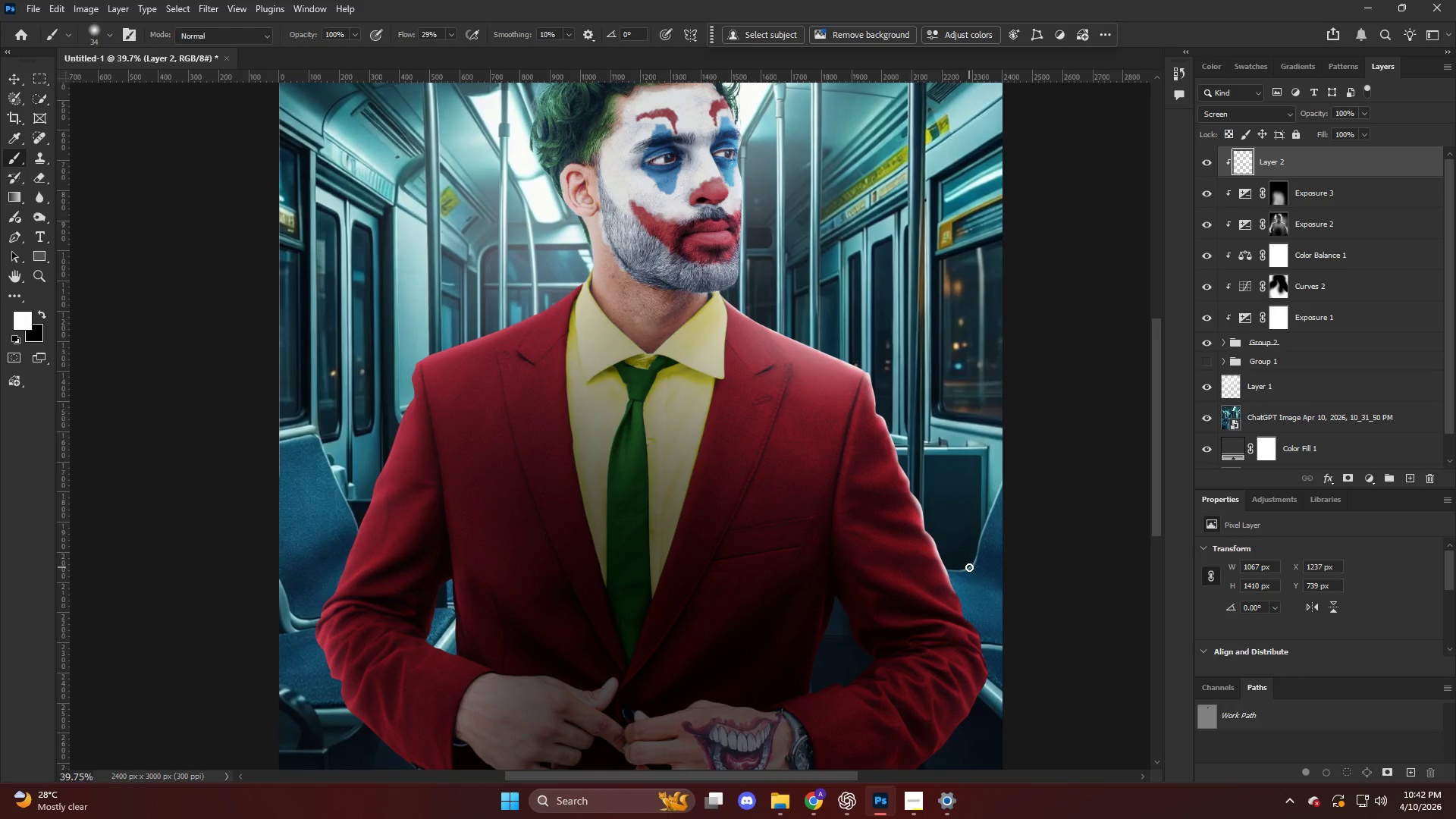 
hold_key(key=AltLeft, duration=0.77)
scroll: coordinate [945, 417], scroll_direction: down, amount: 6.0
 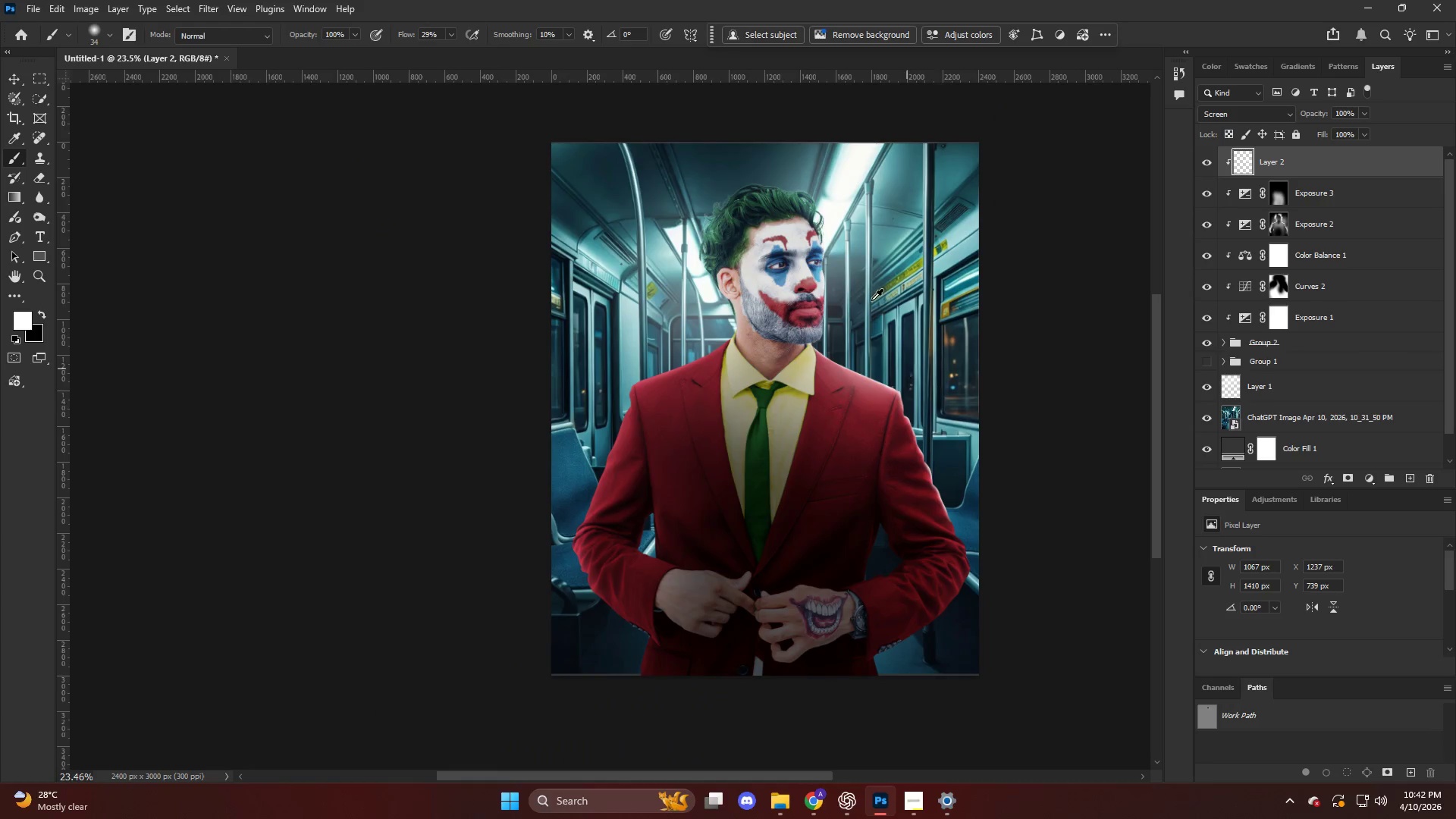 
key(Alt+AltLeft)
 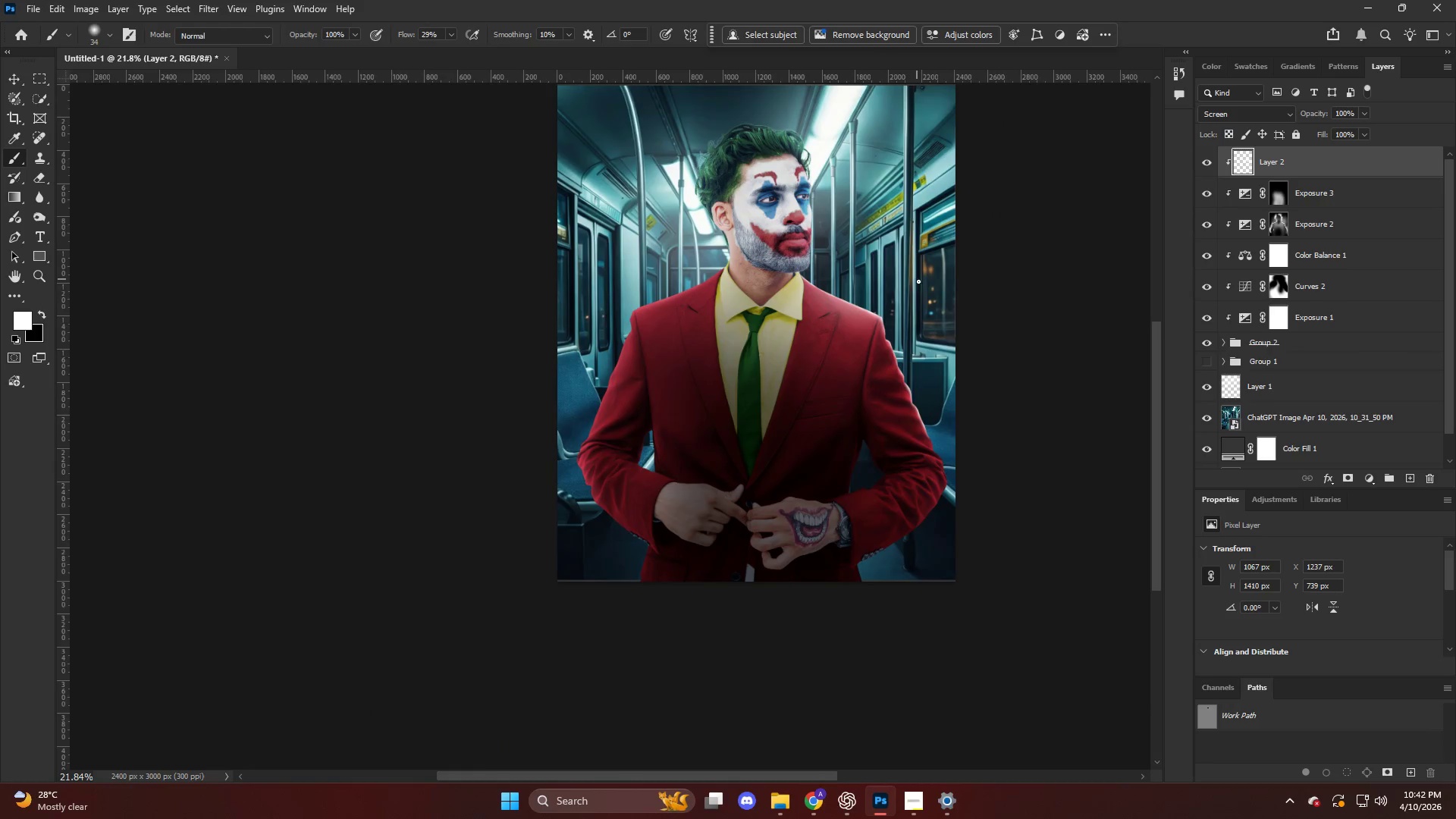 
hold_key(key=AltLeft, duration=0.47)
hold_key(key=AltLeft, duration=0.33)
scroll: coordinate [938, 425], scroll_direction: up, amount: 5.0
 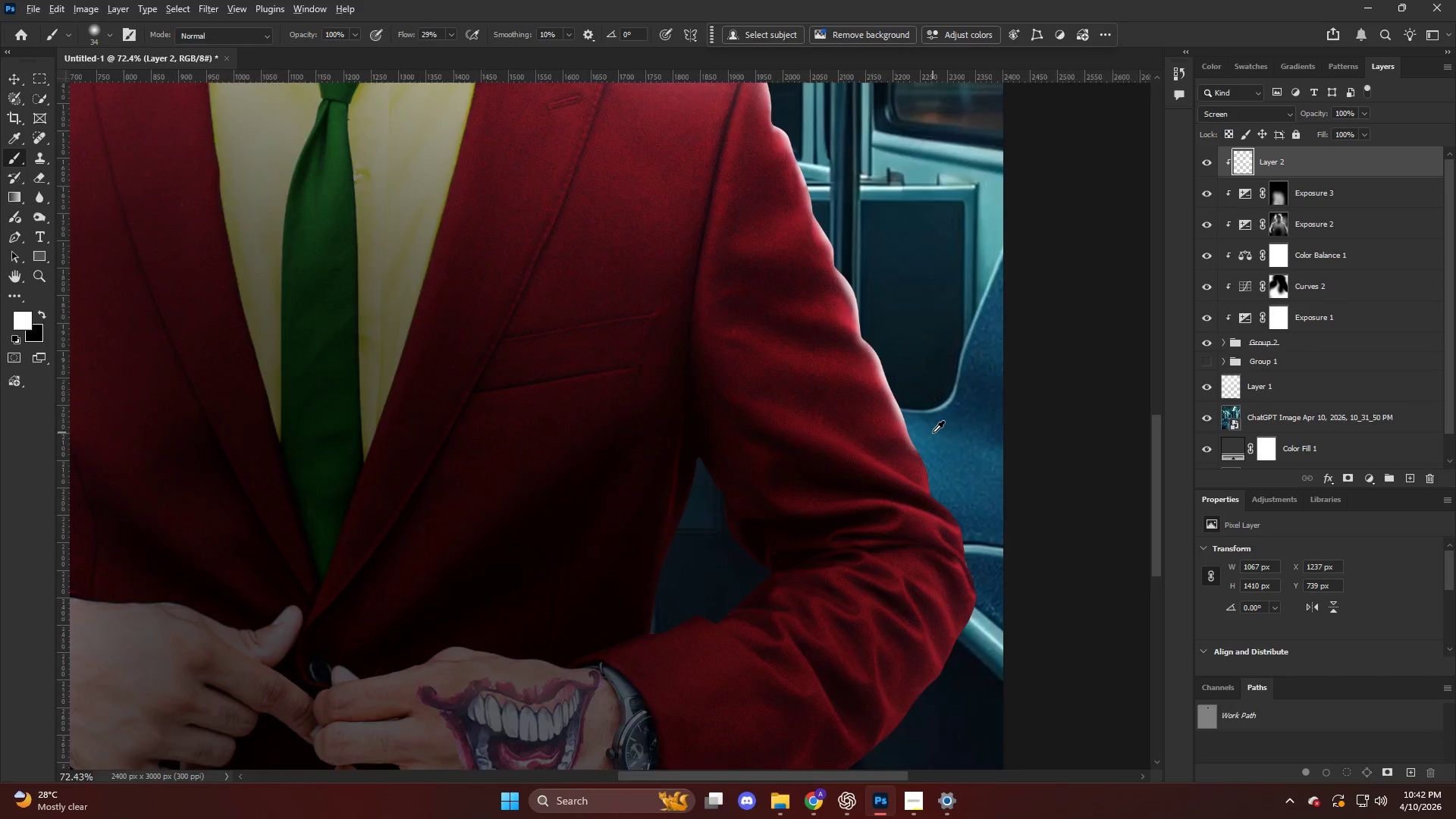 
hold_key(key=AltLeft, duration=1.24)
scroll: coordinate [926, 439], scroll_direction: up, amount: 10.0
 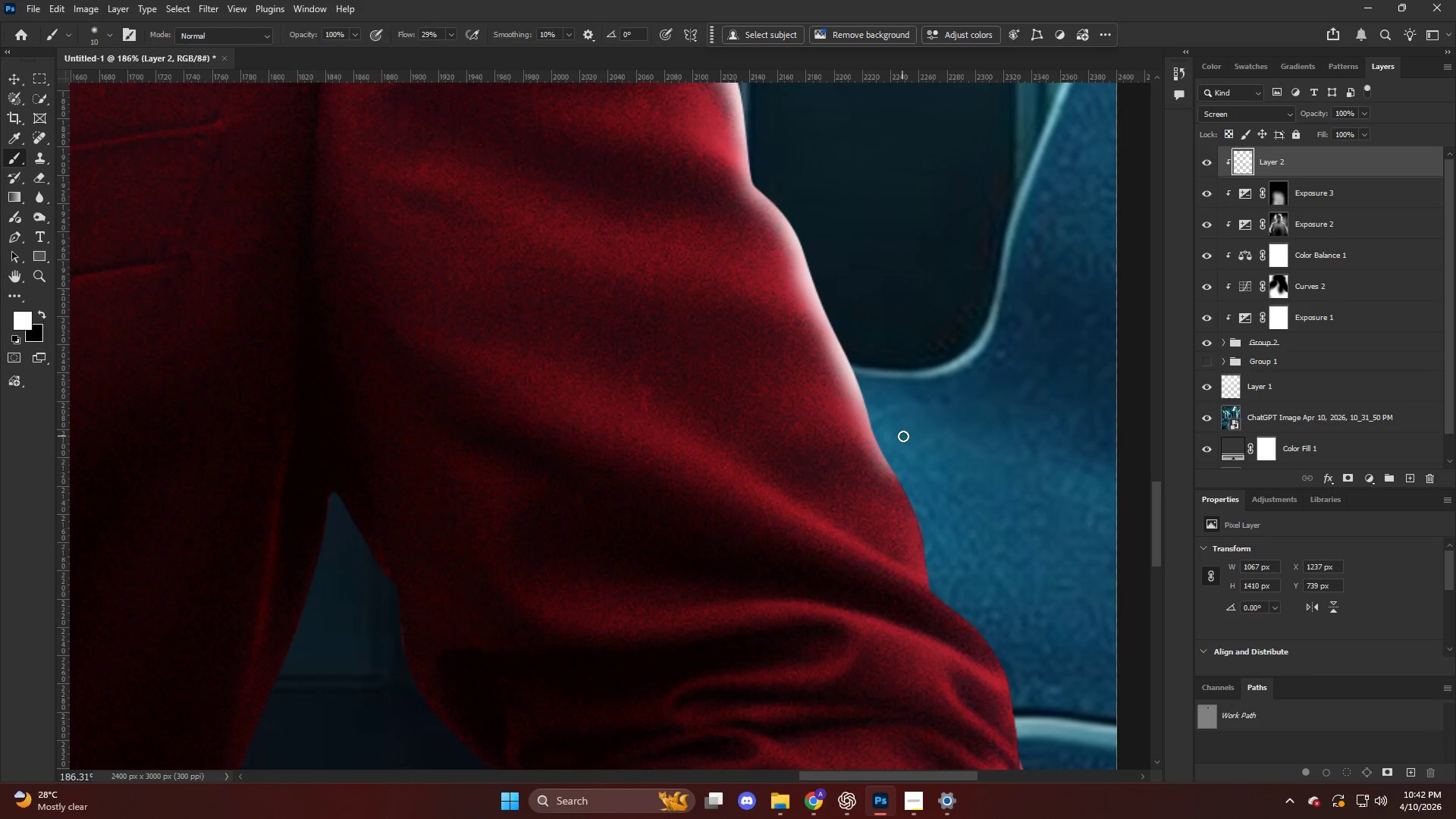 
key(Alt+AltLeft)
 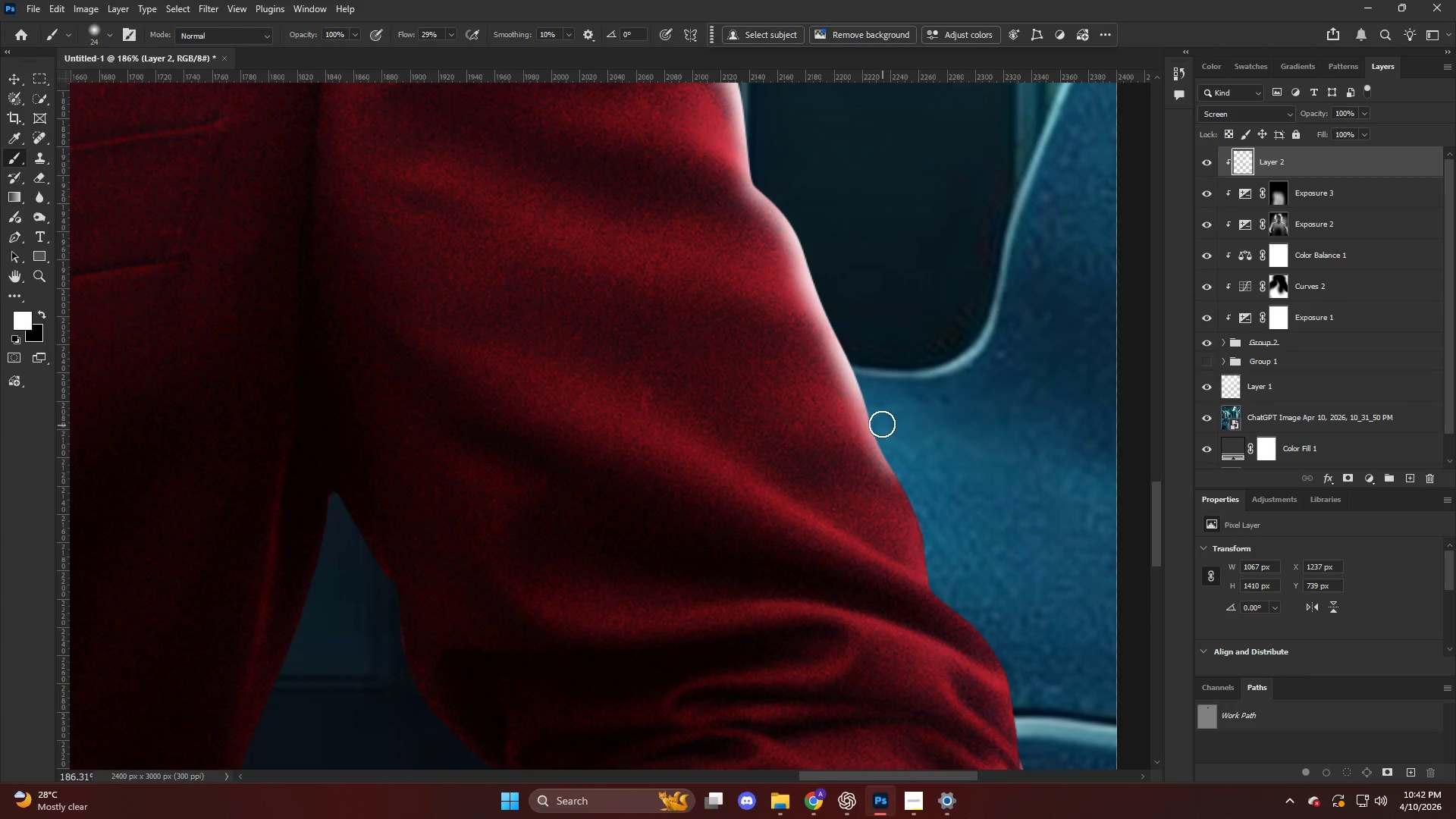 
left_click_drag(start_coordinate=[885, 435], to_coordinate=[908, 483])
 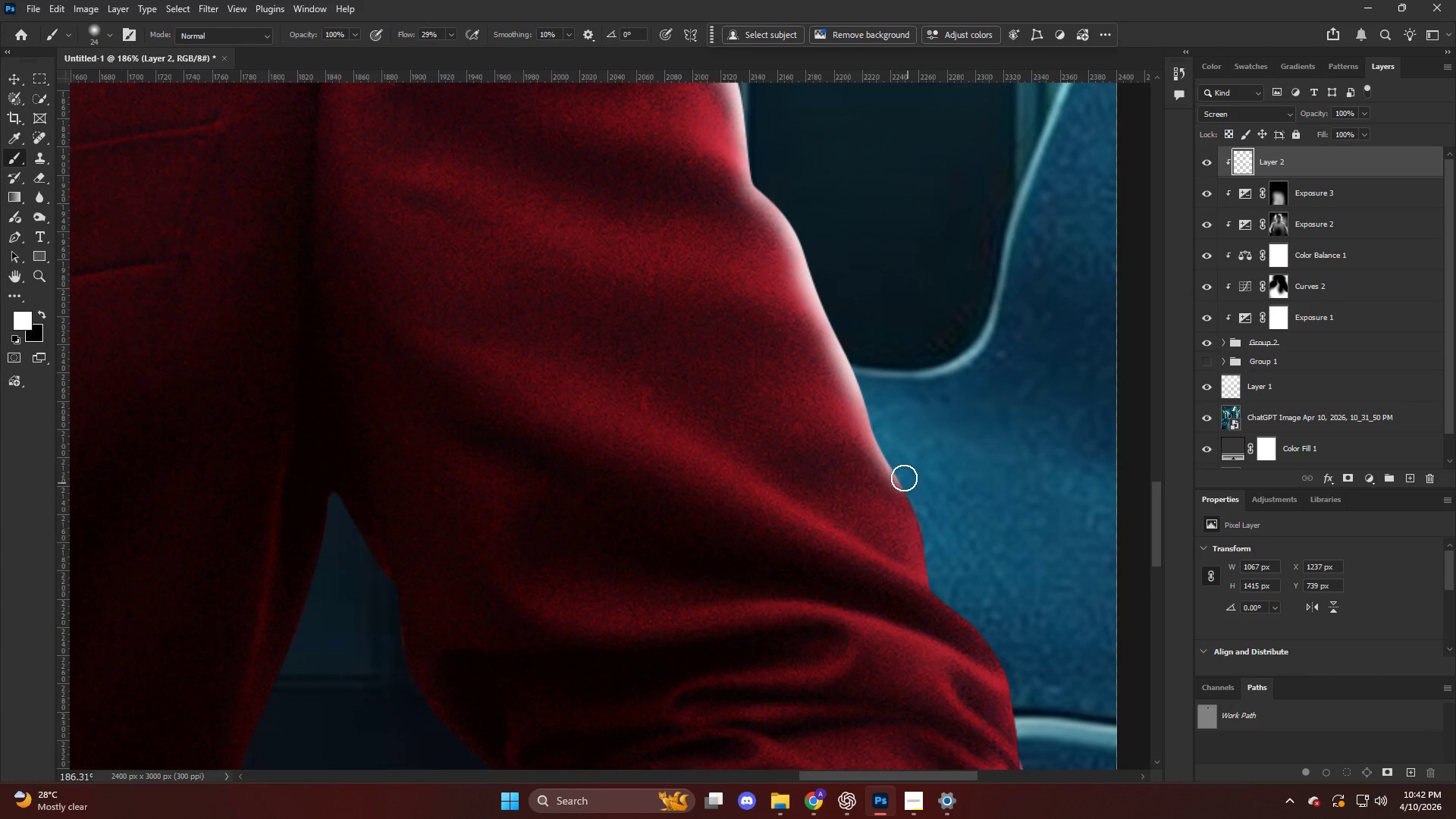 
left_click_drag(start_coordinate=[905, 480], to_coordinate=[928, 519])
 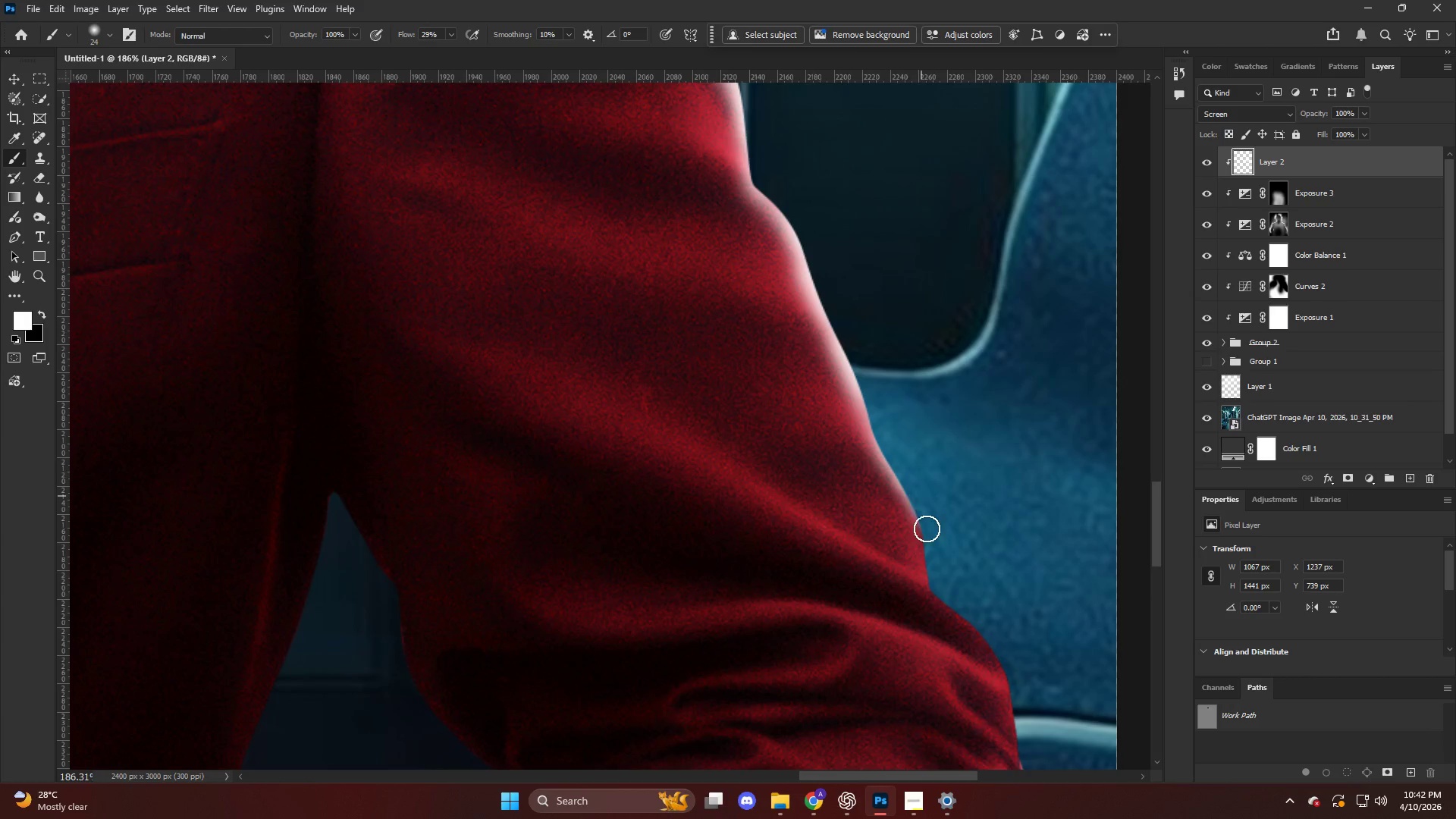 
left_click_drag(start_coordinate=[923, 508], to_coordinate=[924, 525])
 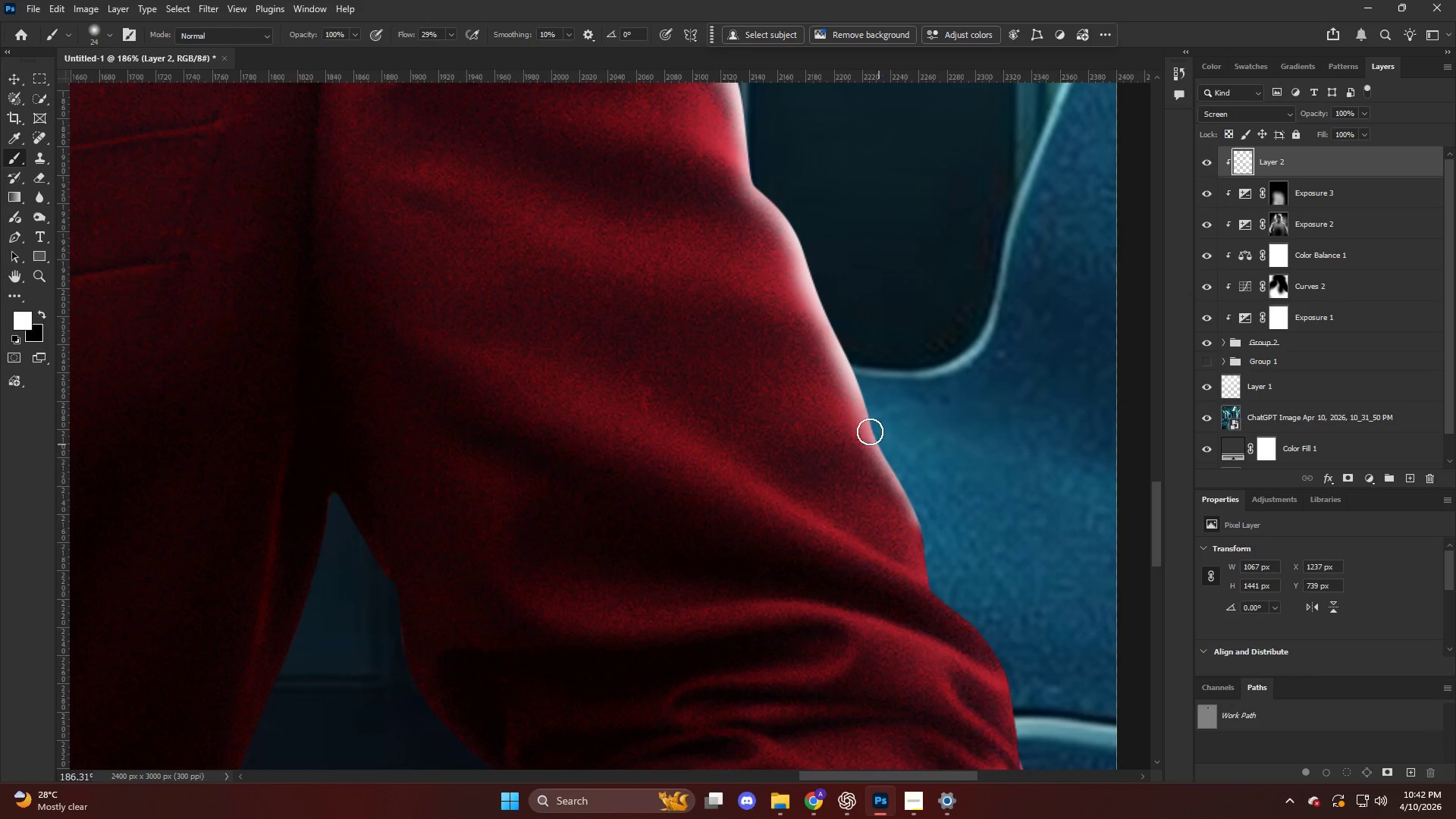 
left_click_drag(start_coordinate=[882, 447], to_coordinate=[936, 535])
 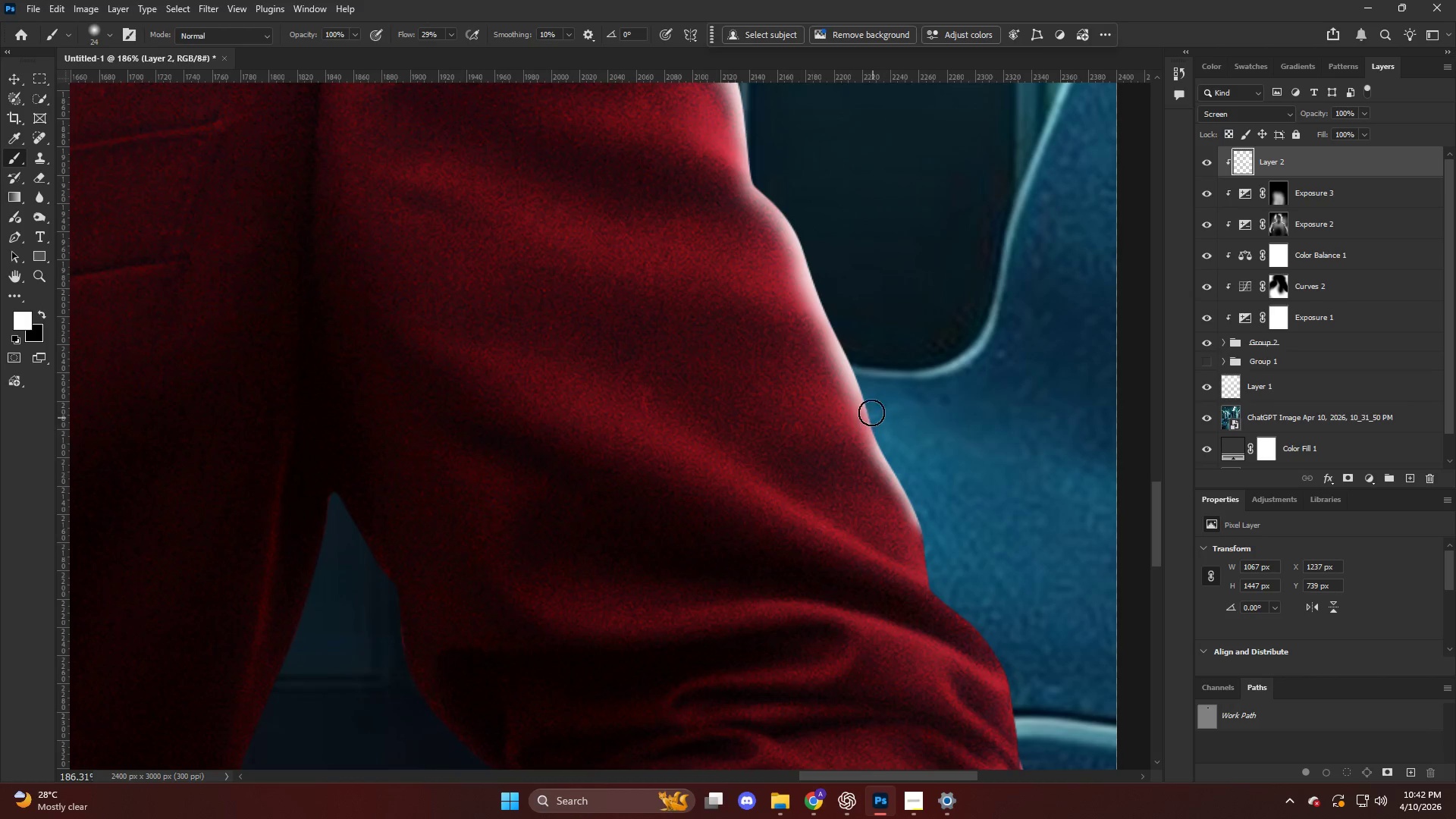 
key(Control+ControlLeft)
 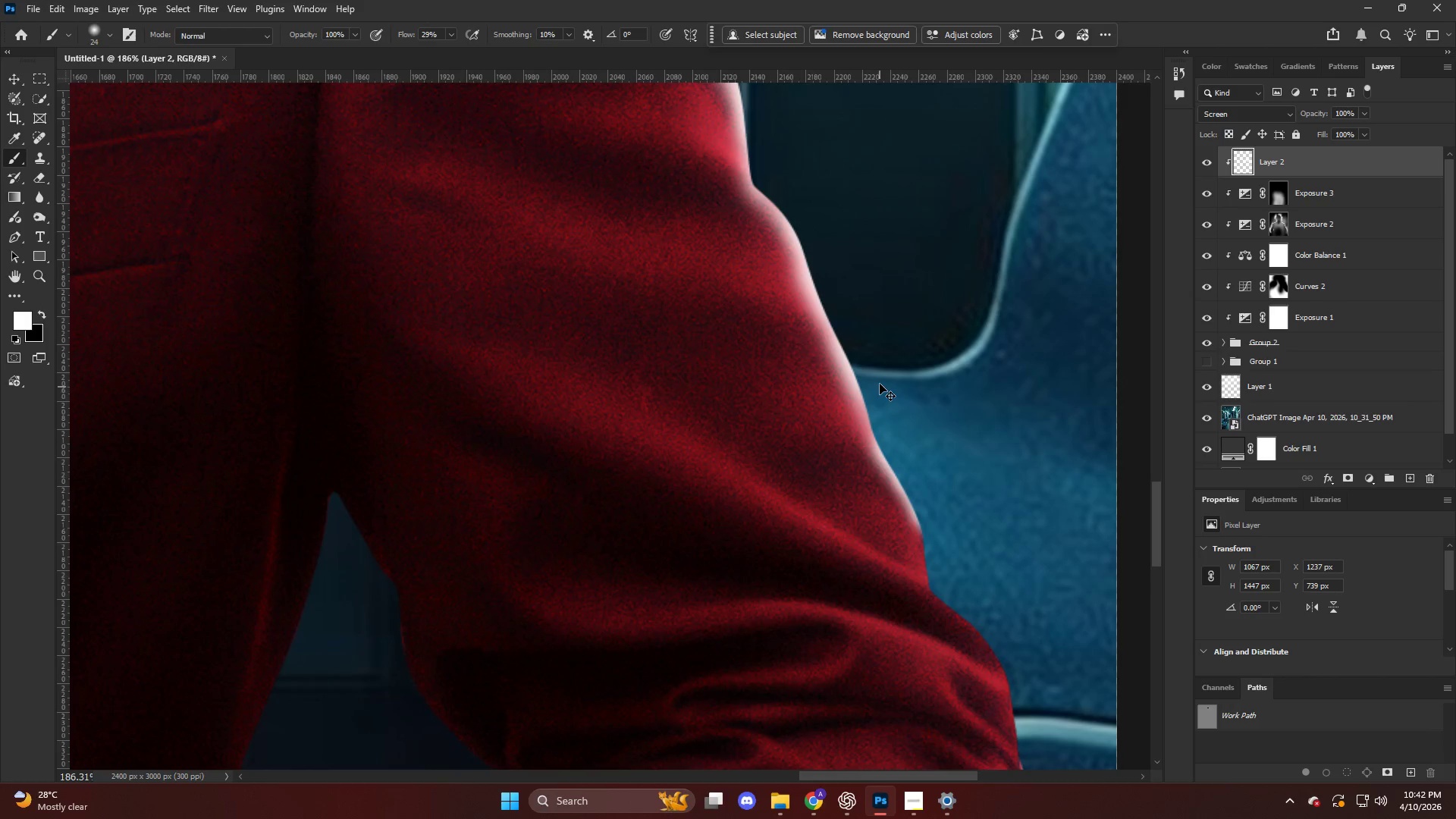 
key(Control+Z)
 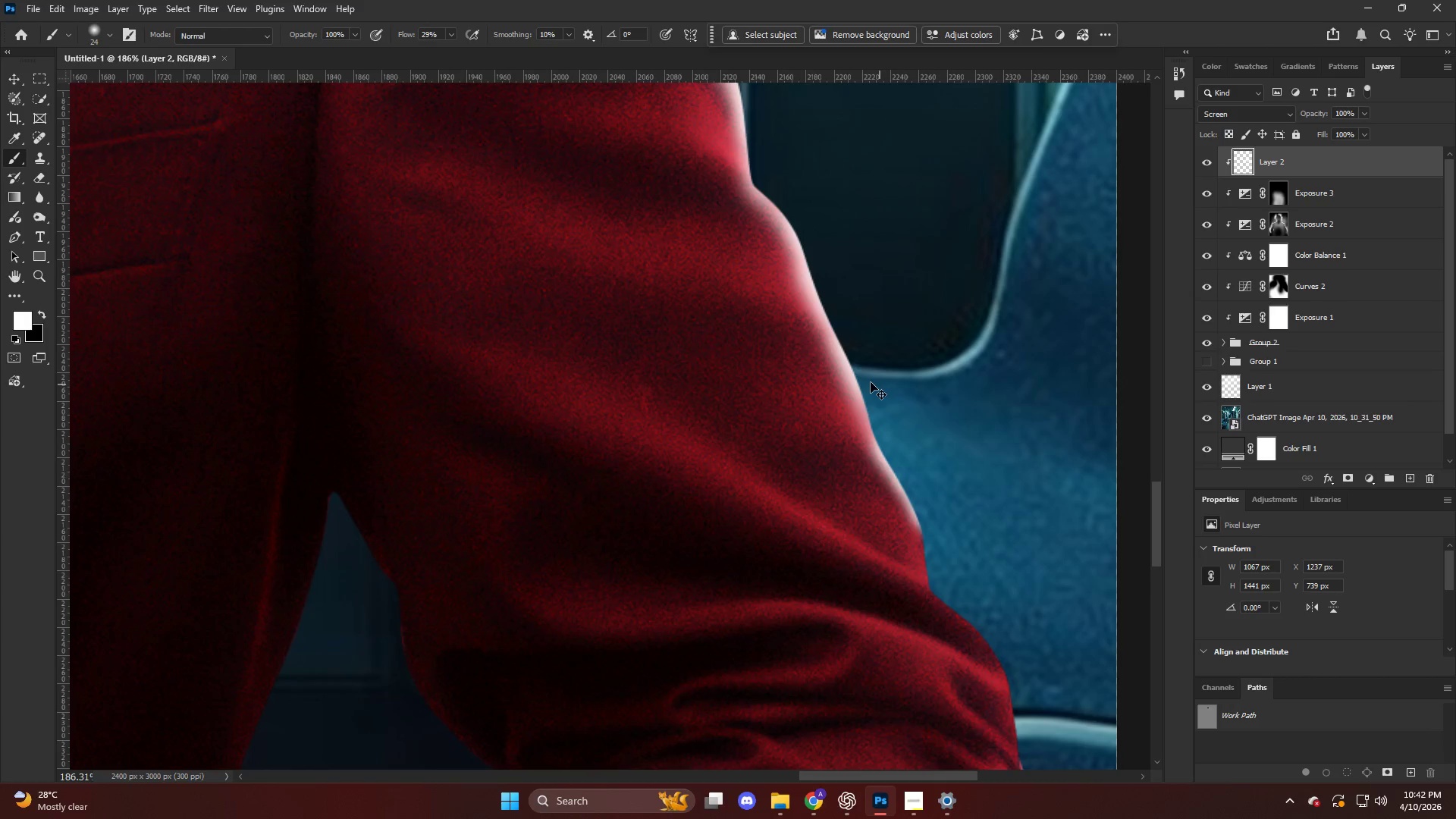 
left_click_drag(start_coordinate=[871, 394], to_coordinate=[890, 447])
 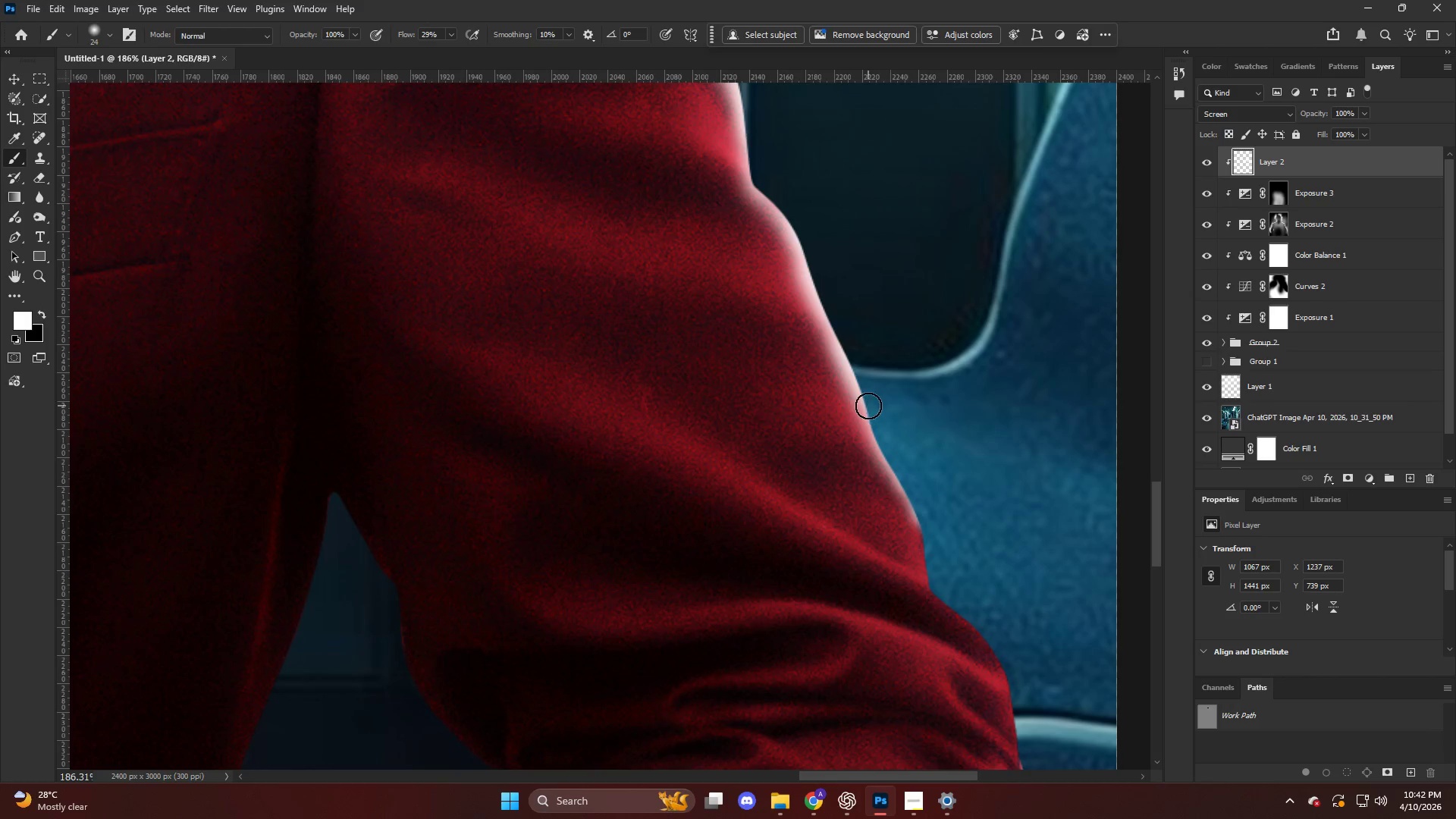 
left_click_drag(start_coordinate=[871, 414], to_coordinate=[909, 481])
 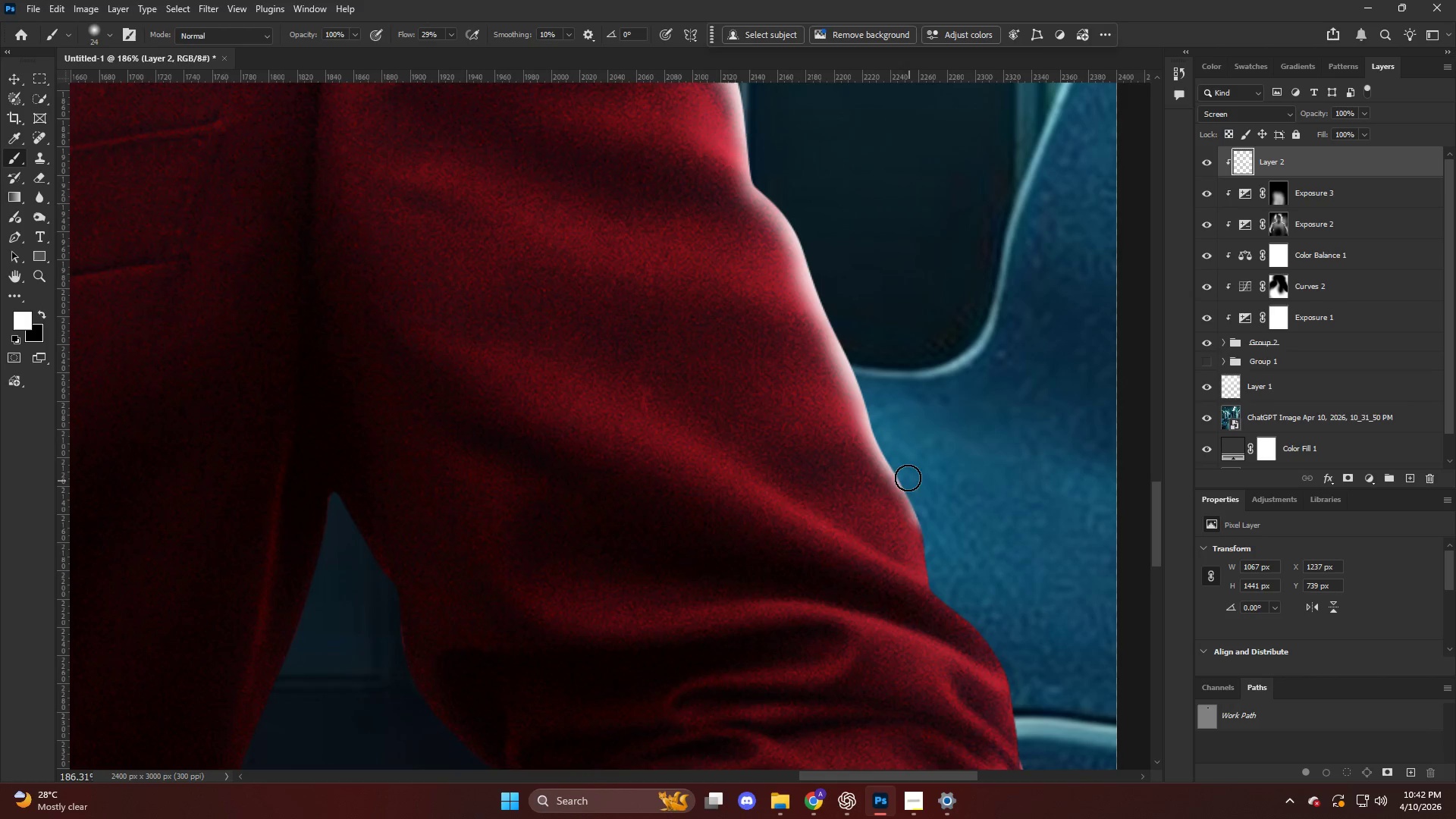 
left_click_drag(start_coordinate=[921, 512], to_coordinate=[952, 570])
 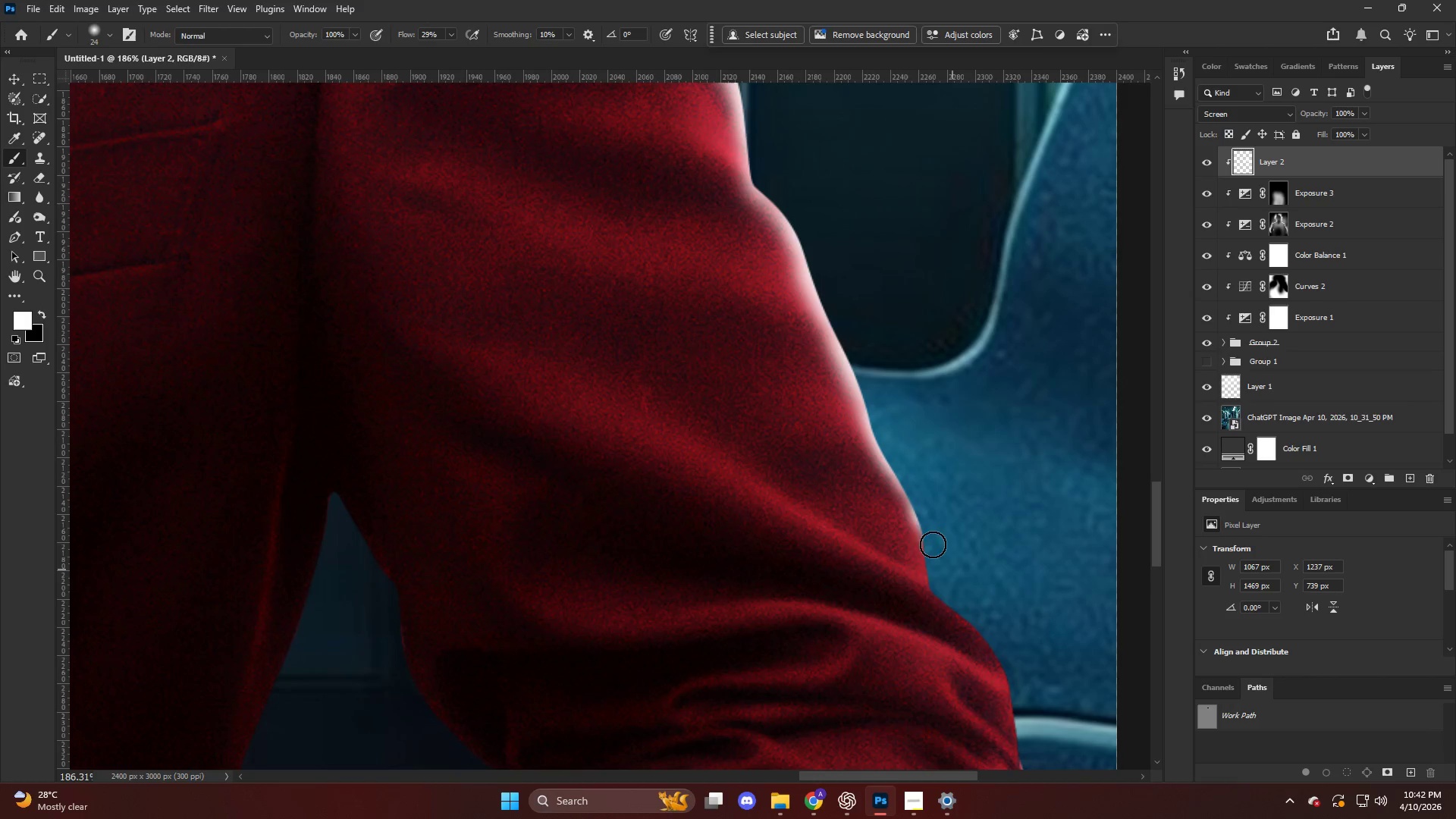 
left_click_drag(start_coordinate=[933, 548], to_coordinate=[943, 603])
 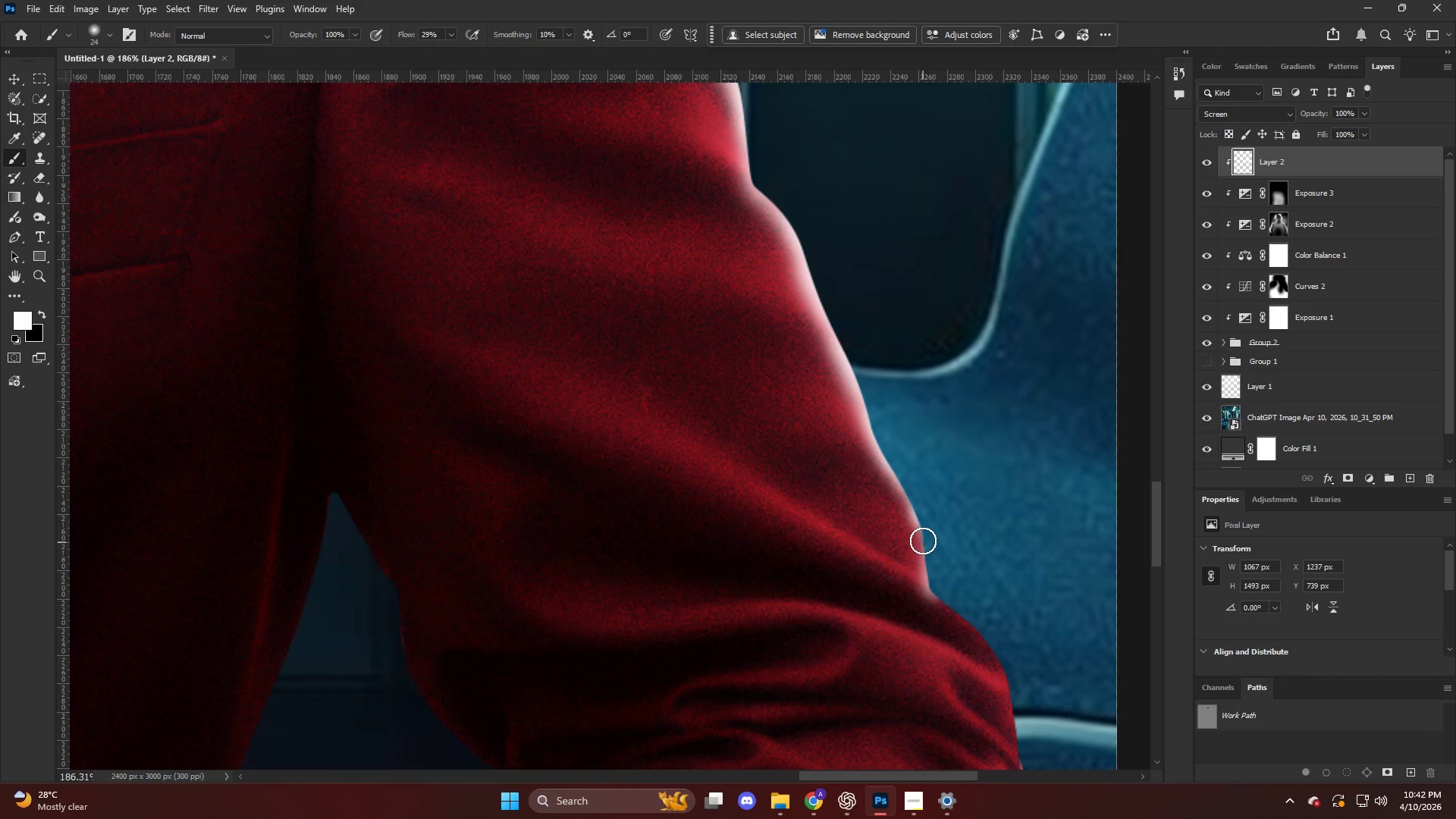 
key(Control+ControlLeft)
 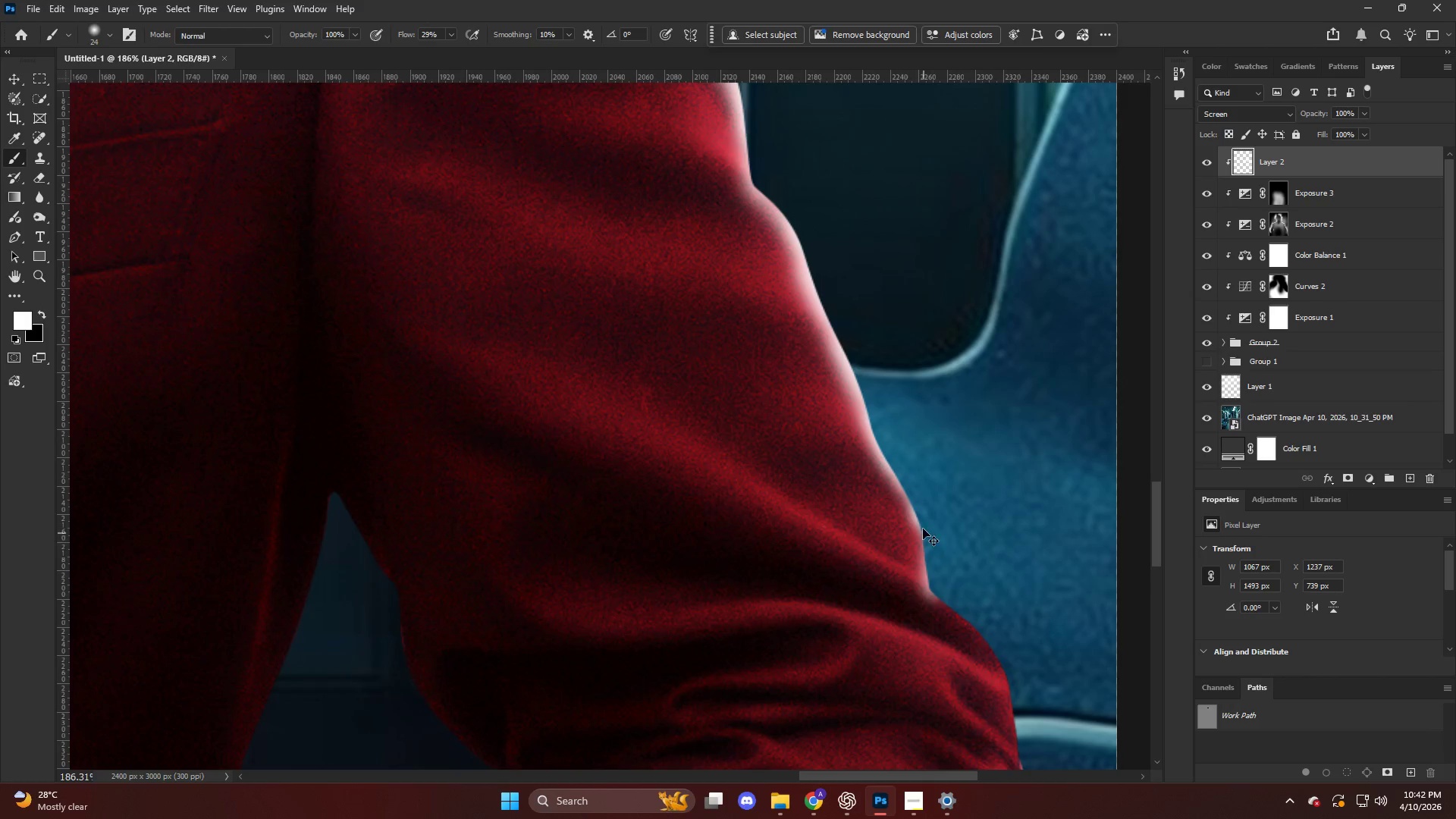 
key(Control+Z)
 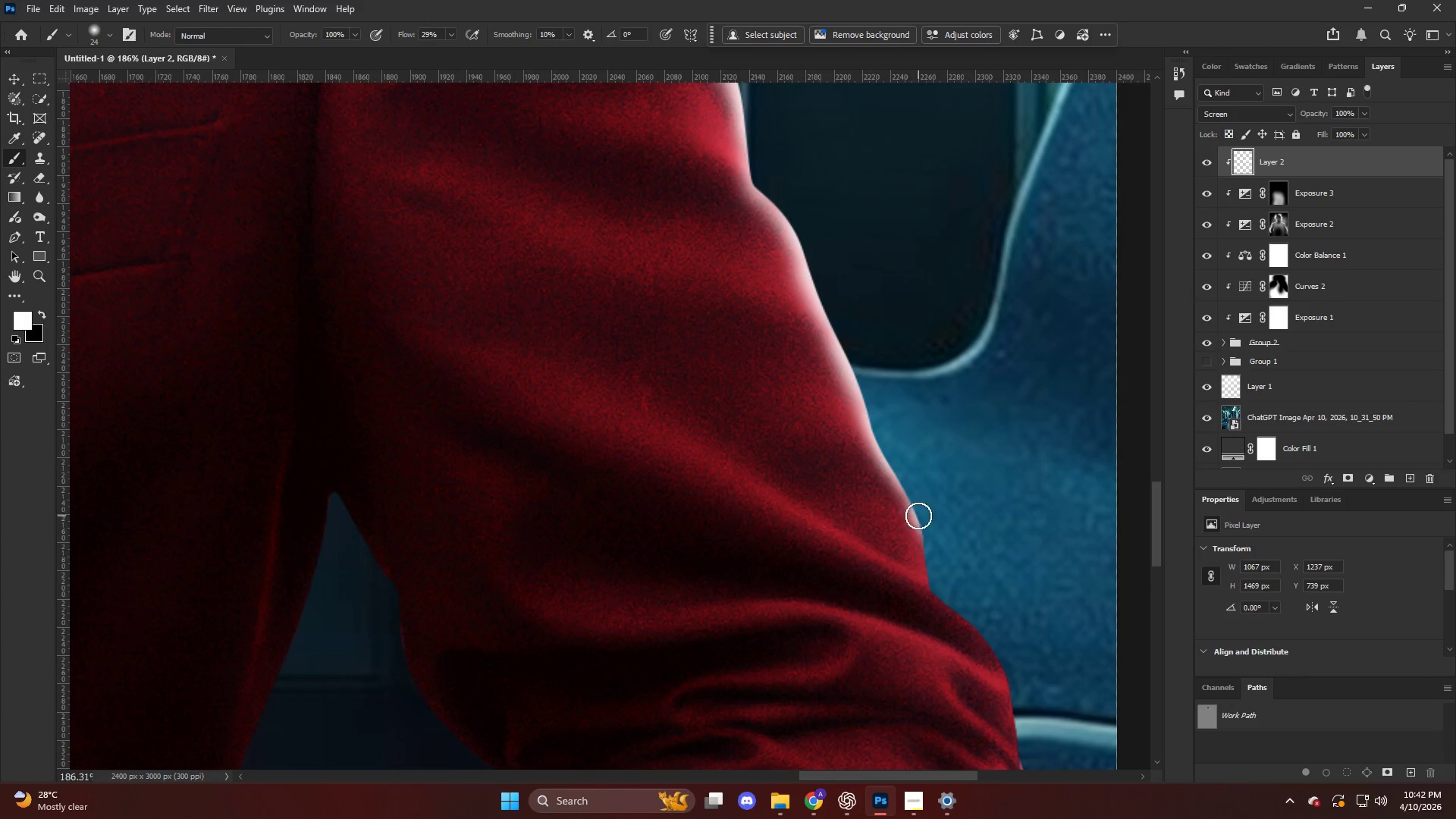 
left_click_drag(start_coordinate=[921, 521], to_coordinate=[946, 591])
 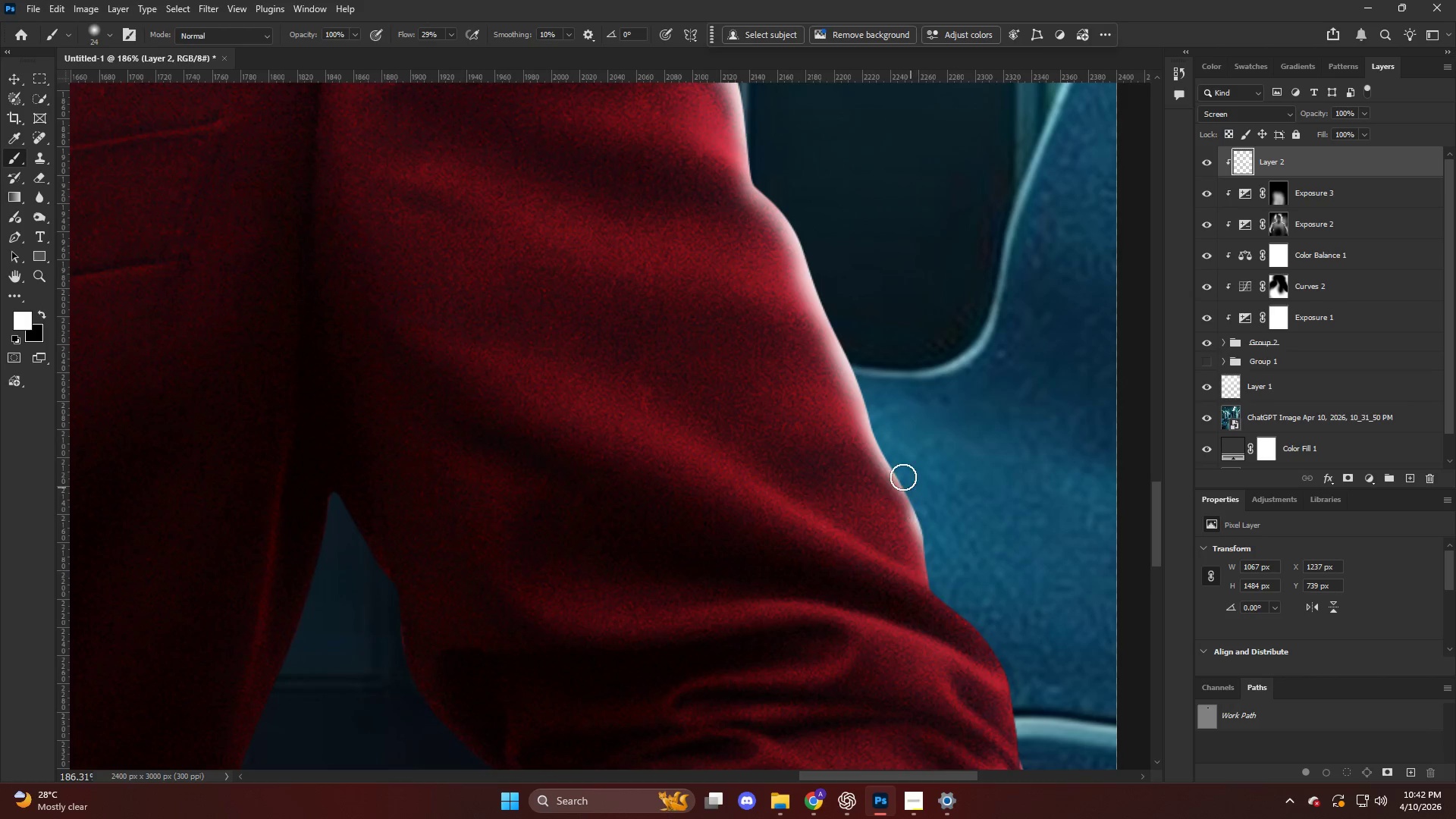 
left_click_drag(start_coordinate=[902, 475], to_coordinate=[959, 530])
 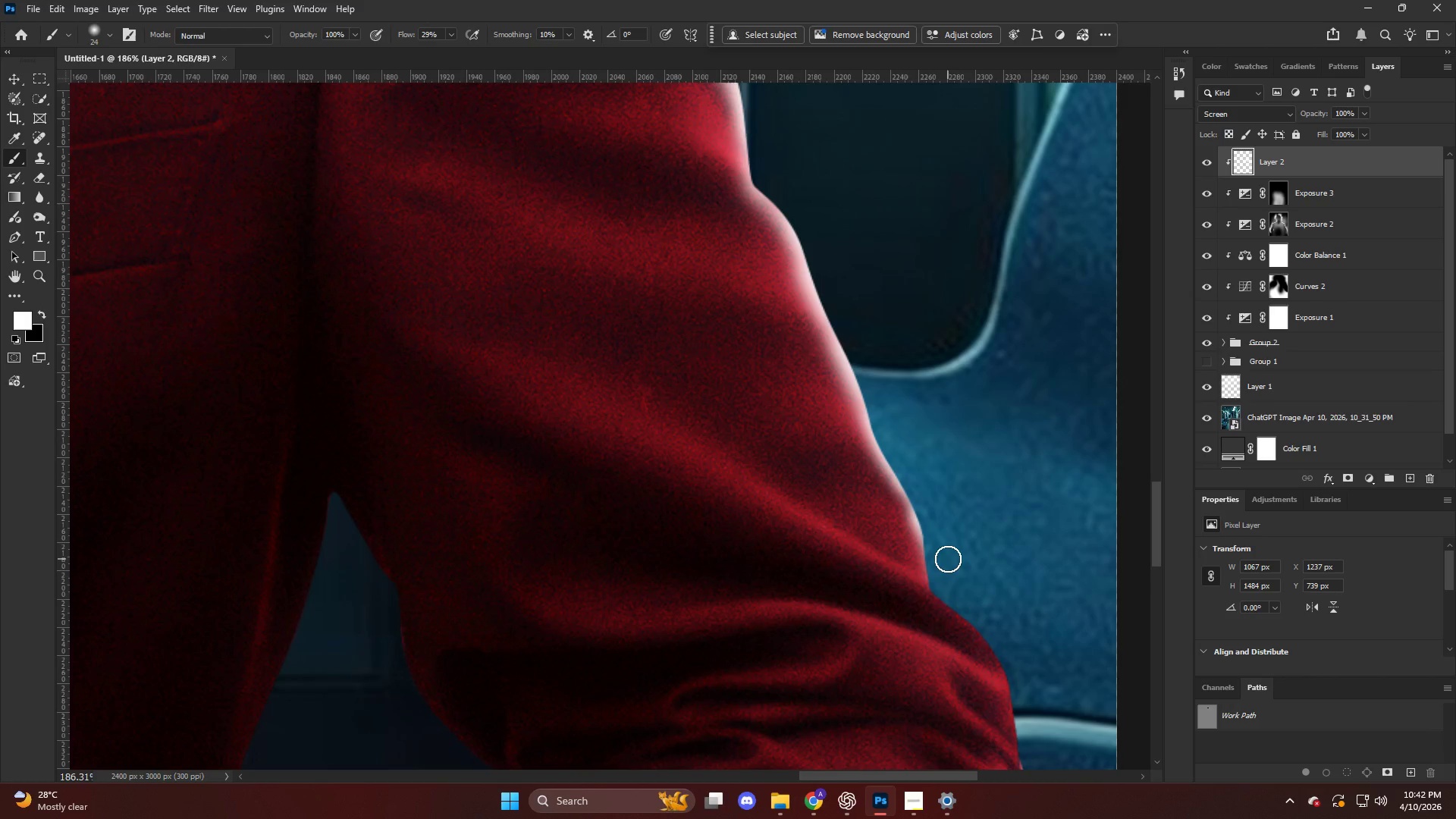 
left_click_drag(start_coordinate=[946, 573], to_coordinate=[946, 604])
 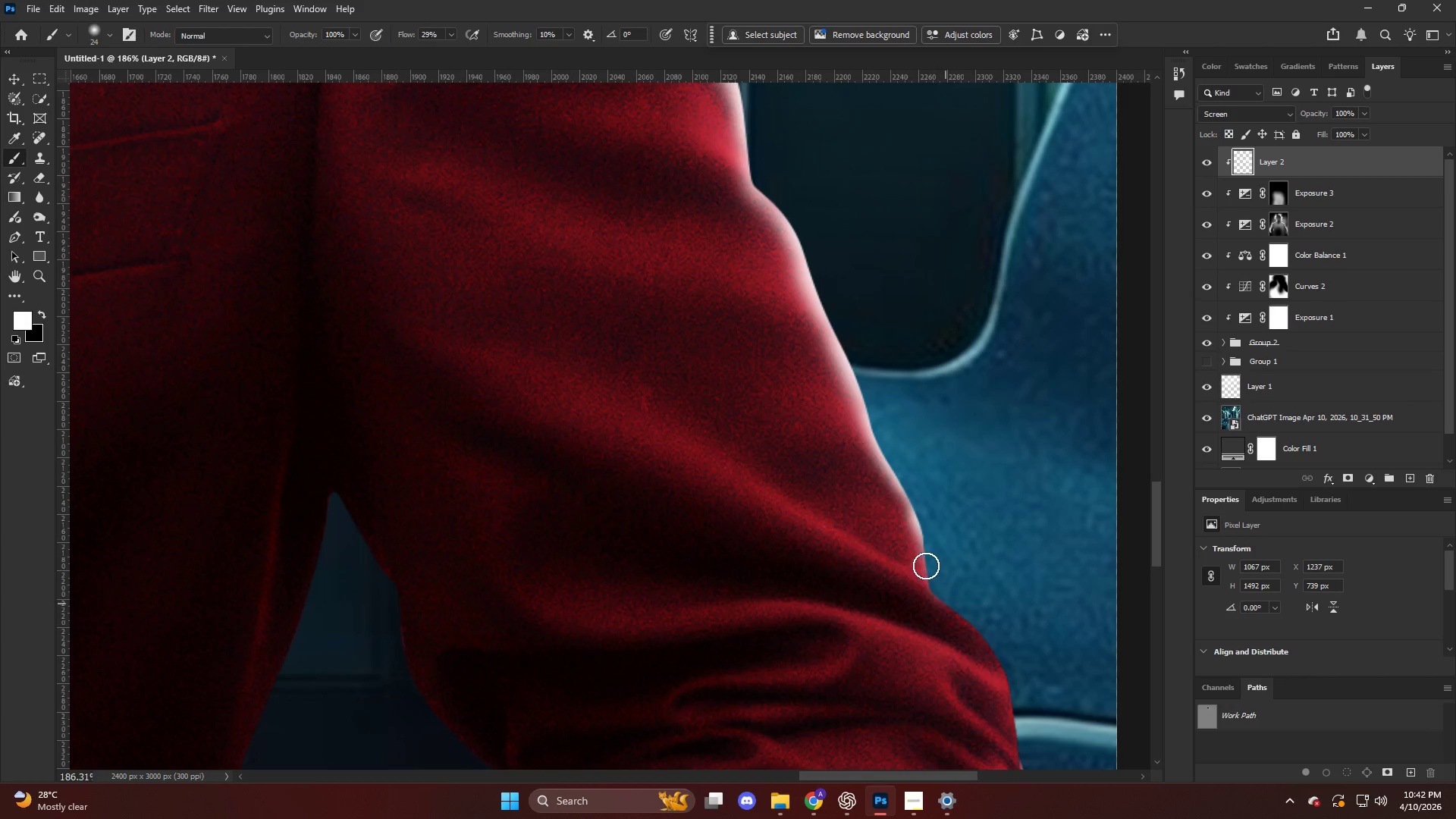 
left_click_drag(start_coordinate=[930, 573], to_coordinate=[992, 633])
 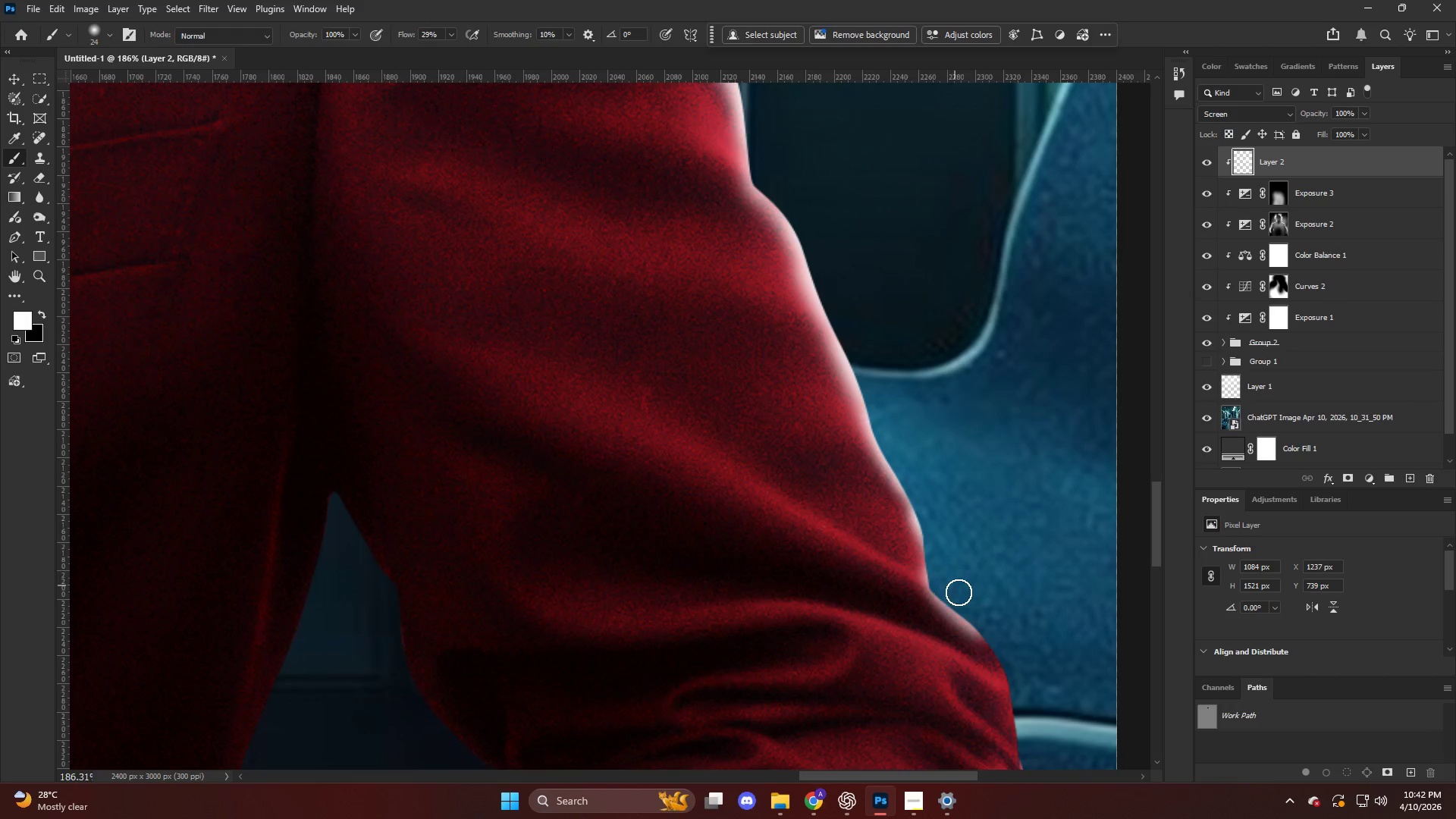 
left_click_drag(start_coordinate=[967, 608], to_coordinate=[1040, 714])
 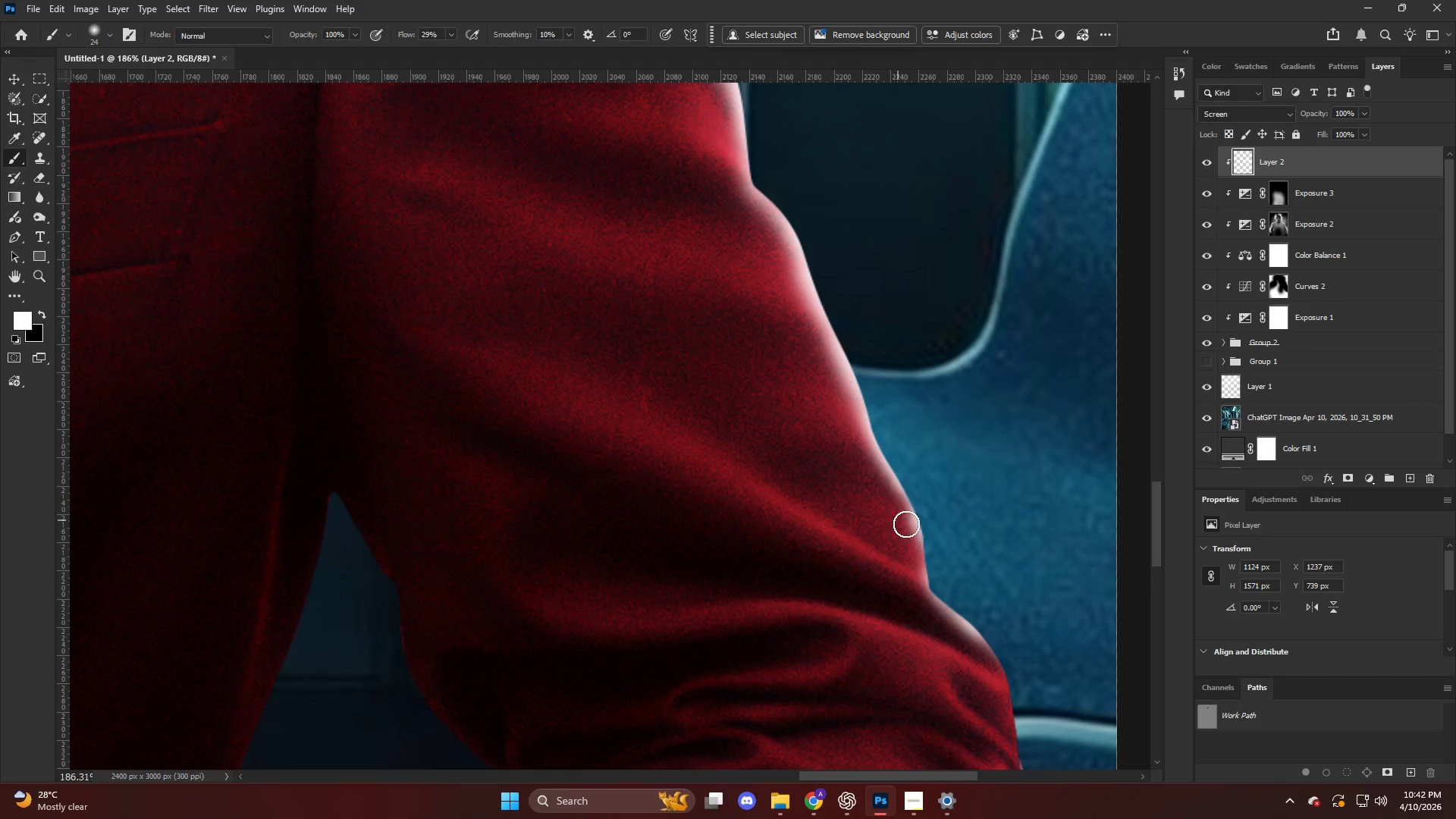 
left_click_drag(start_coordinate=[919, 544], to_coordinate=[934, 599])
 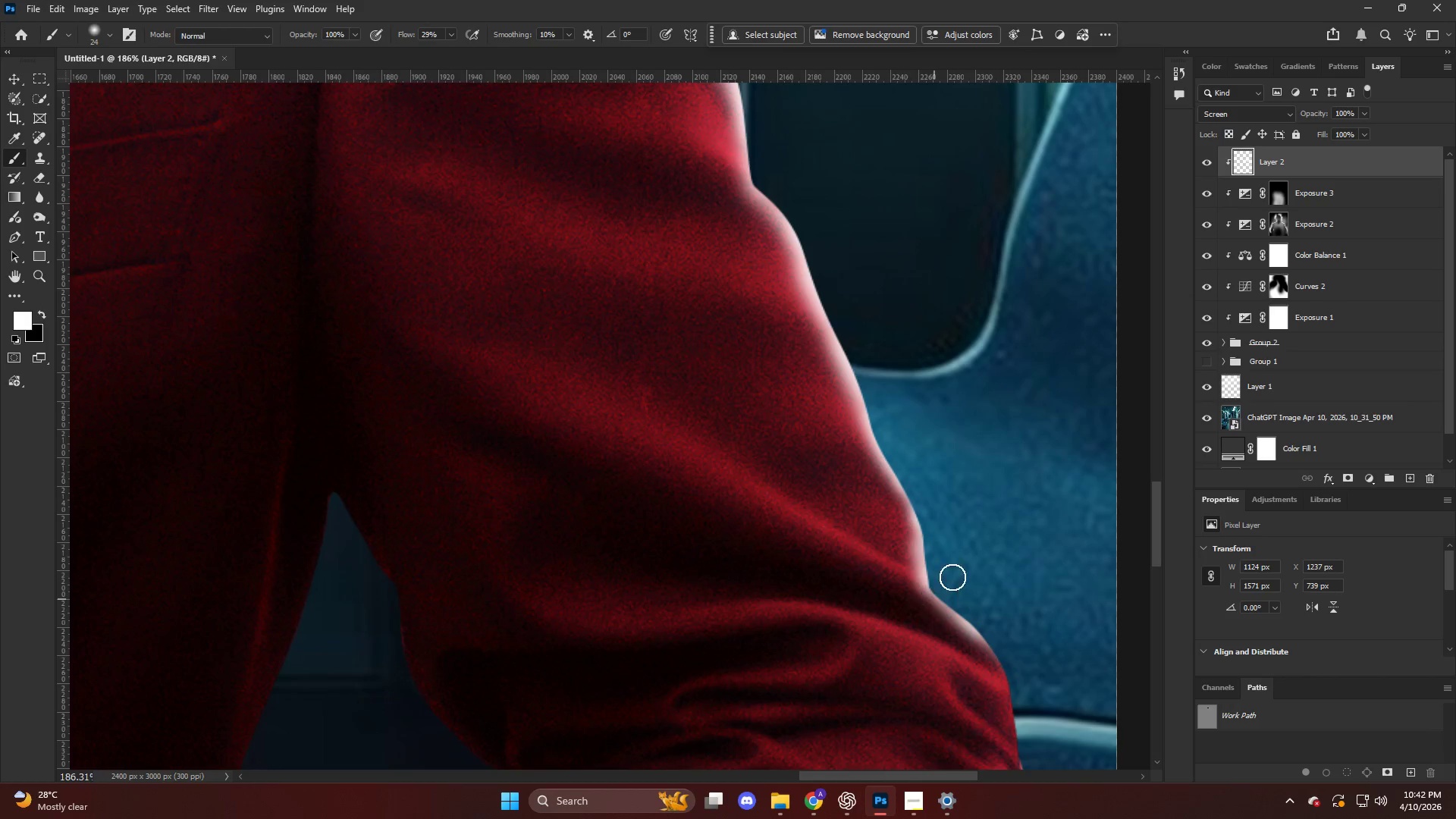 
key(Alt+AltLeft)
 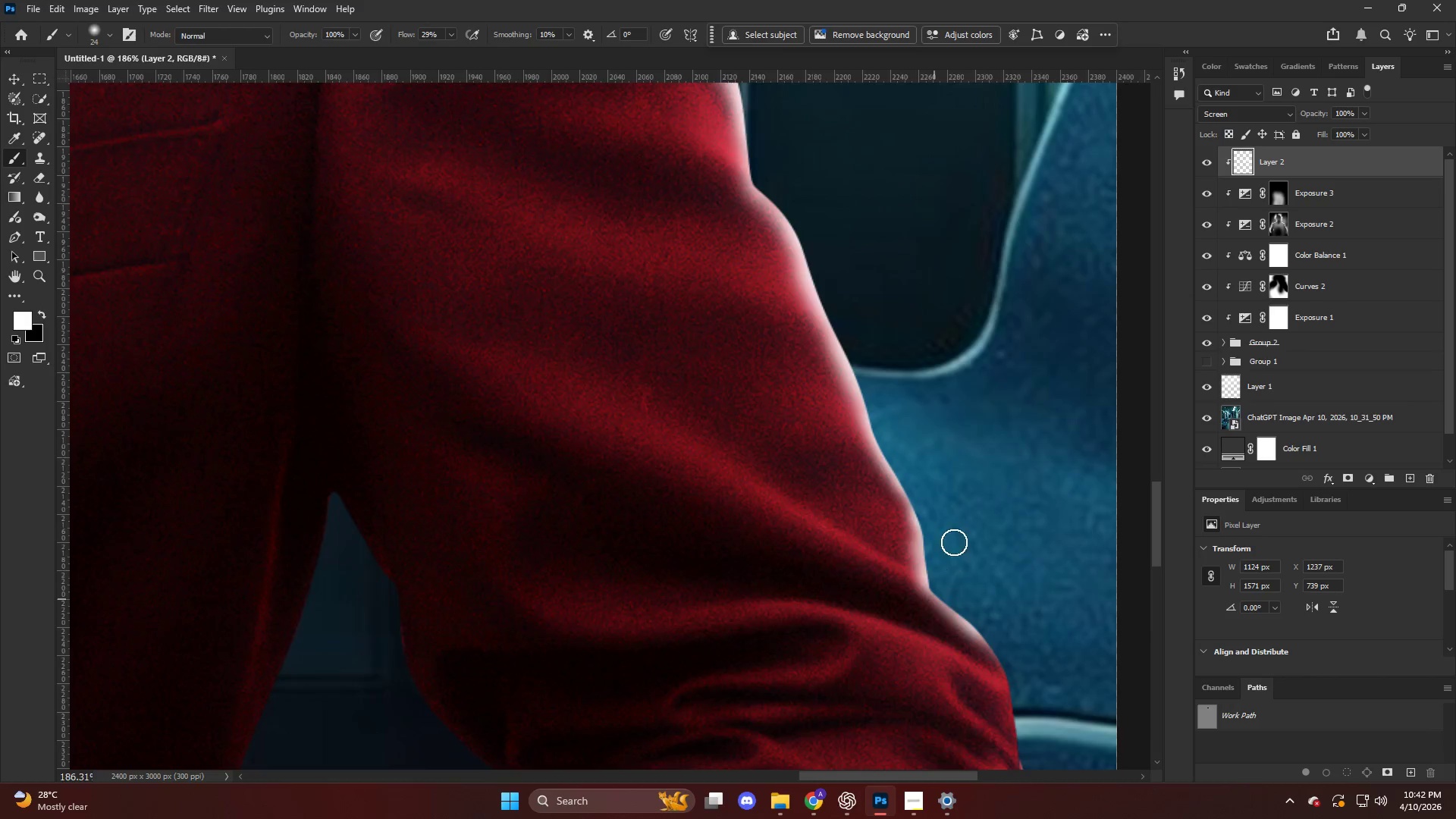 
hold_key(key=AltLeft, duration=0.66)
scroll: coordinate [984, 562], scroll_direction: down, amount: 5.0
 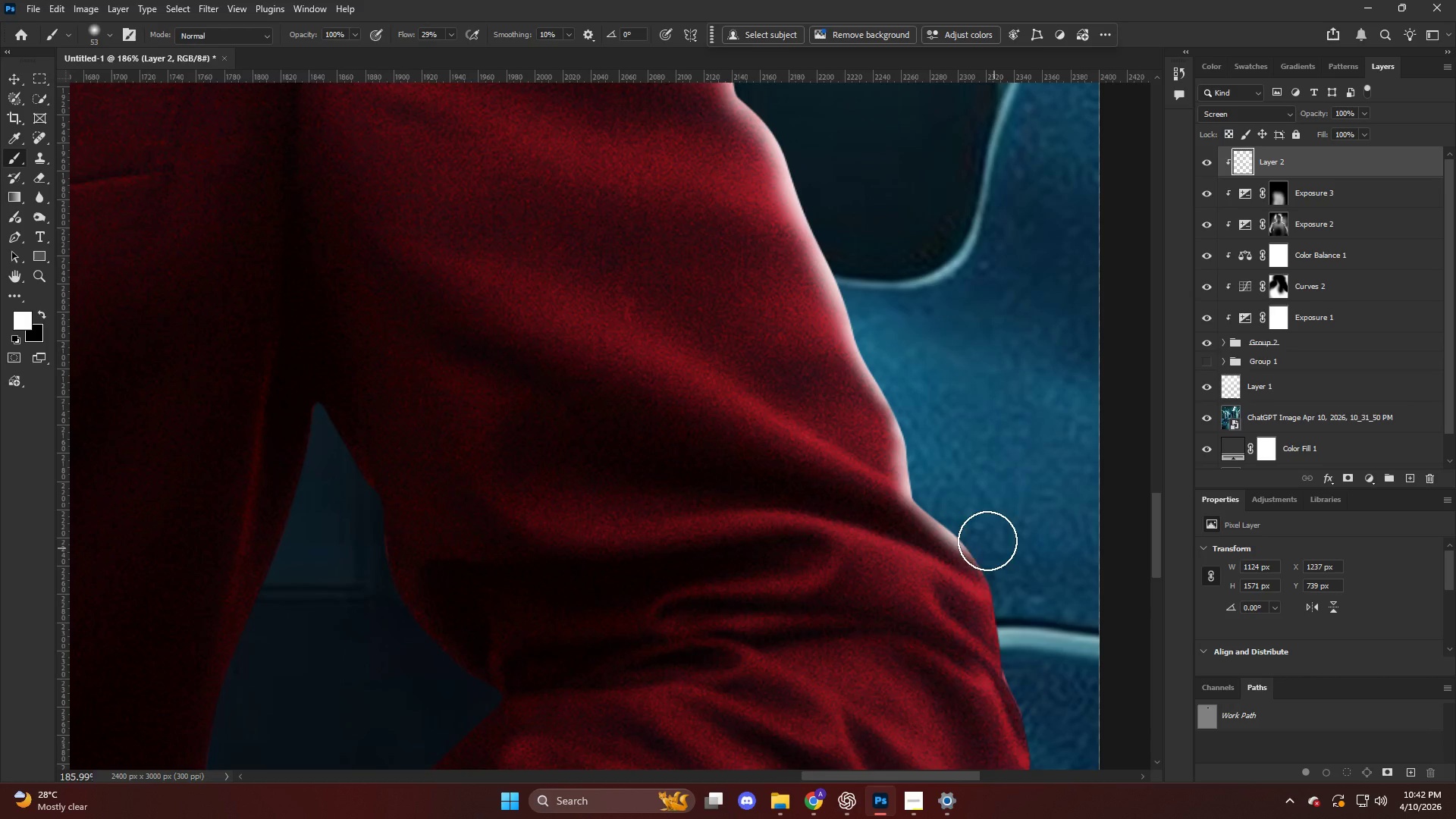 
left_click_drag(start_coordinate=[994, 557], to_coordinate=[1030, 622])
 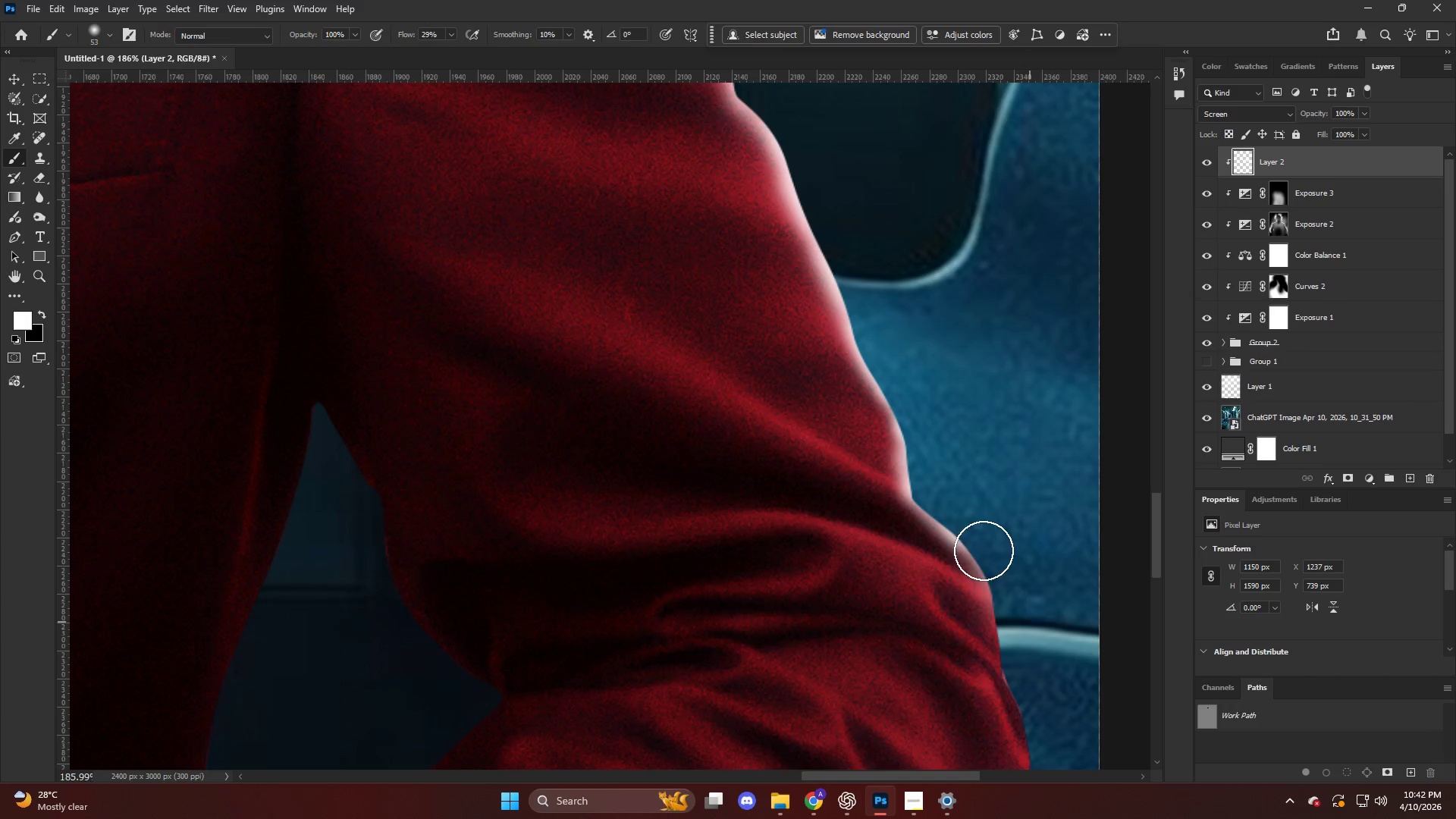 
left_click_drag(start_coordinate=[993, 573], to_coordinate=[1018, 637])
 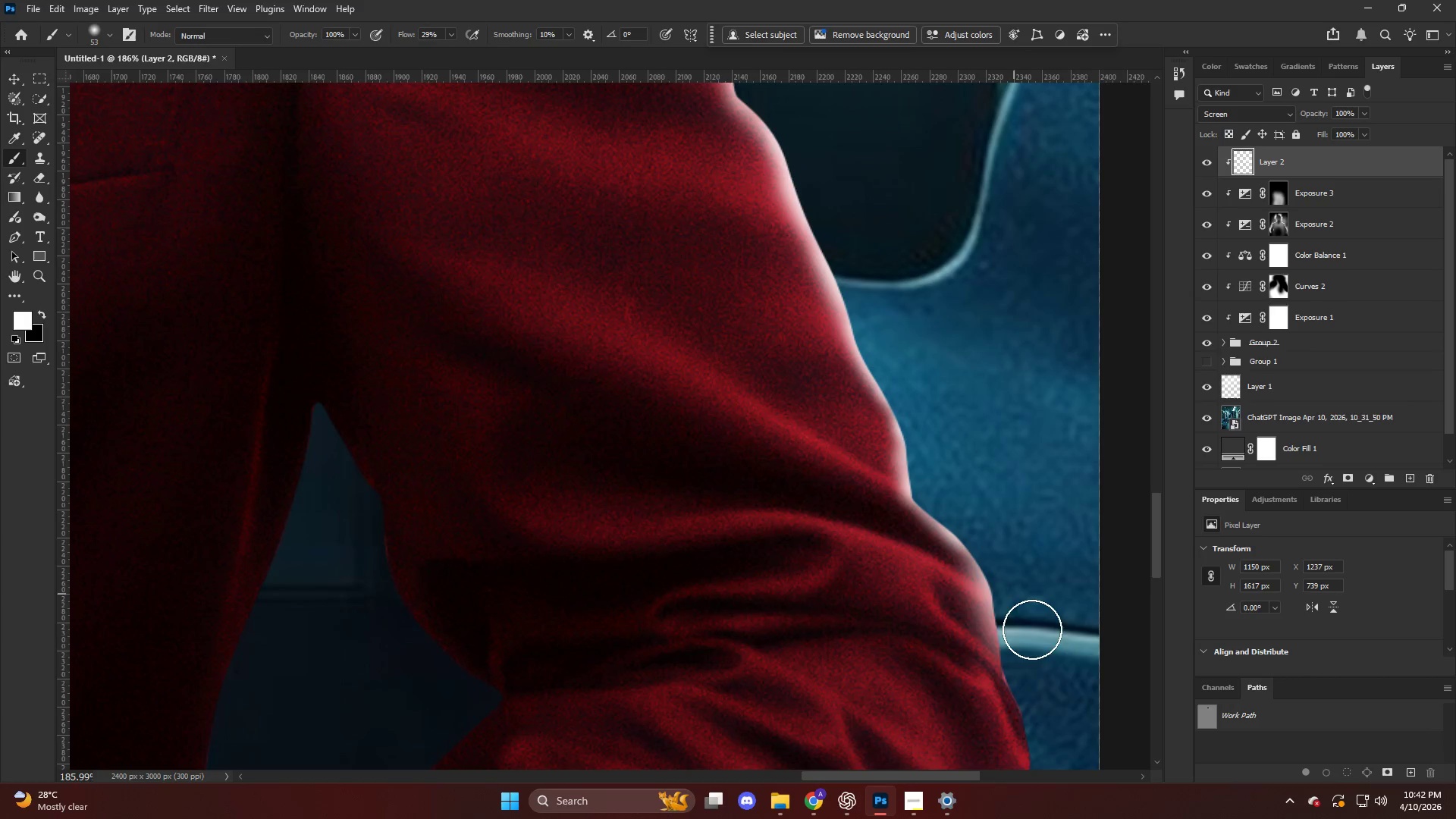 
left_click_drag(start_coordinate=[998, 568], to_coordinate=[1056, 670])
 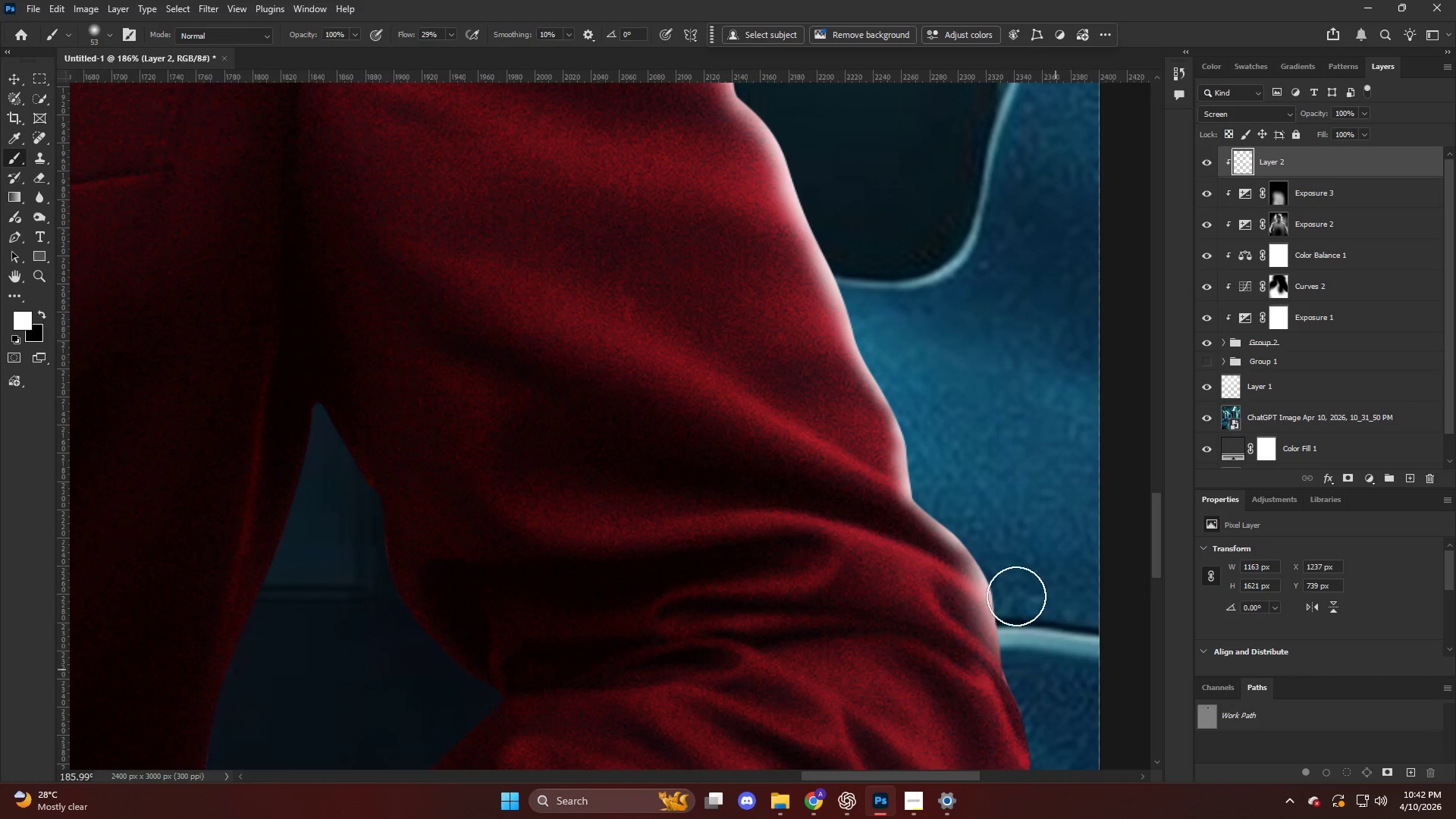 
hold_key(key=AltLeft, duration=0.36)
 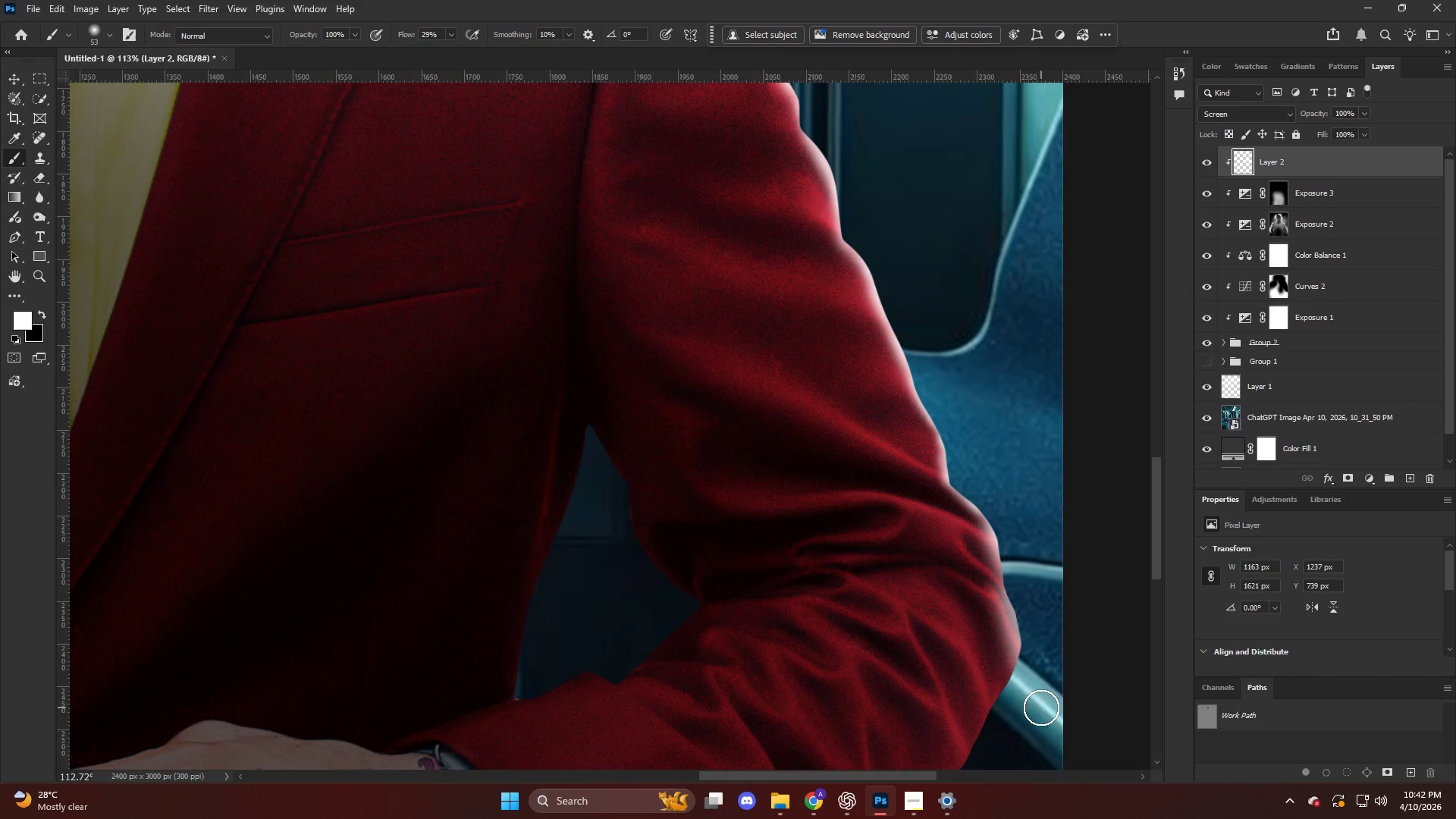 
left_click_drag(start_coordinate=[1010, 591], to_coordinate=[1040, 705])
 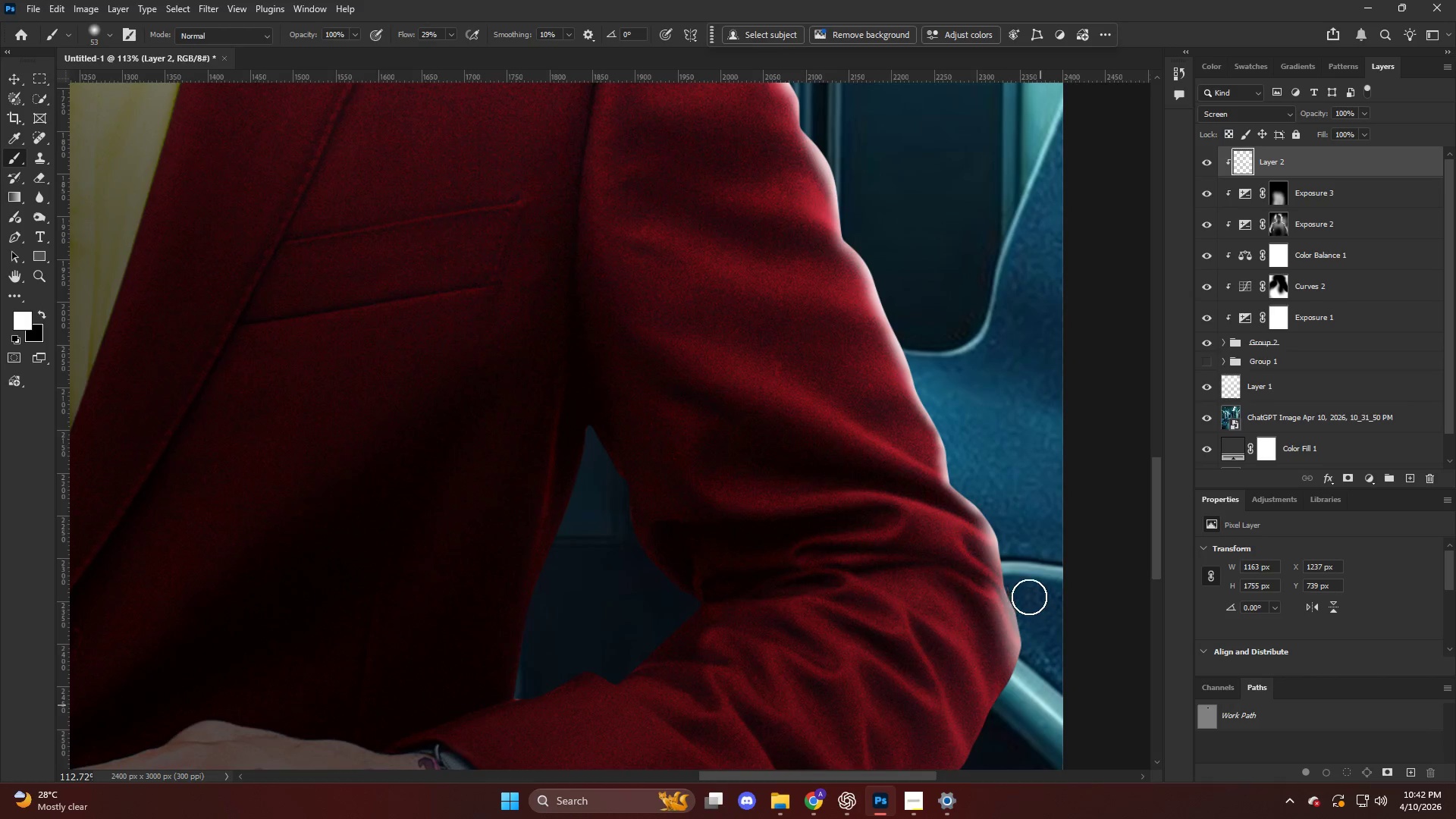 
scroll: coordinate [1004, 585], scroll_direction: down, amount: 10.0
 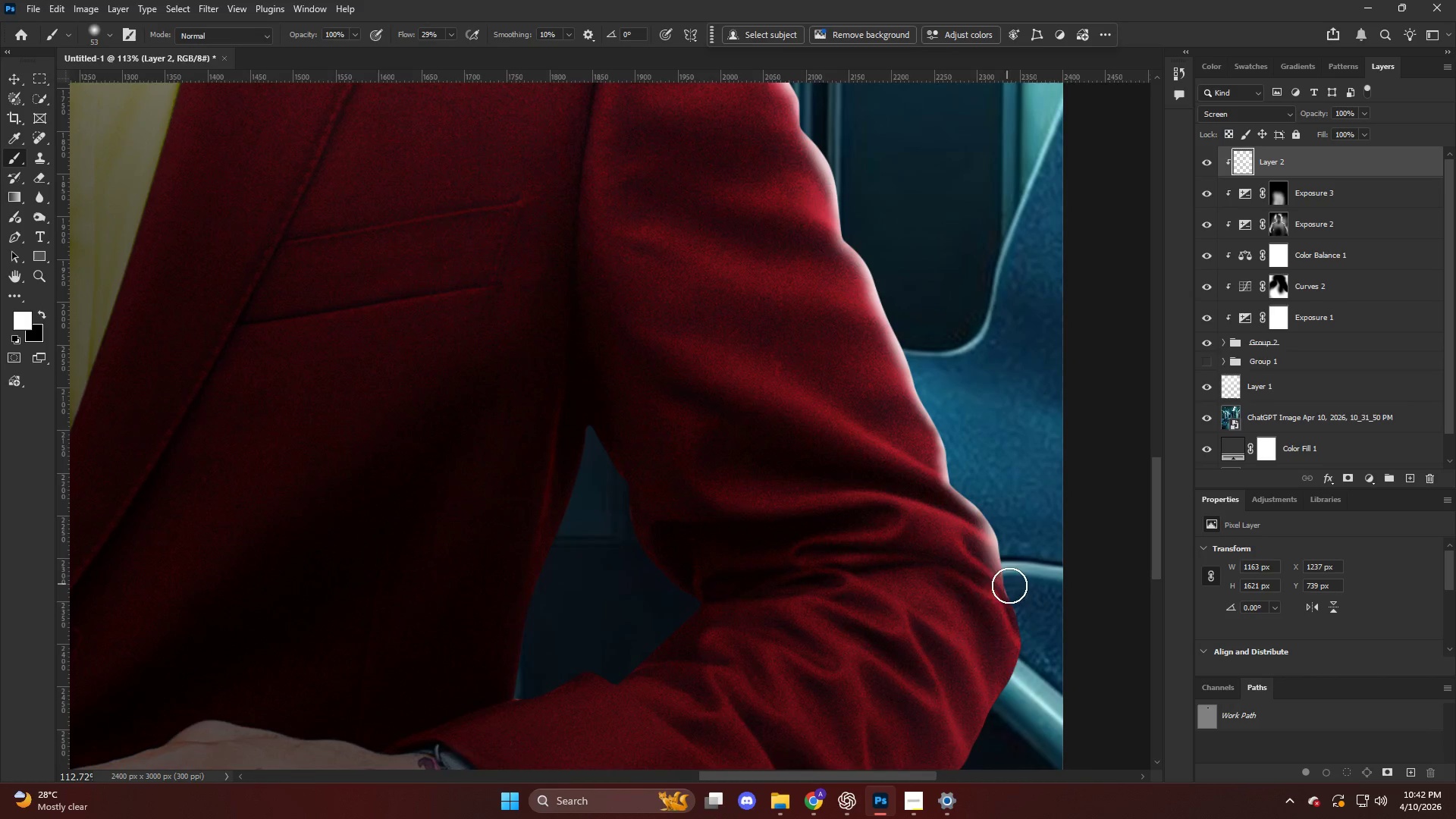 
key(Alt+AltLeft)
 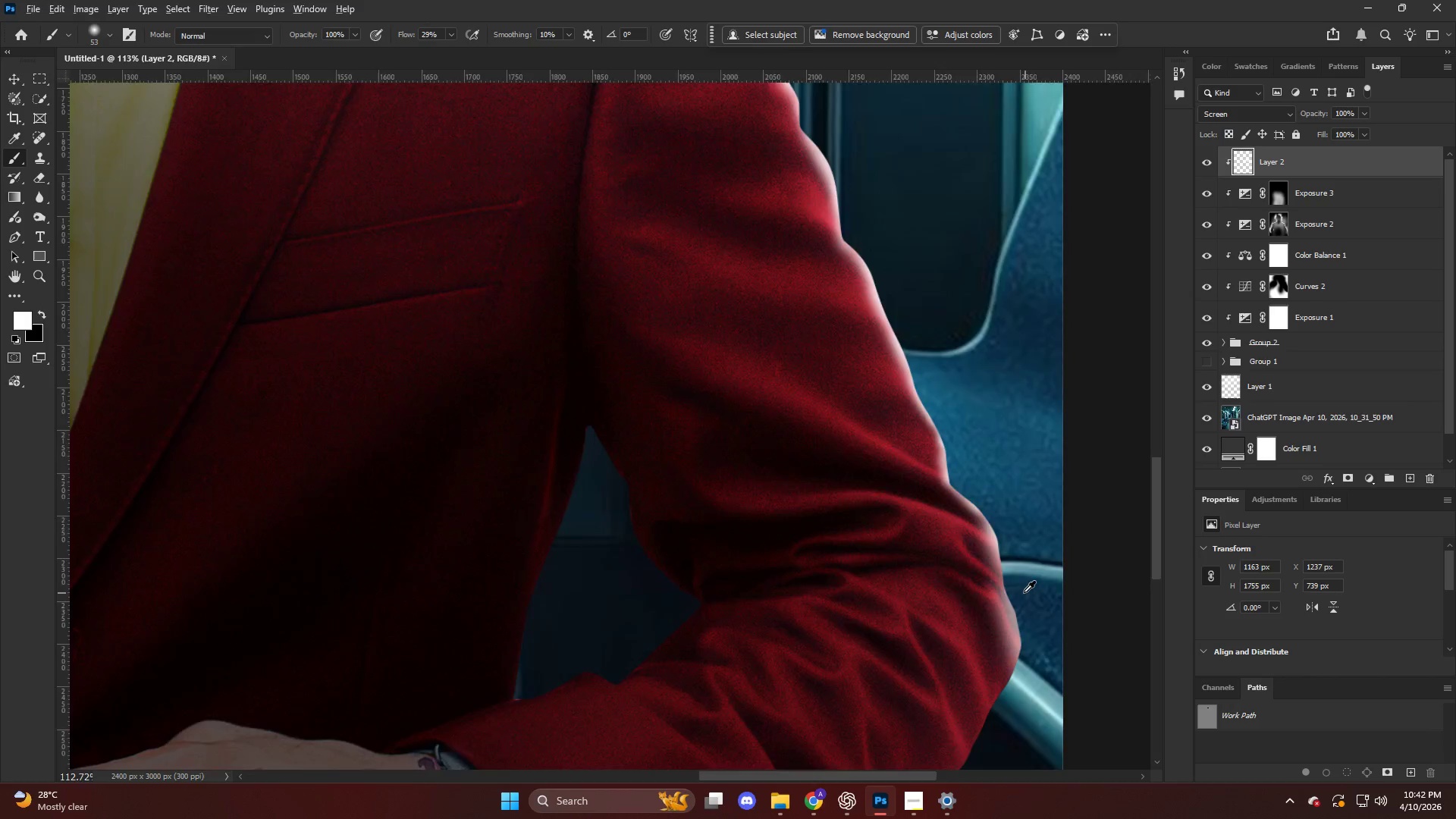 
scroll: coordinate [1021, 592], scroll_direction: down, amount: 6.0
 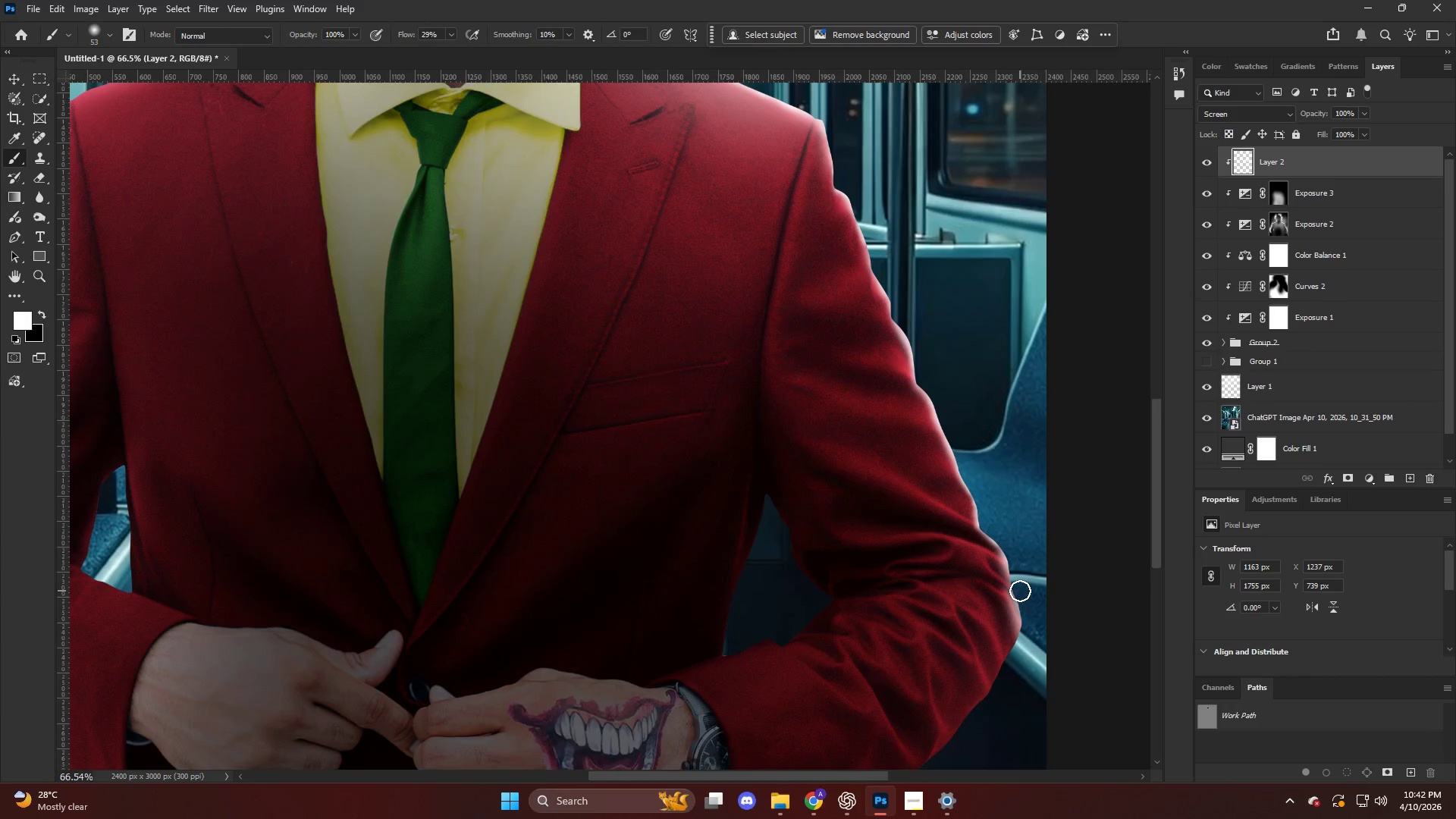 
key(Alt+AltLeft)
 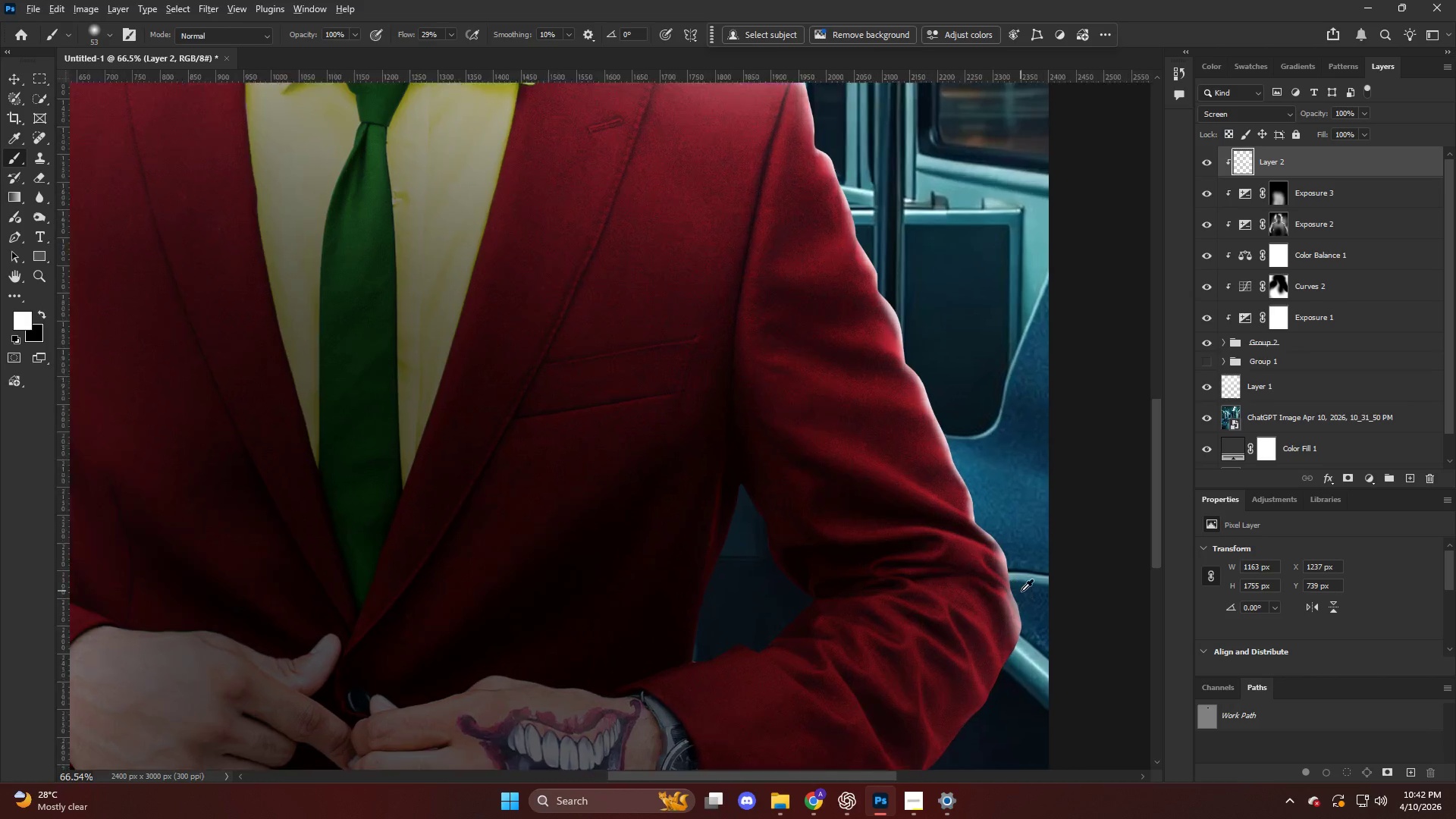 
key(Control+ControlLeft)
 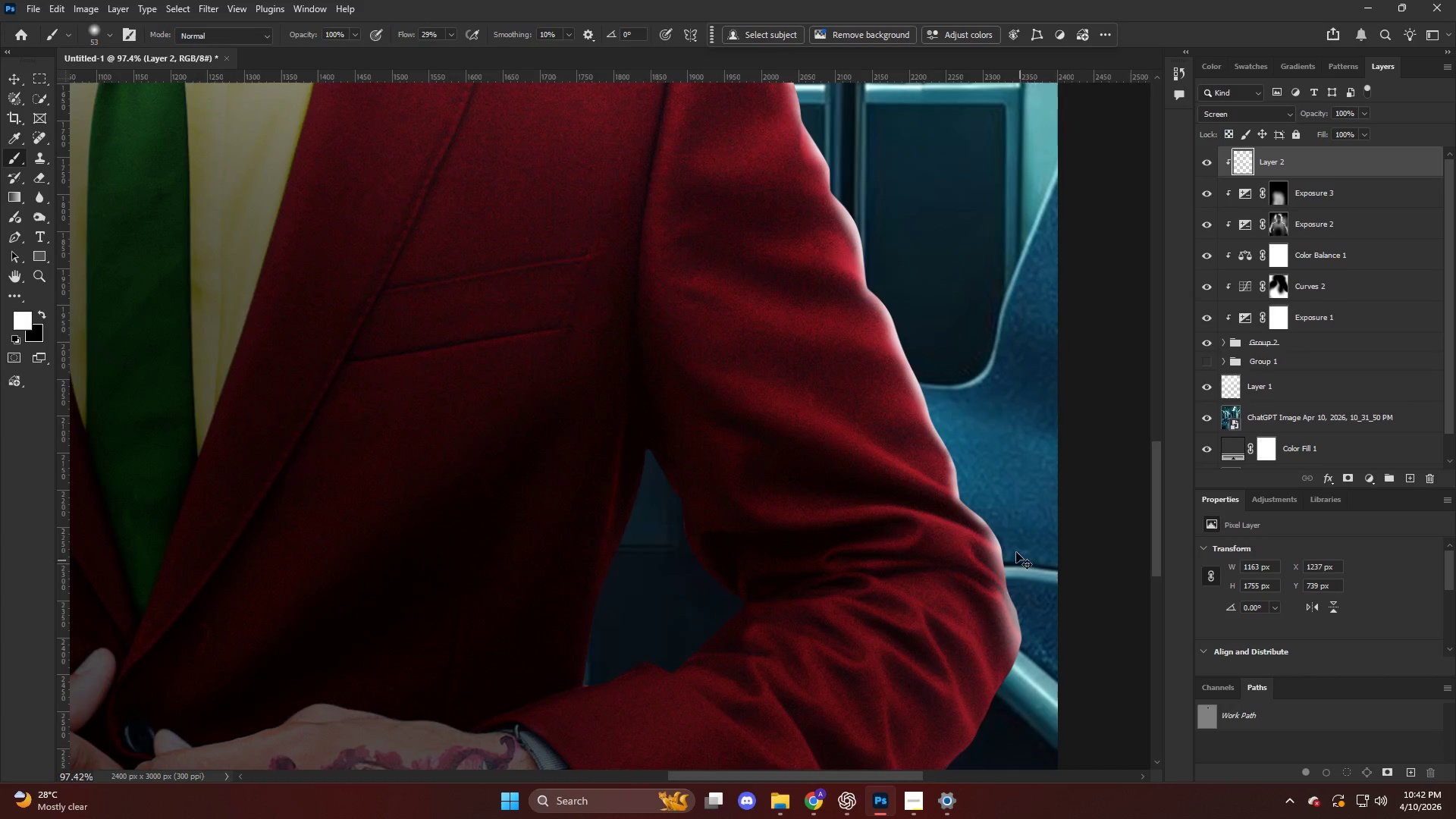 
key(Control+Z)
 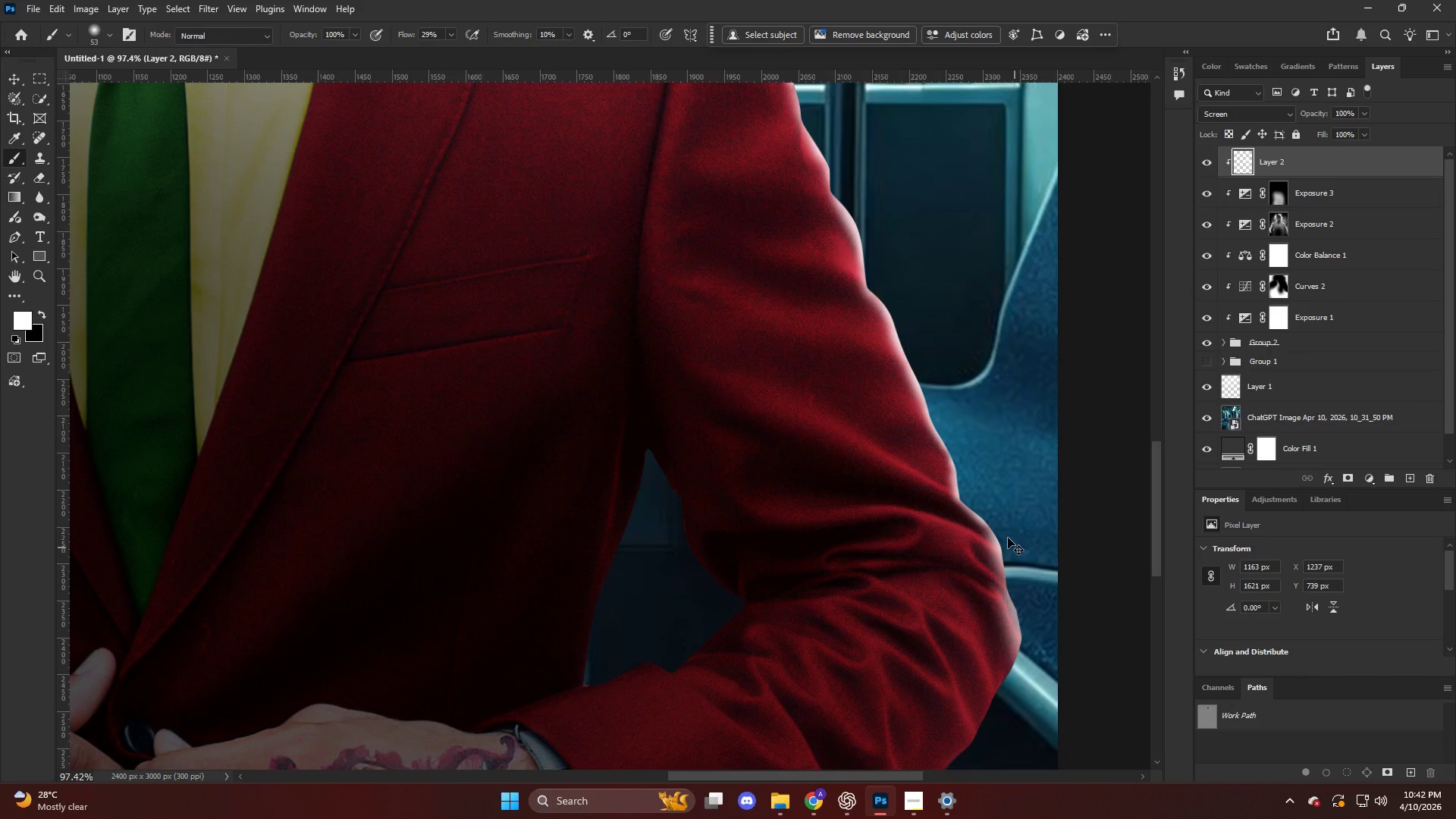 
scroll: coordinate [1021, 591], scroll_direction: up, amount: 4.0
 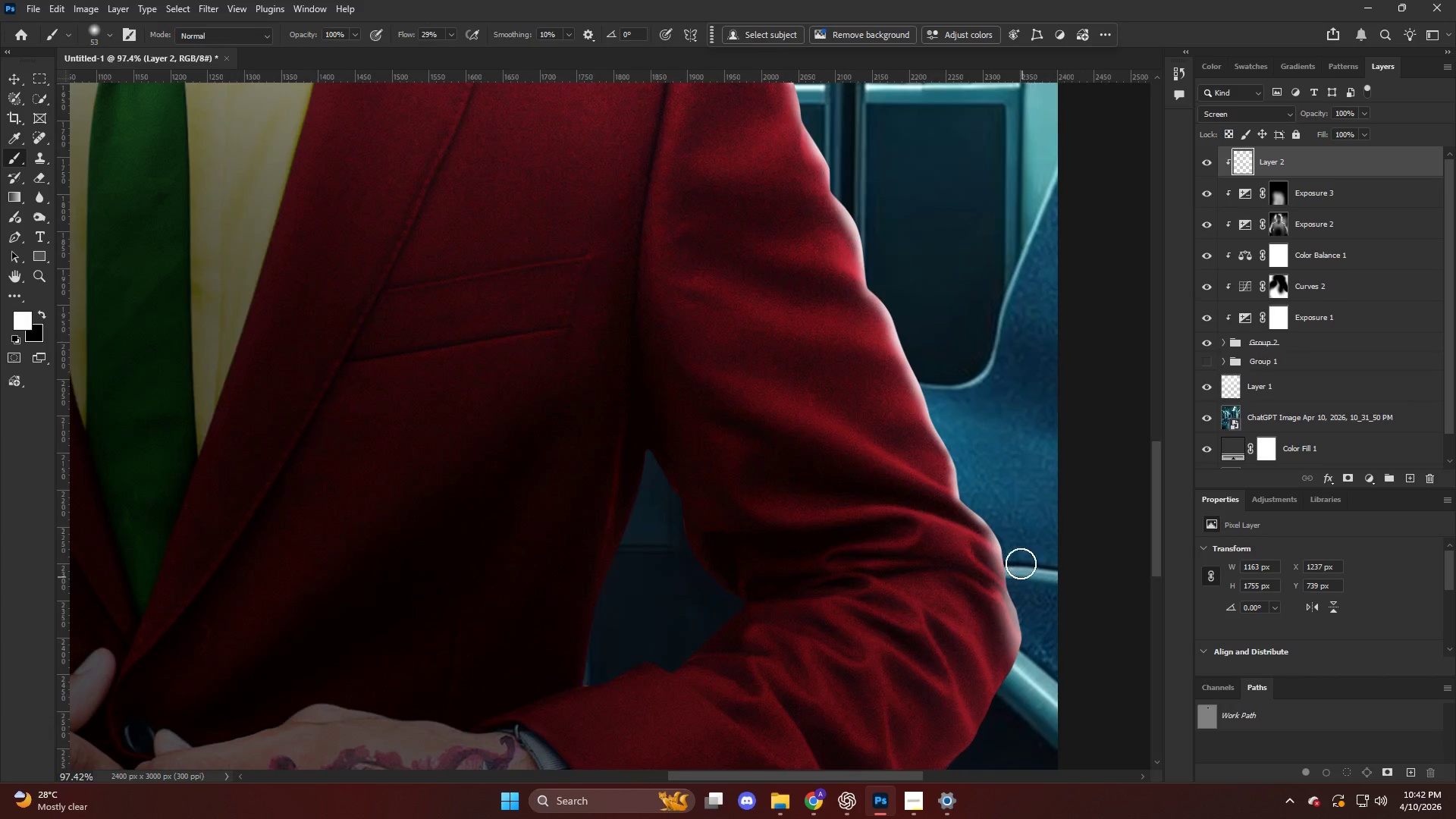 
left_click_drag(start_coordinate=[1009, 542], to_coordinate=[1046, 626])
 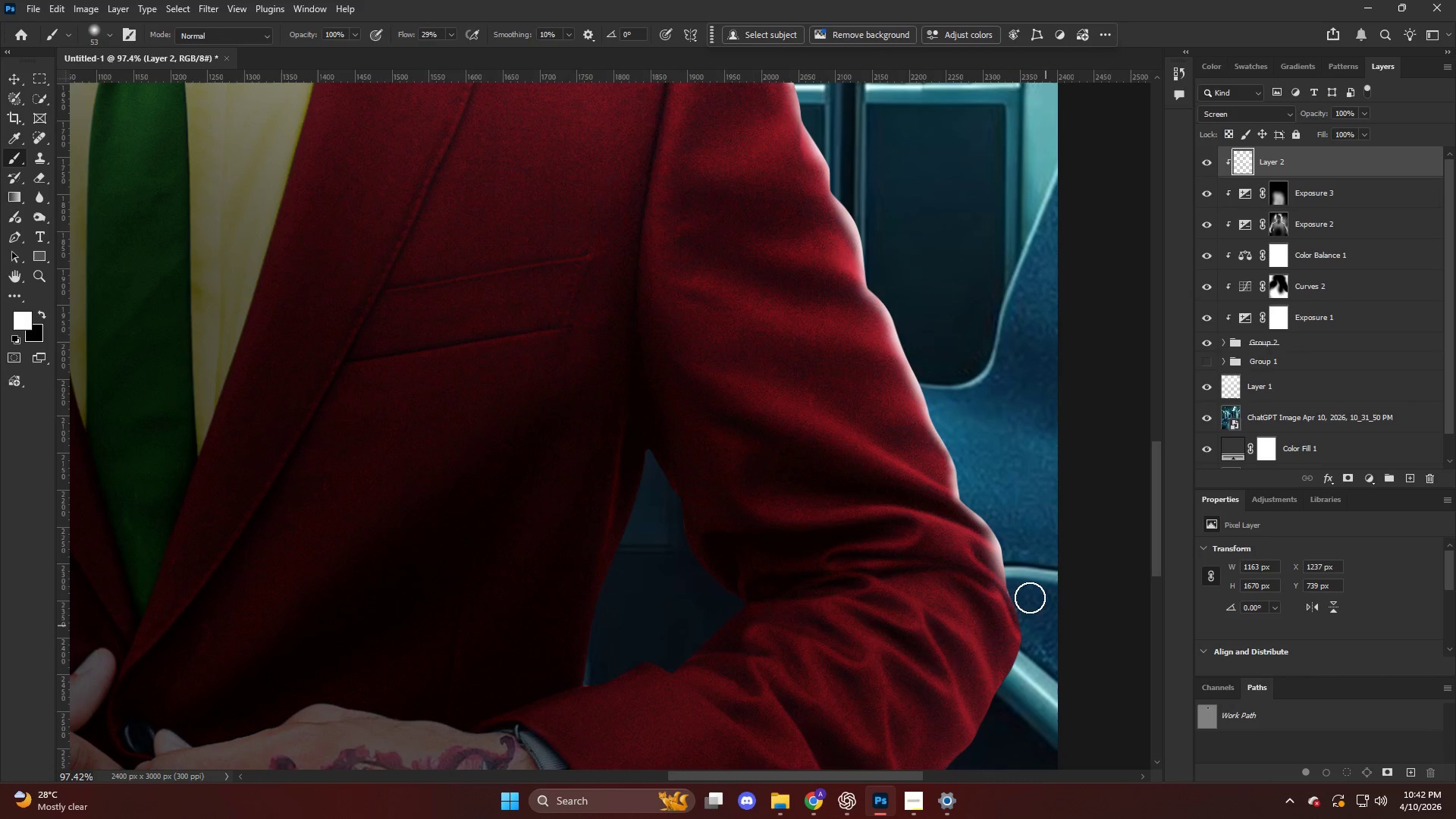 
key(Alt+AltLeft)
 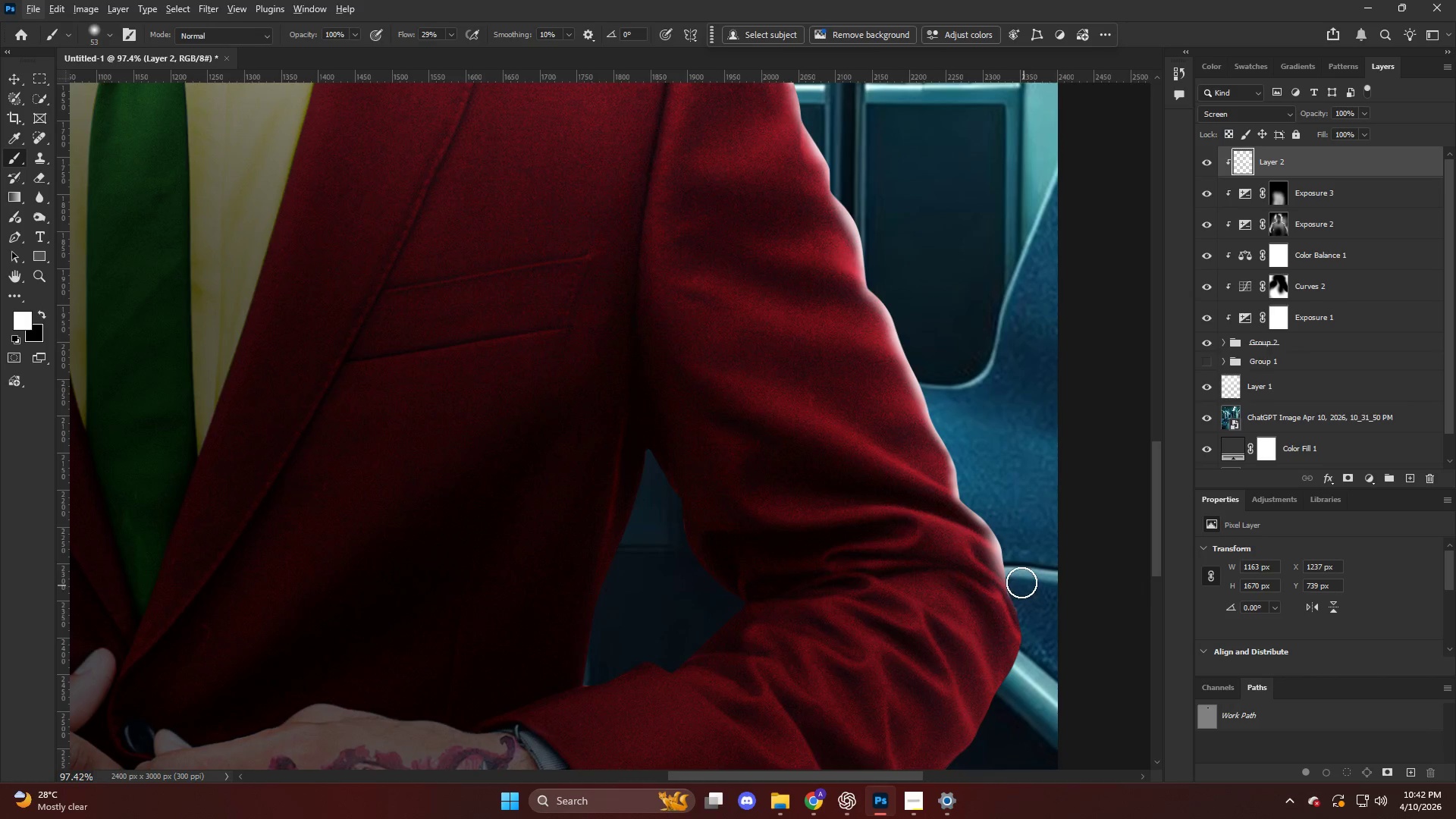 
left_click_drag(start_coordinate=[1022, 591], to_coordinate=[1043, 672])
 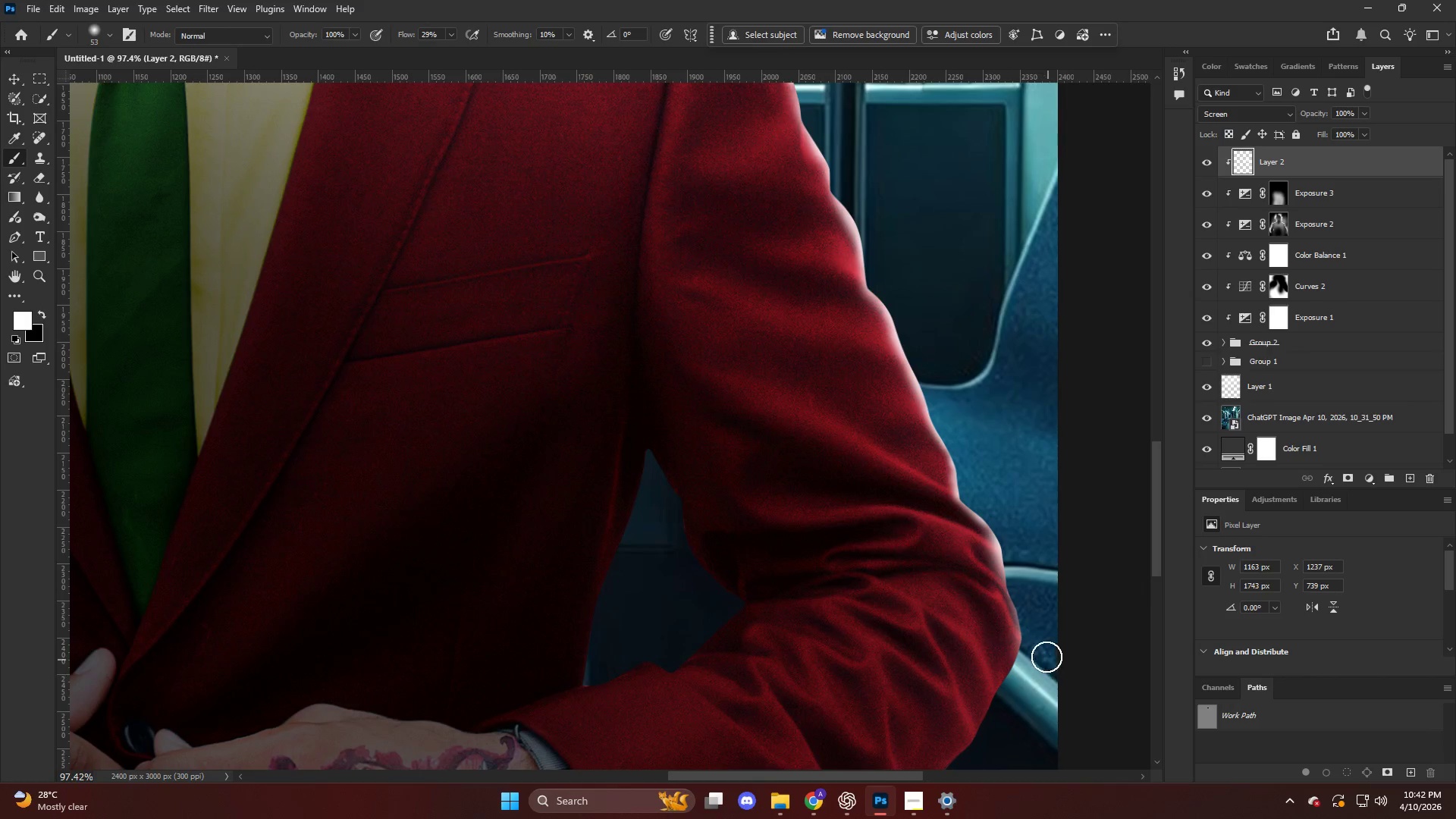 
hold_key(key=AltLeft, duration=0.67)
hold_key(key=AltLeft, duration=0.69)
scroll: coordinate [967, 529], scroll_direction: down, amount: 10.0
 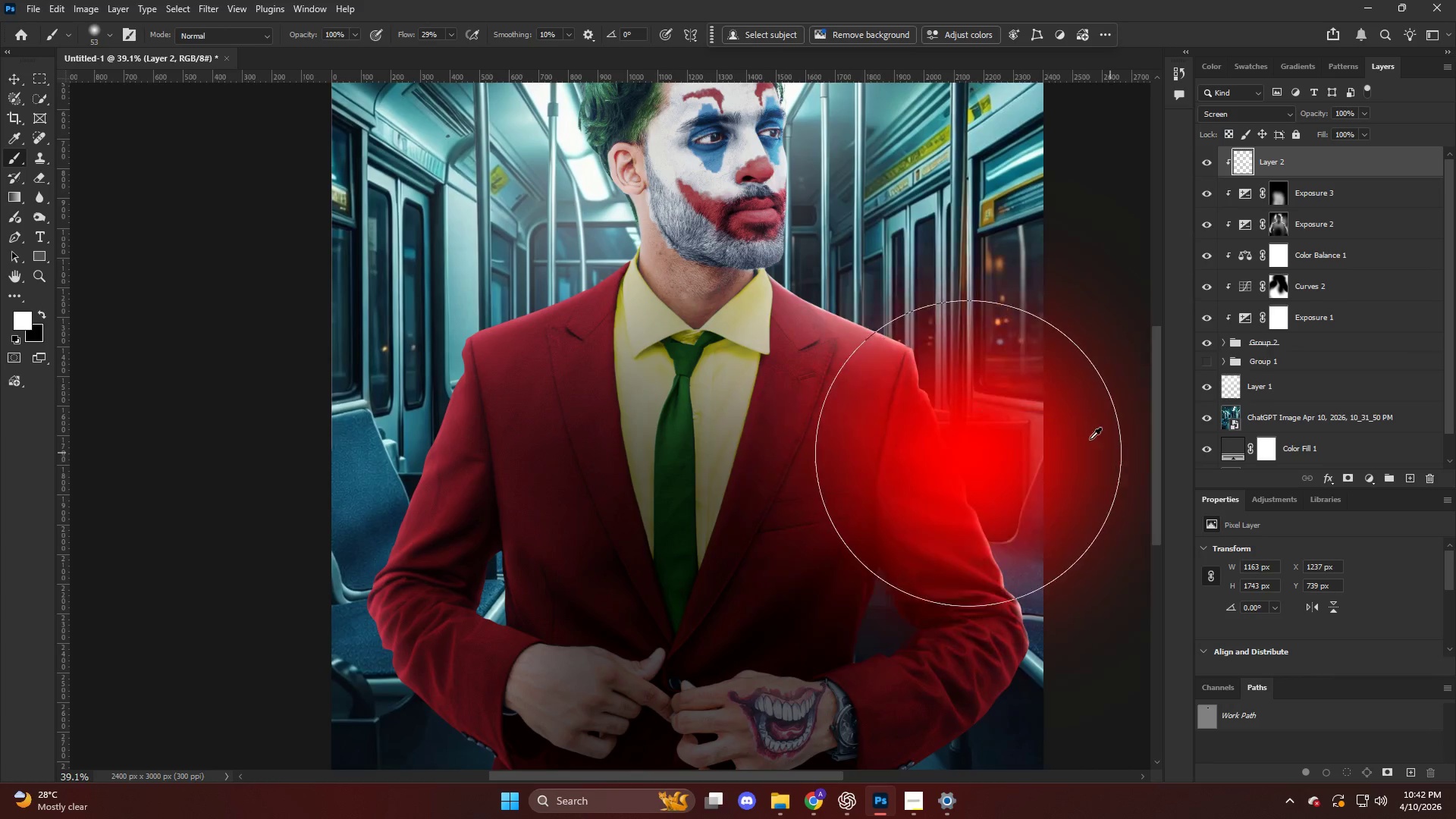 
left_click_drag(start_coordinate=[999, 385], to_coordinate=[1083, 535])
 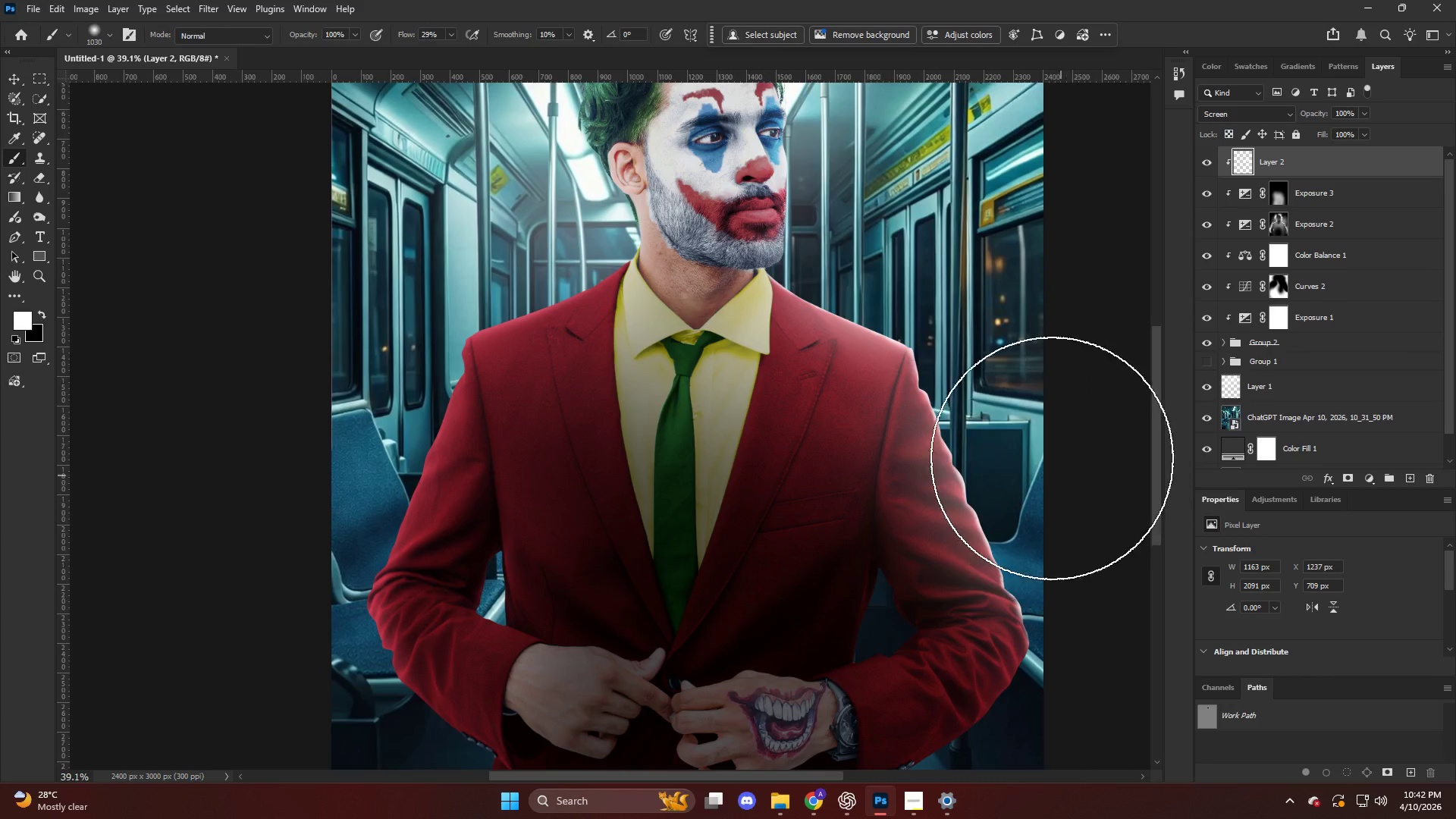 
key(Control+ControlLeft)
 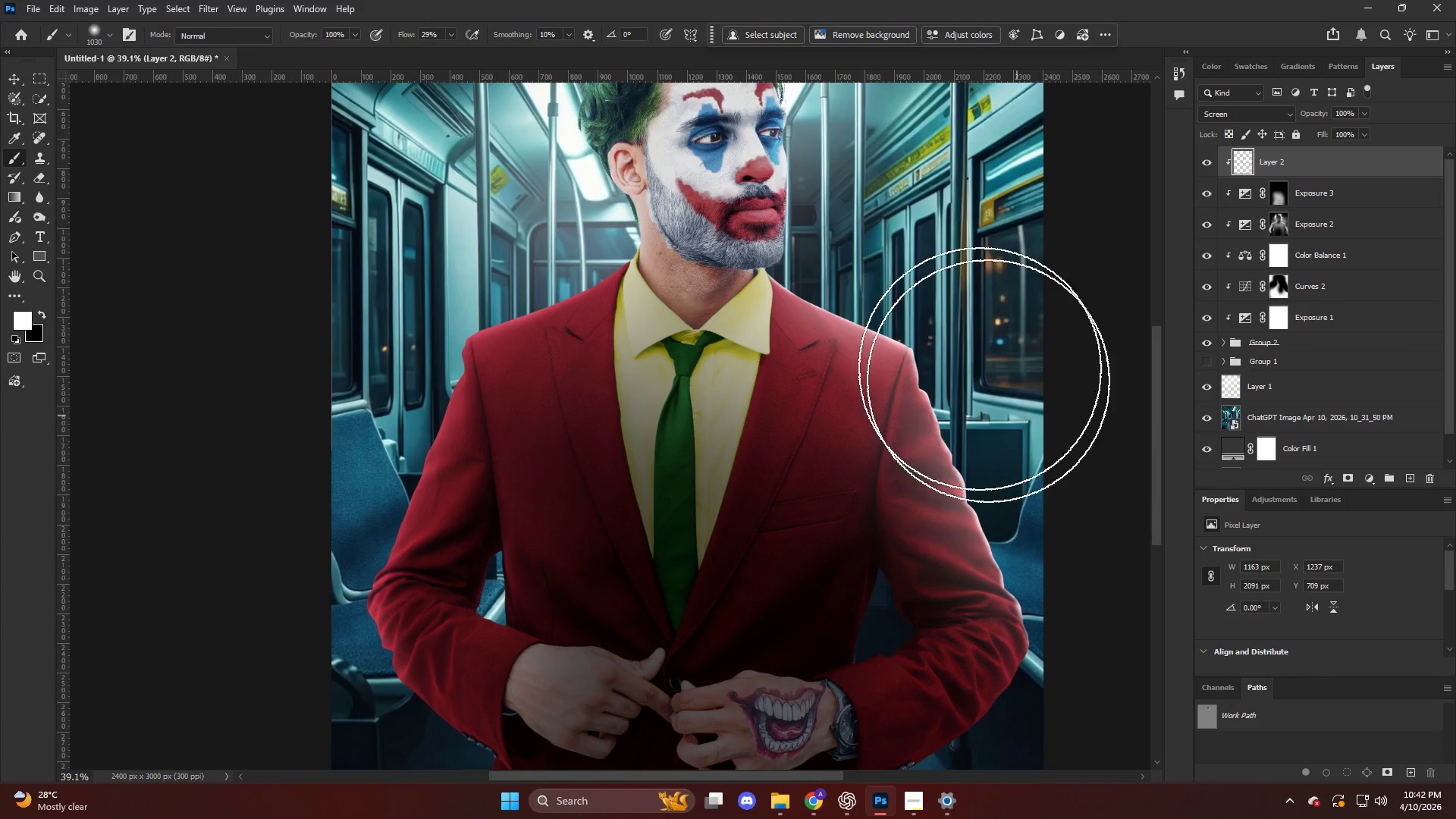 
key(Control+Z)
 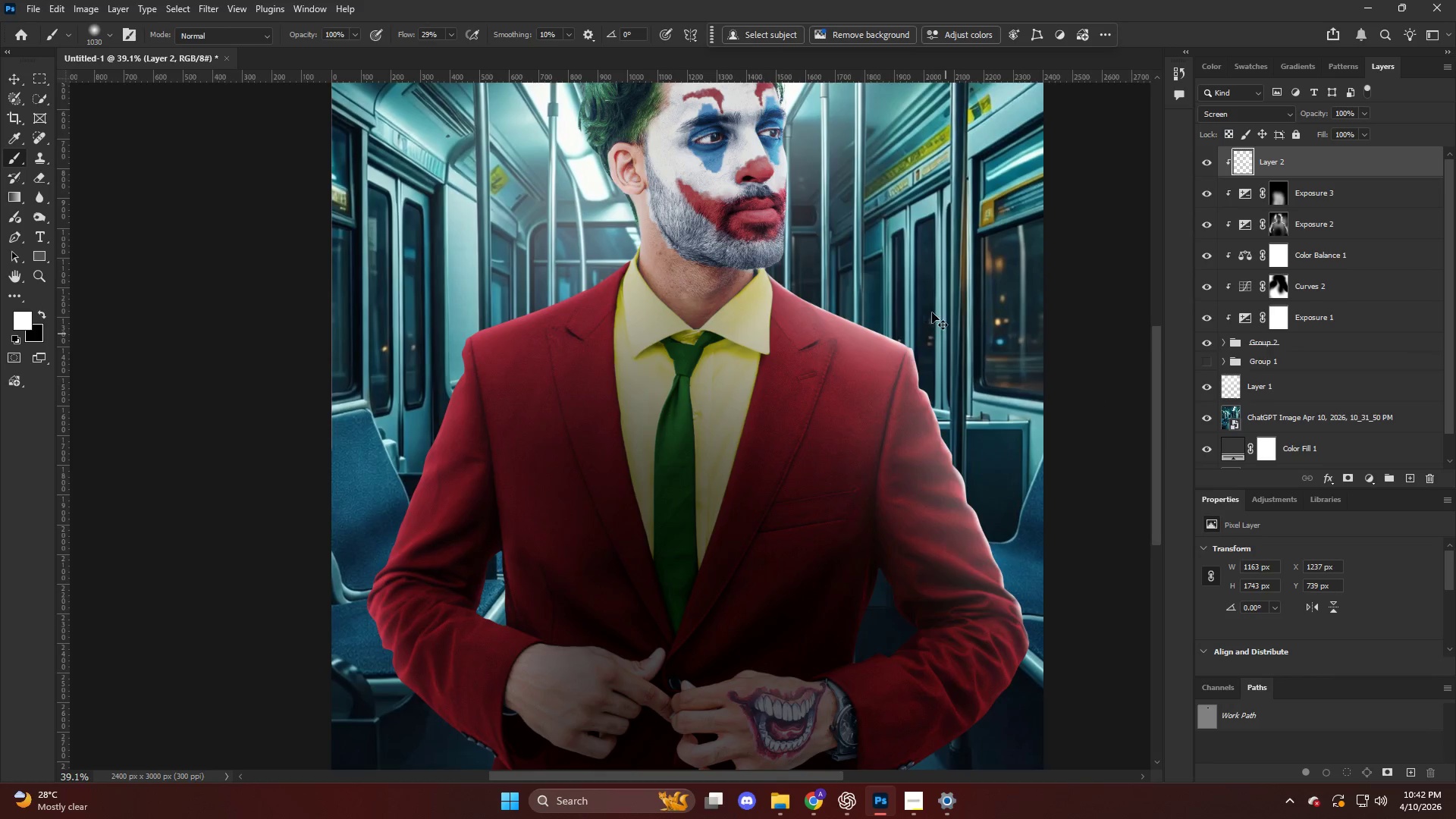 
key(Alt+AltLeft)
 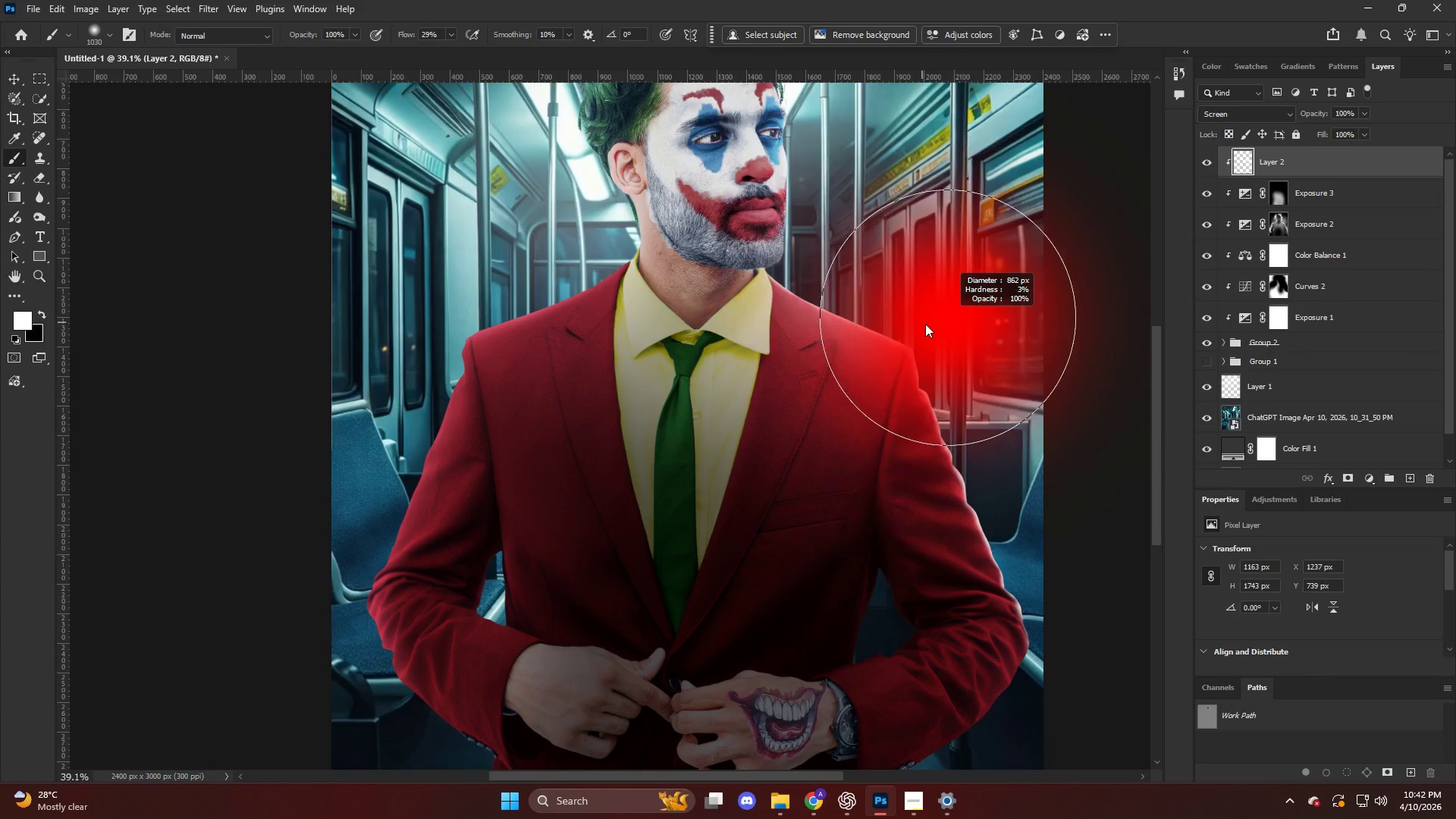 
left_click_drag(start_coordinate=[988, 379], to_coordinate=[1060, 511])
 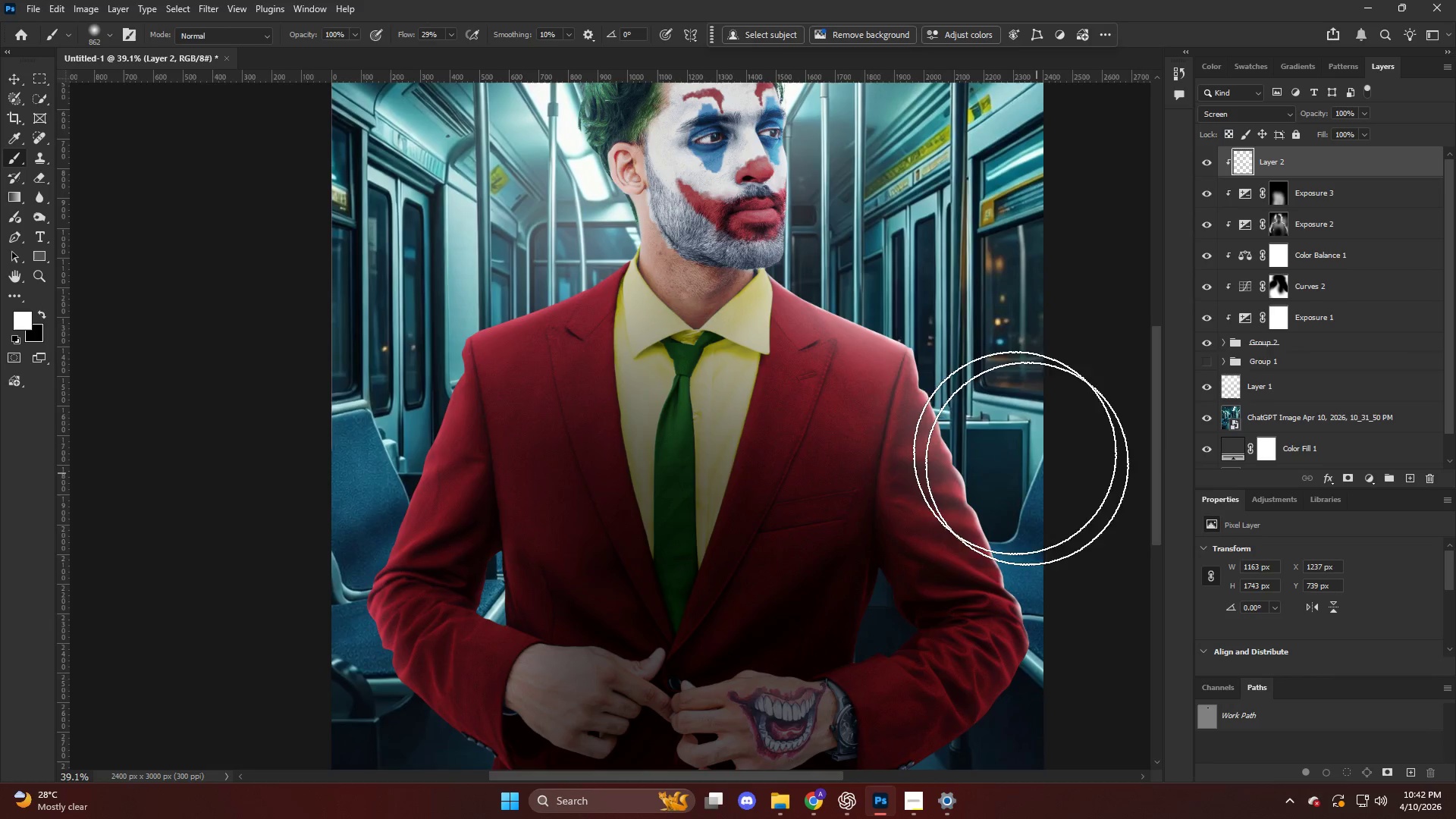 
key(Alt+AltLeft)
 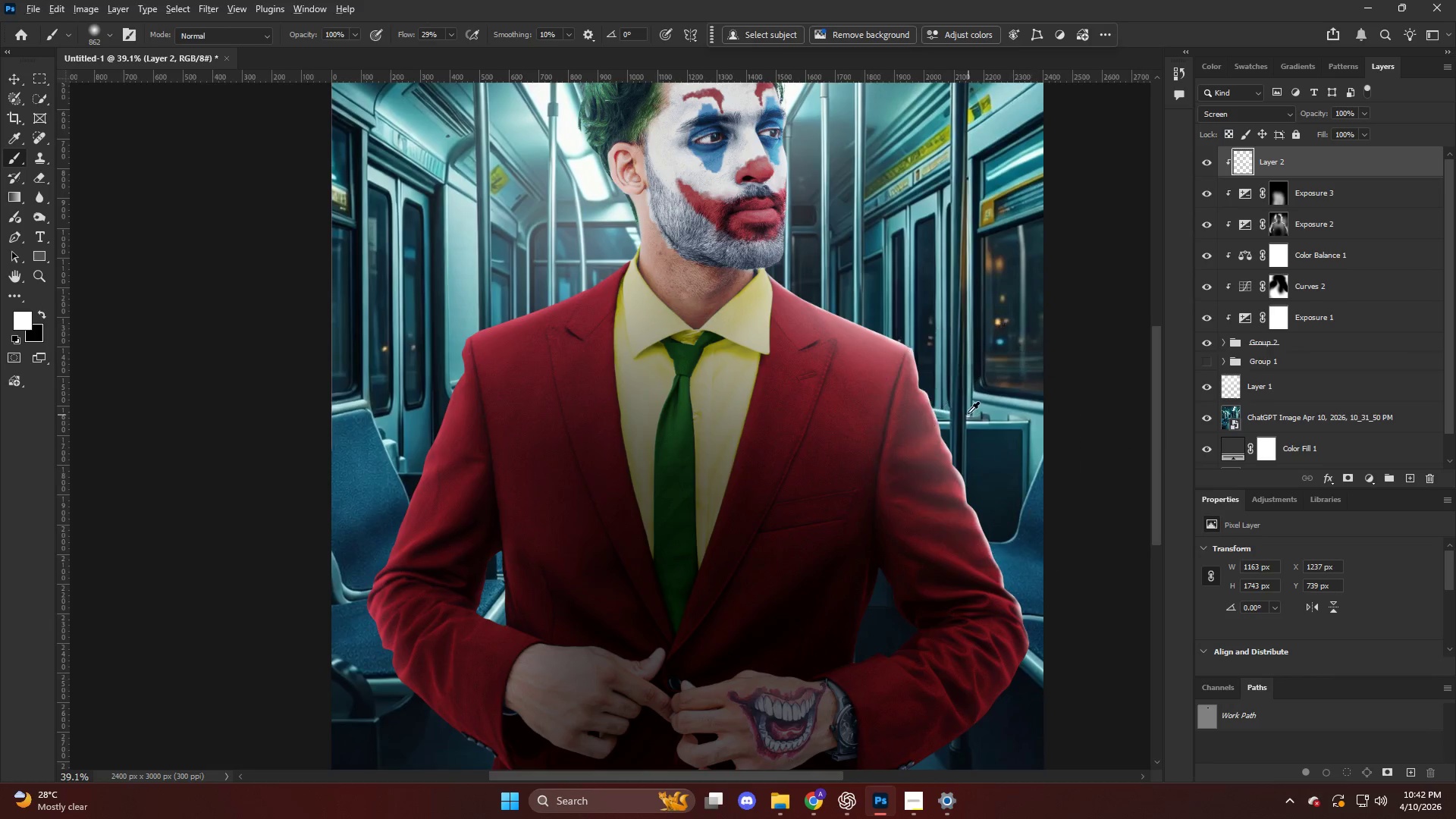 
key(Alt+AltLeft)
 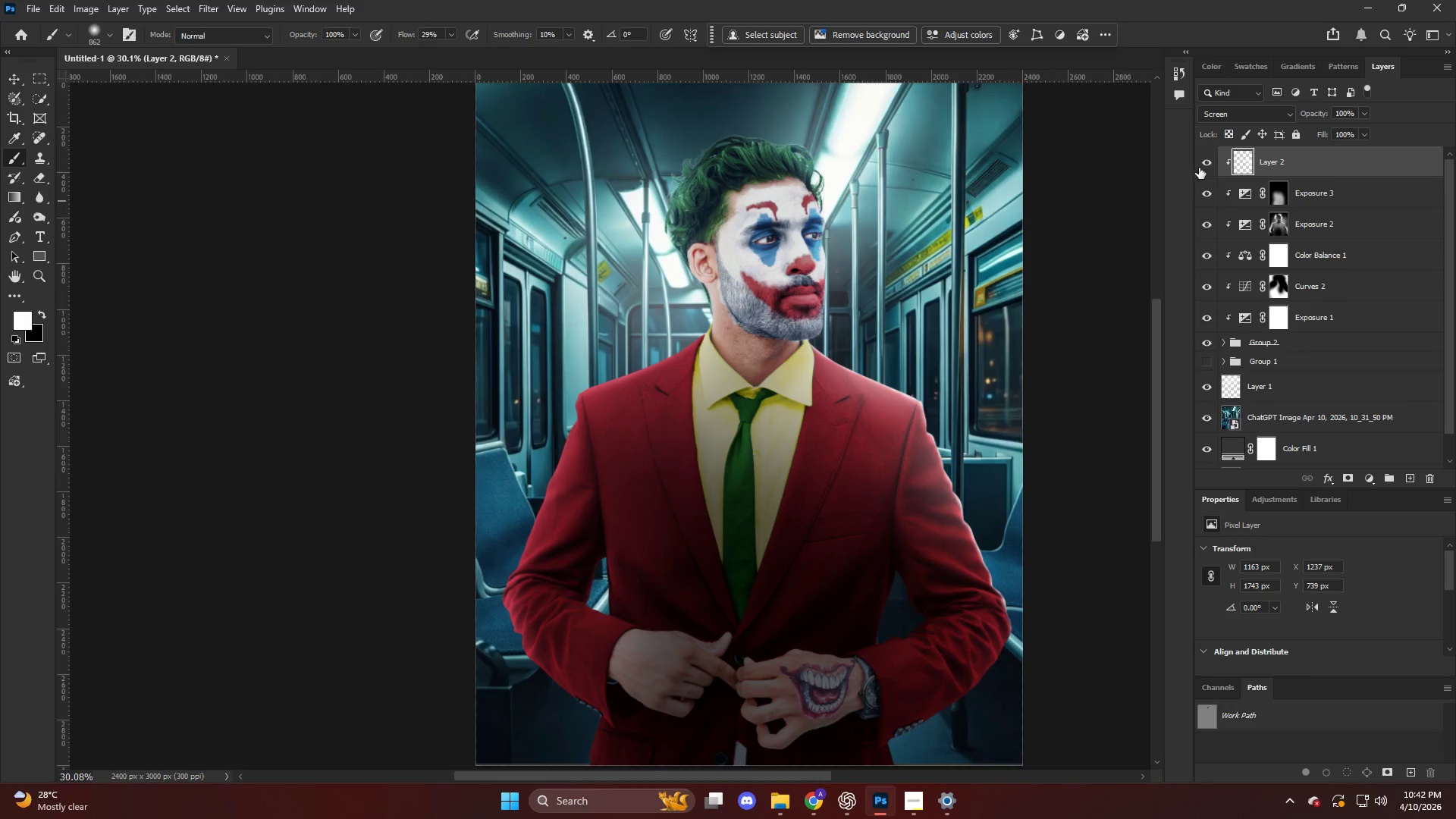 
scroll: coordinate [983, 369], scroll_direction: down, amount: 1.0
 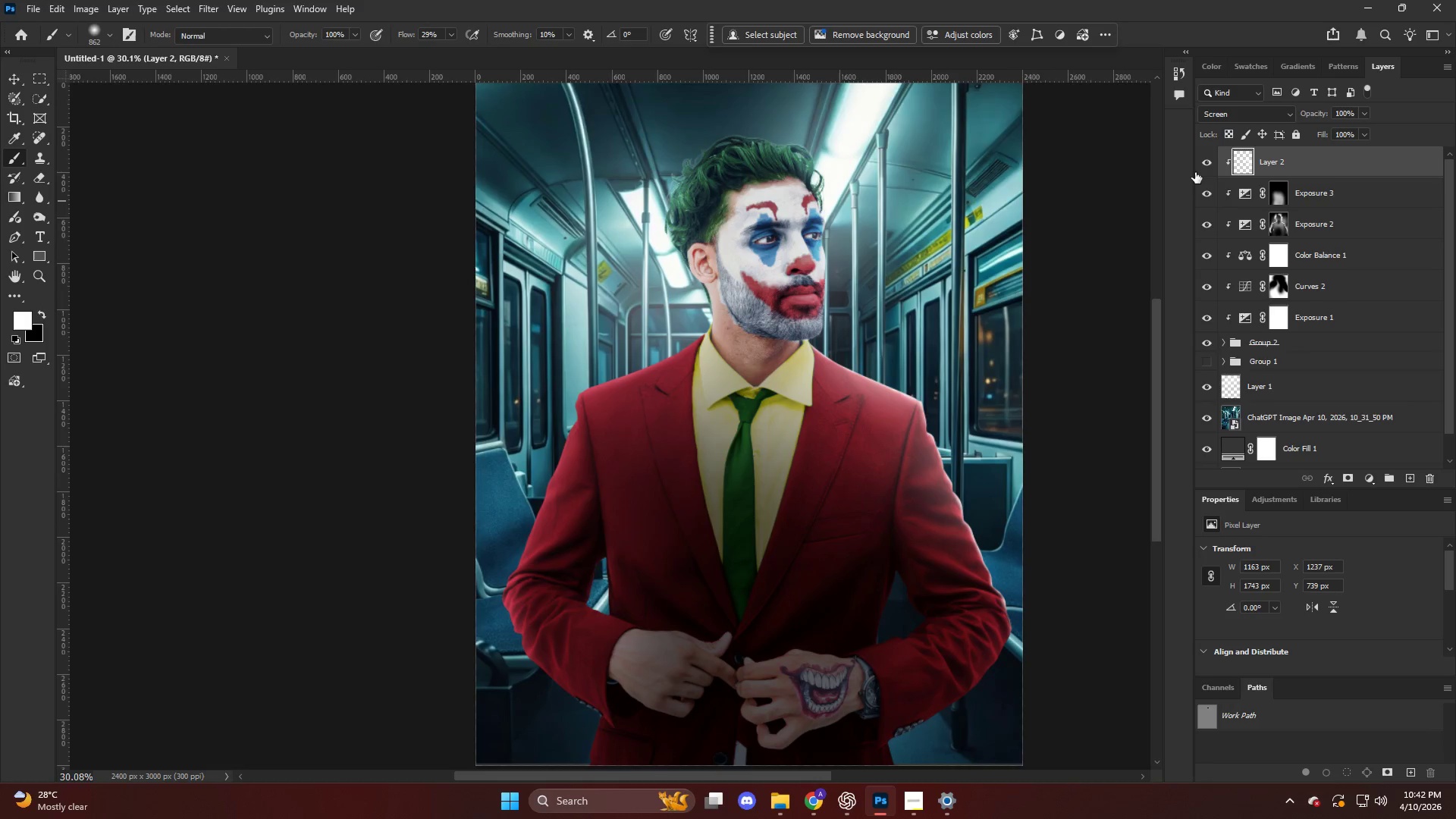 
left_click([1202, 162])
 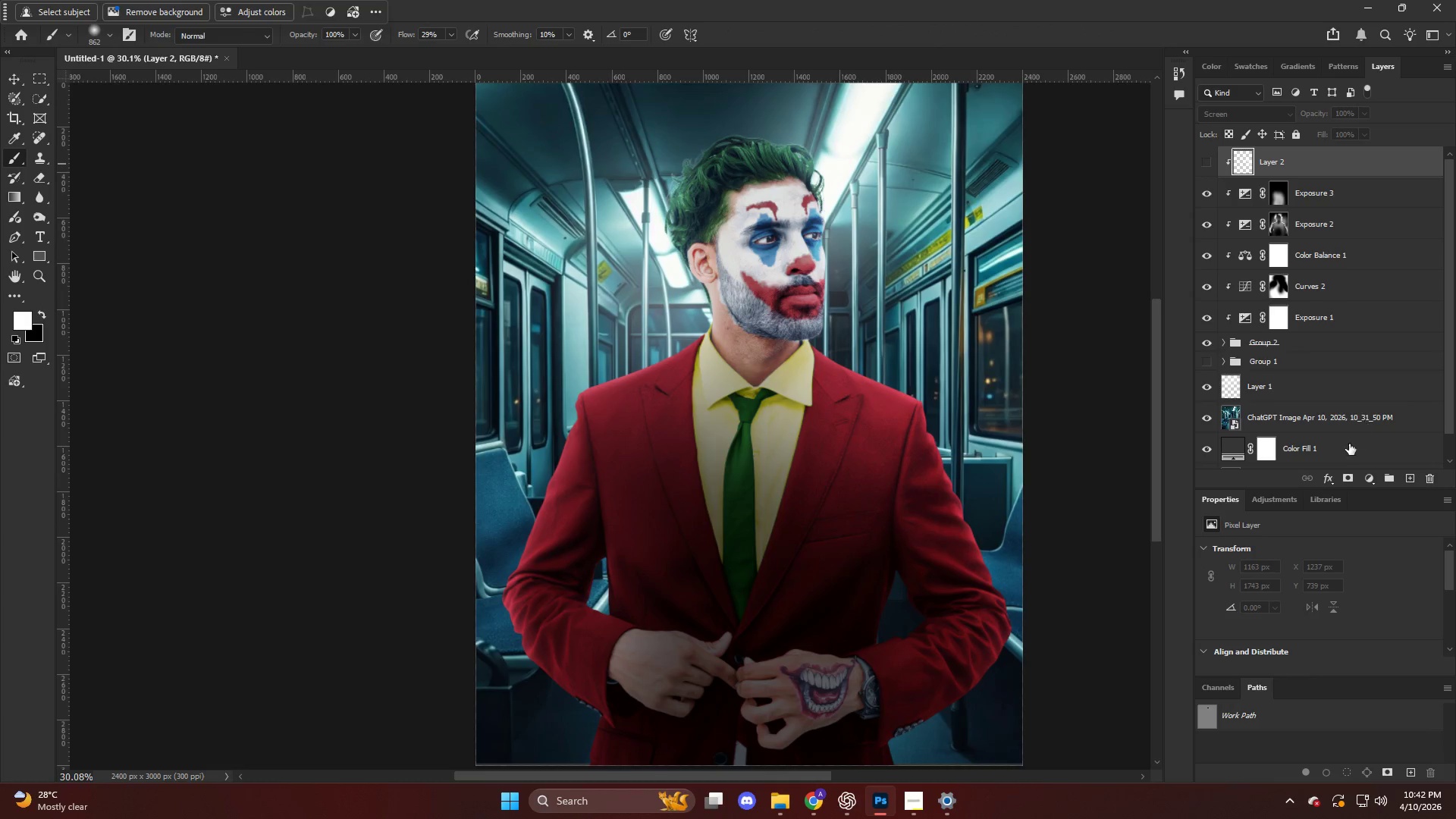 
left_click([1324, 479])
 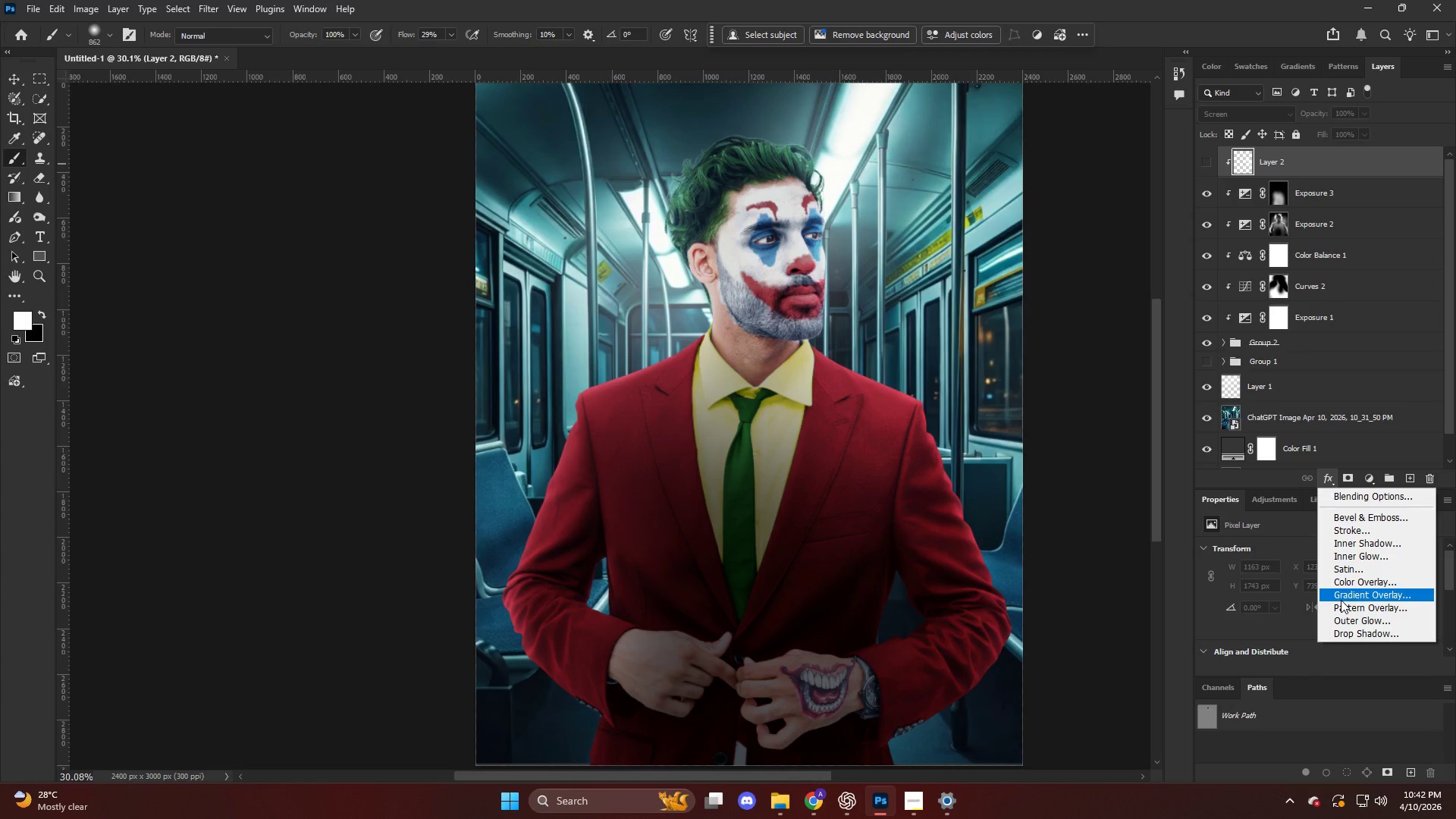 
left_click([1343, 556])
 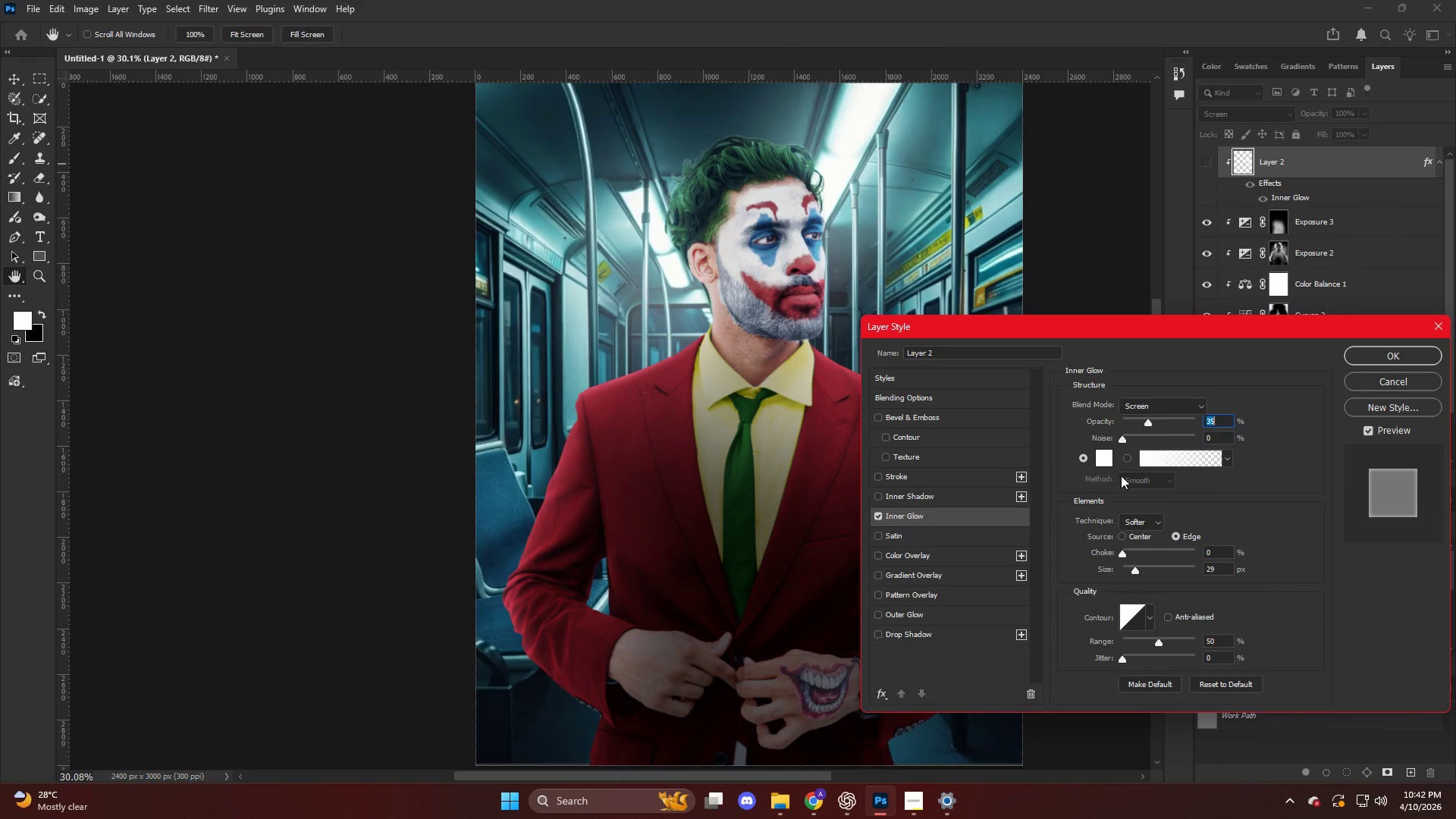 
left_click_drag(start_coordinate=[1147, 424], to_coordinate=[1169, 429])
 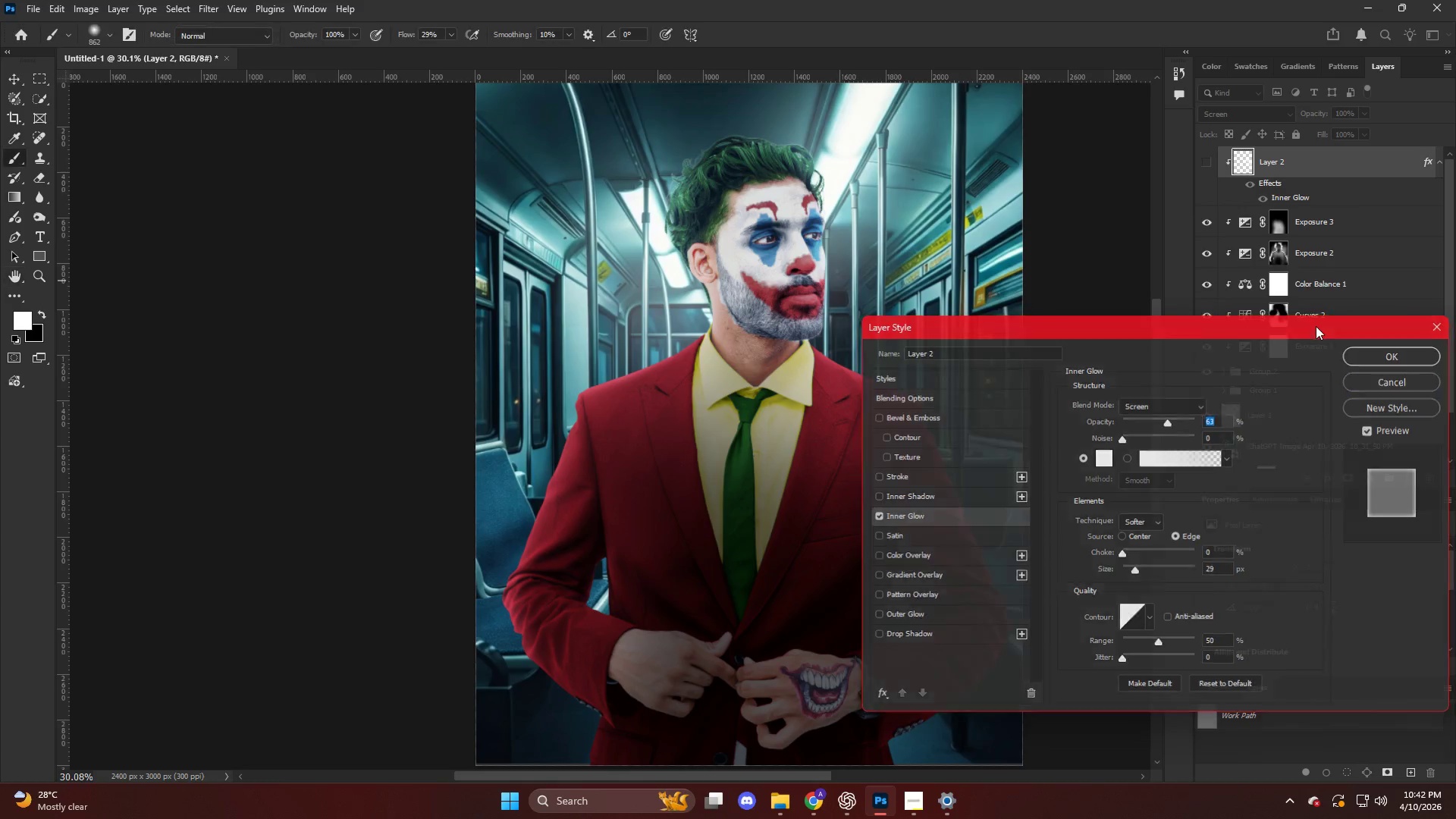 
wait(8.41)
 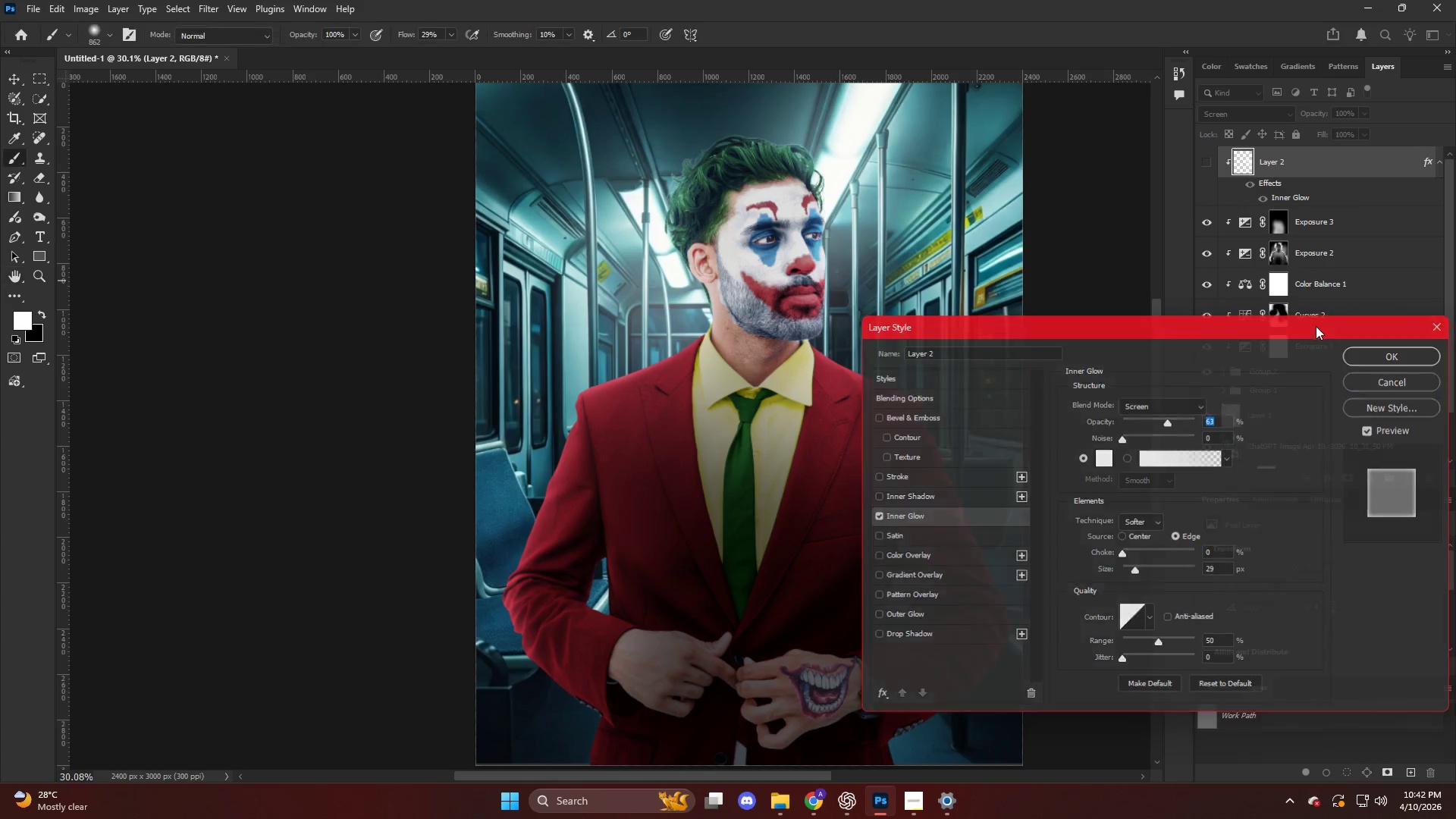 
left_click([1281, 340])
 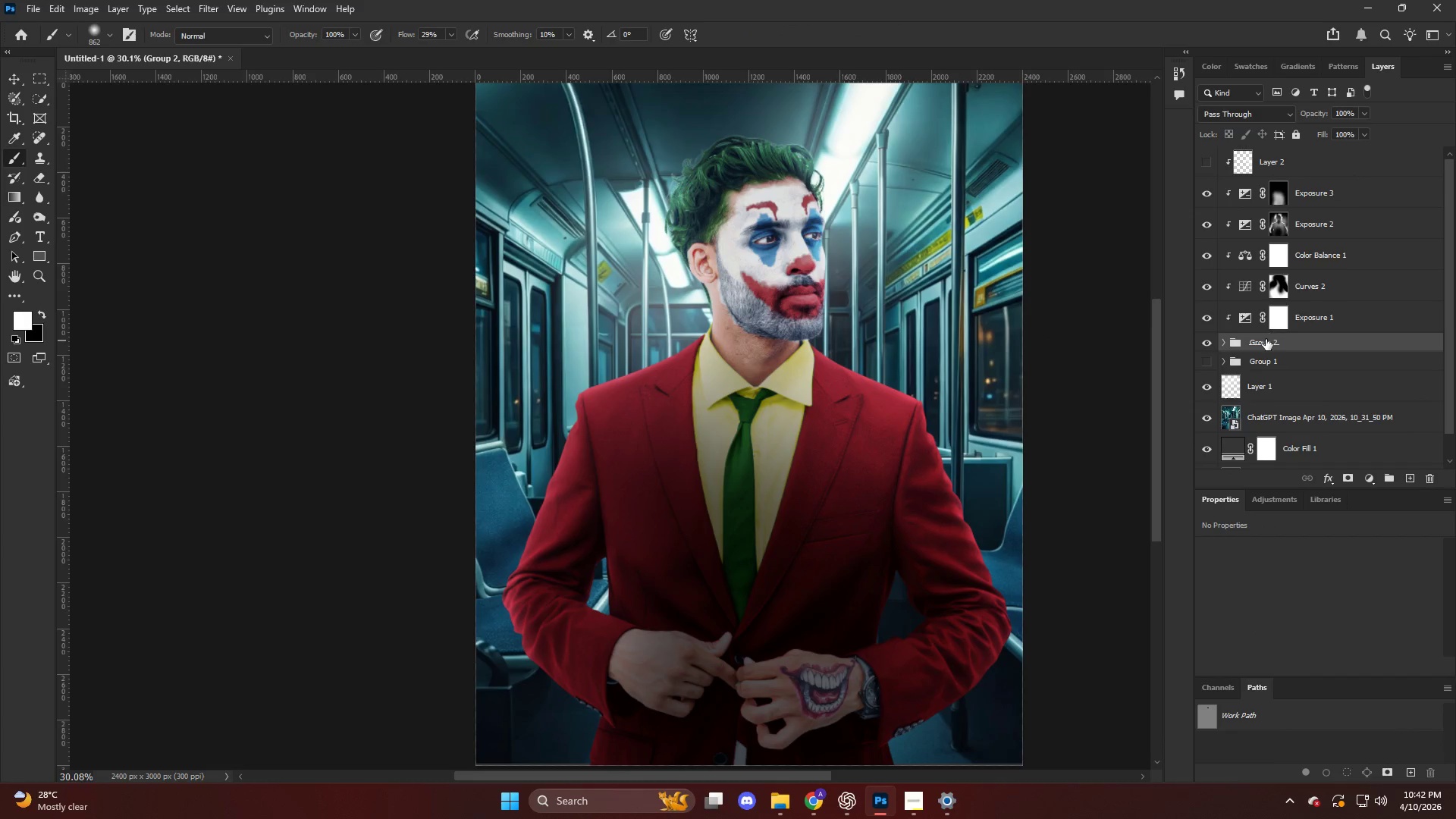 
hold_key(key=ControlLeft, duration=0.84)
 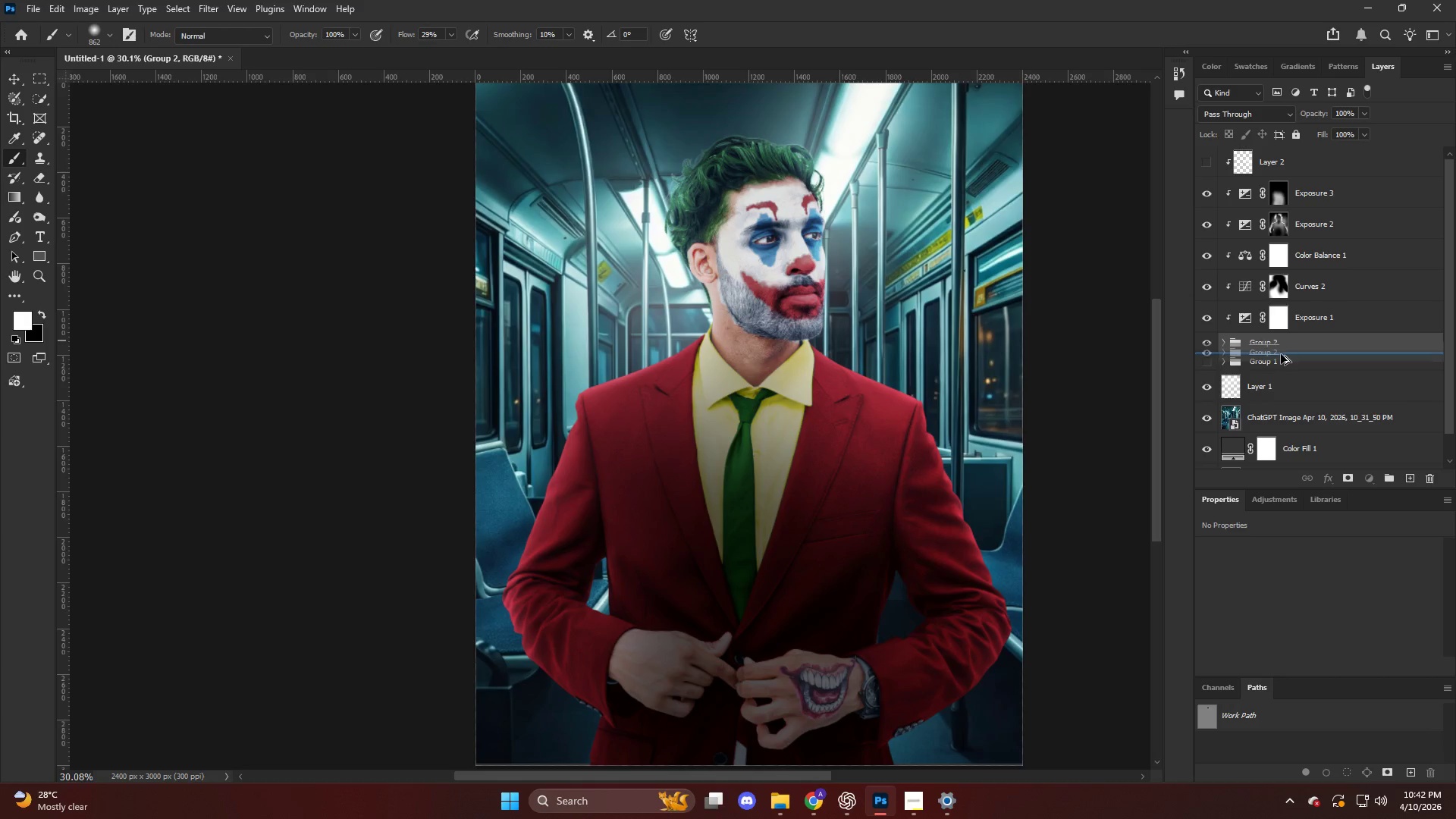 
hold_key(key=AltLeft, duration=0.78)
 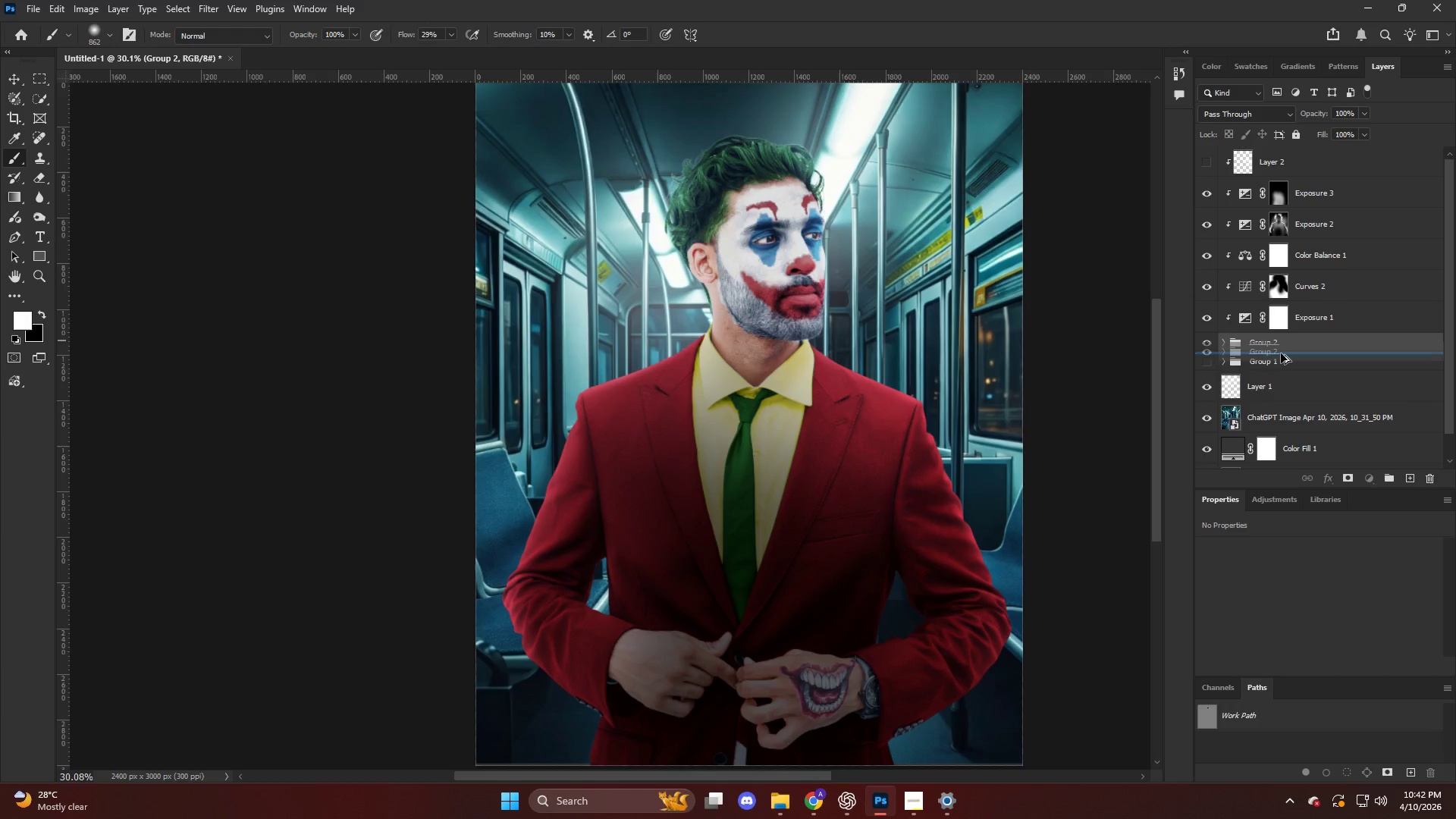 
hold_key(key=ShiftLeft, duration=0.8)
 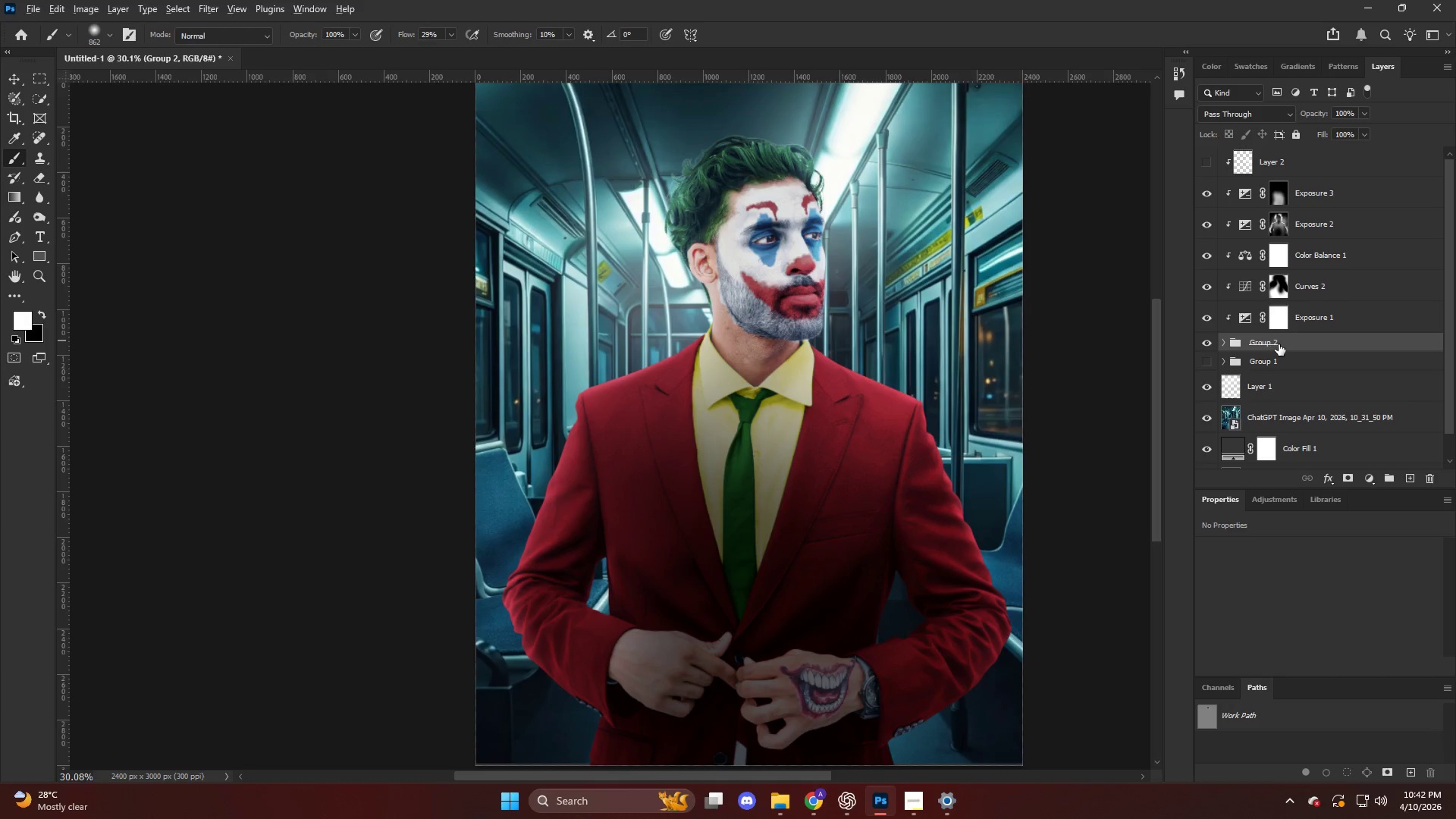 
hold_key(key=AltLeft, duration=0.5)
left_click_drag(start_coordinate=[1279, 344], to_coordinate=[1281, 354])
 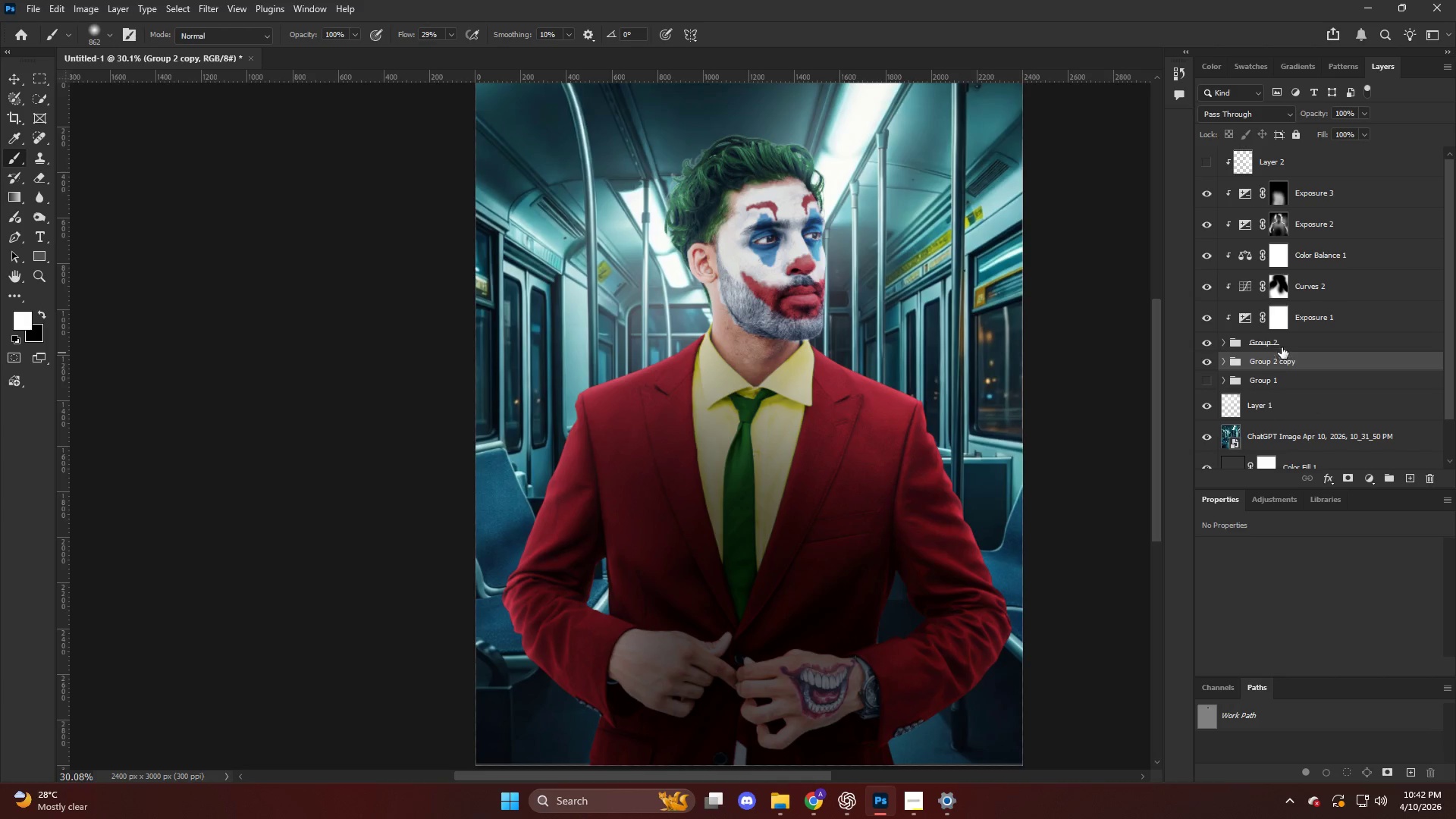 
left_click([1281, 342])
 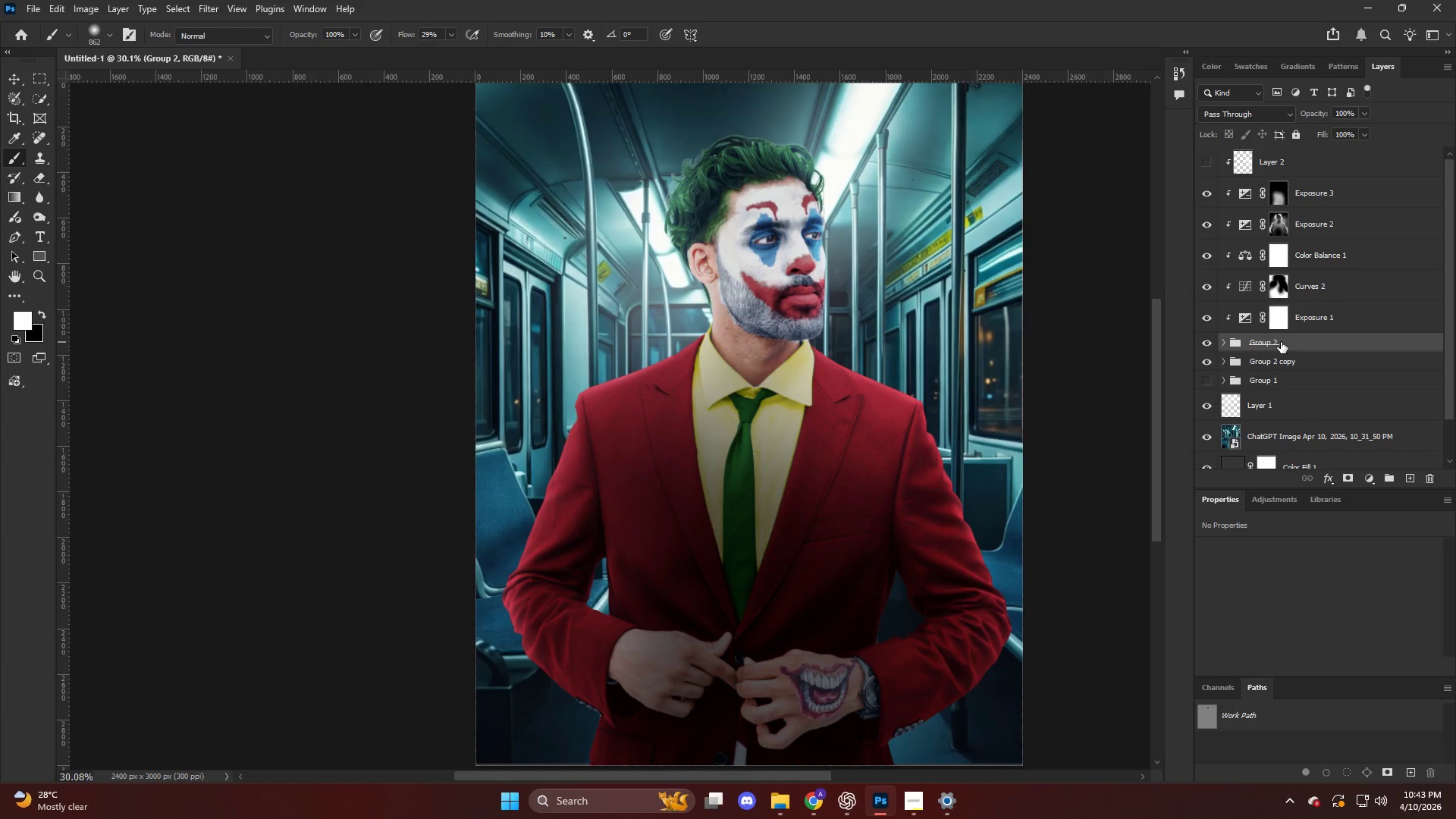 
key(Control+E)
 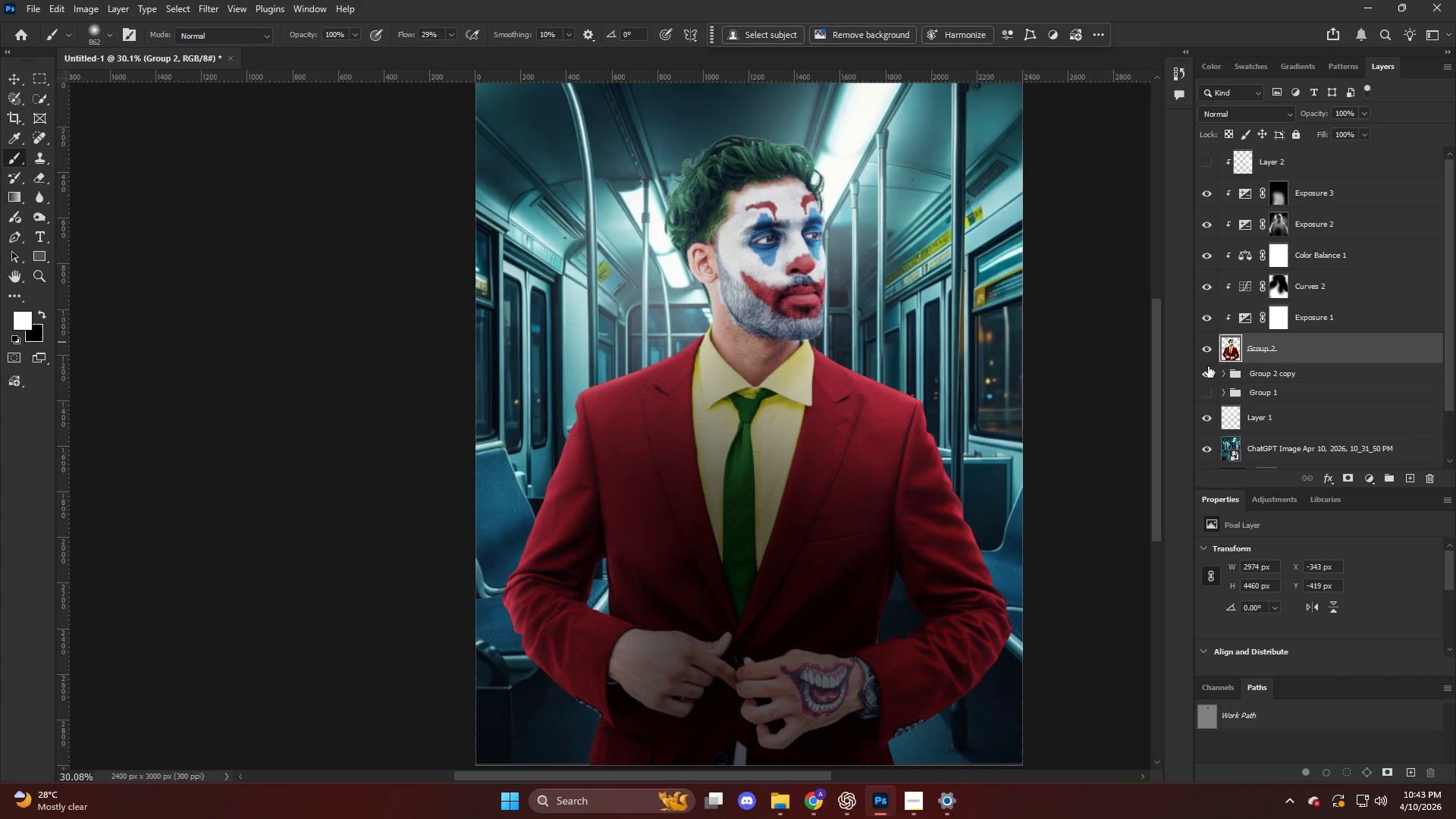 
left_click([1204, 372])
 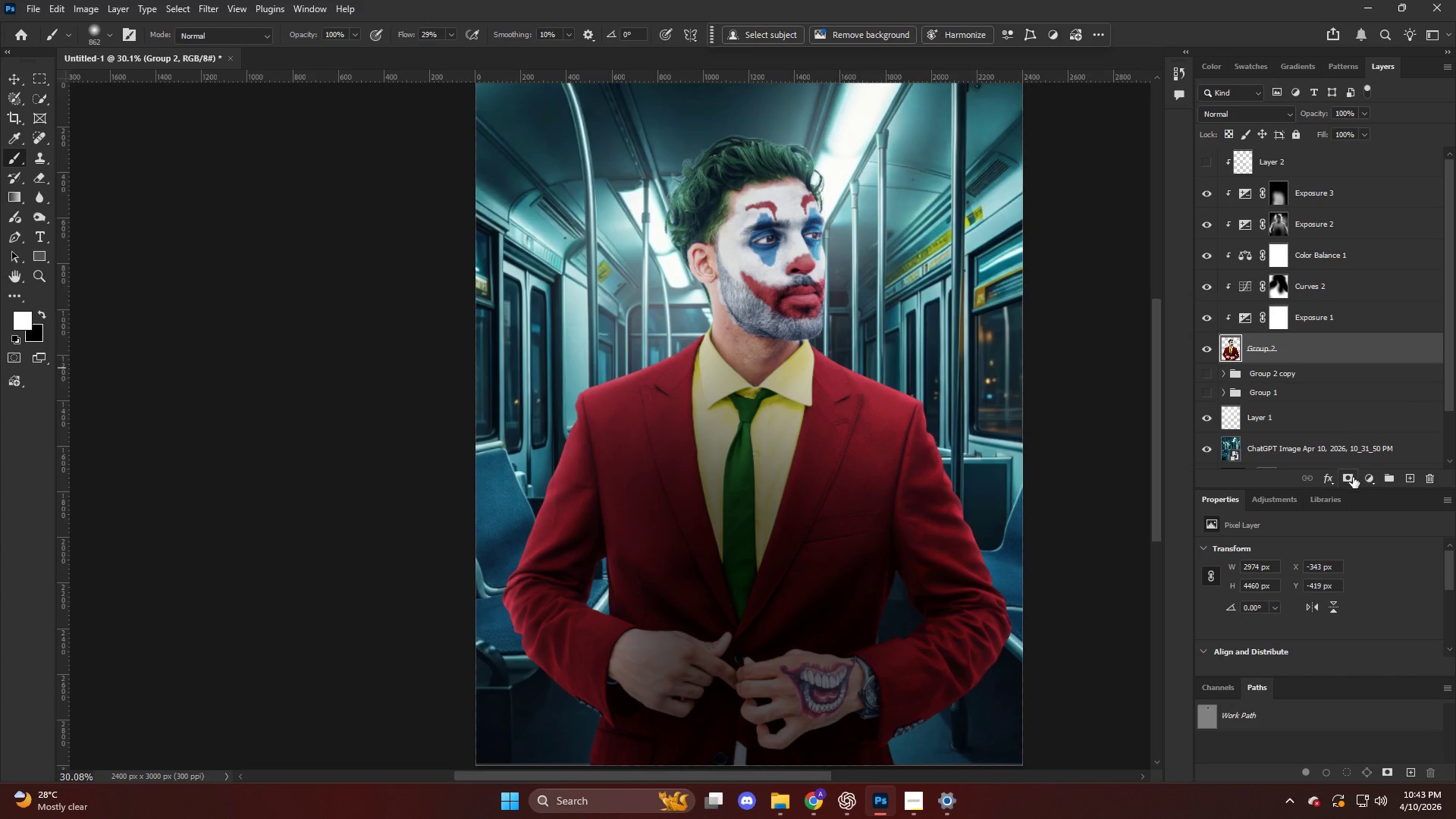 
left_click([1369, 480])
 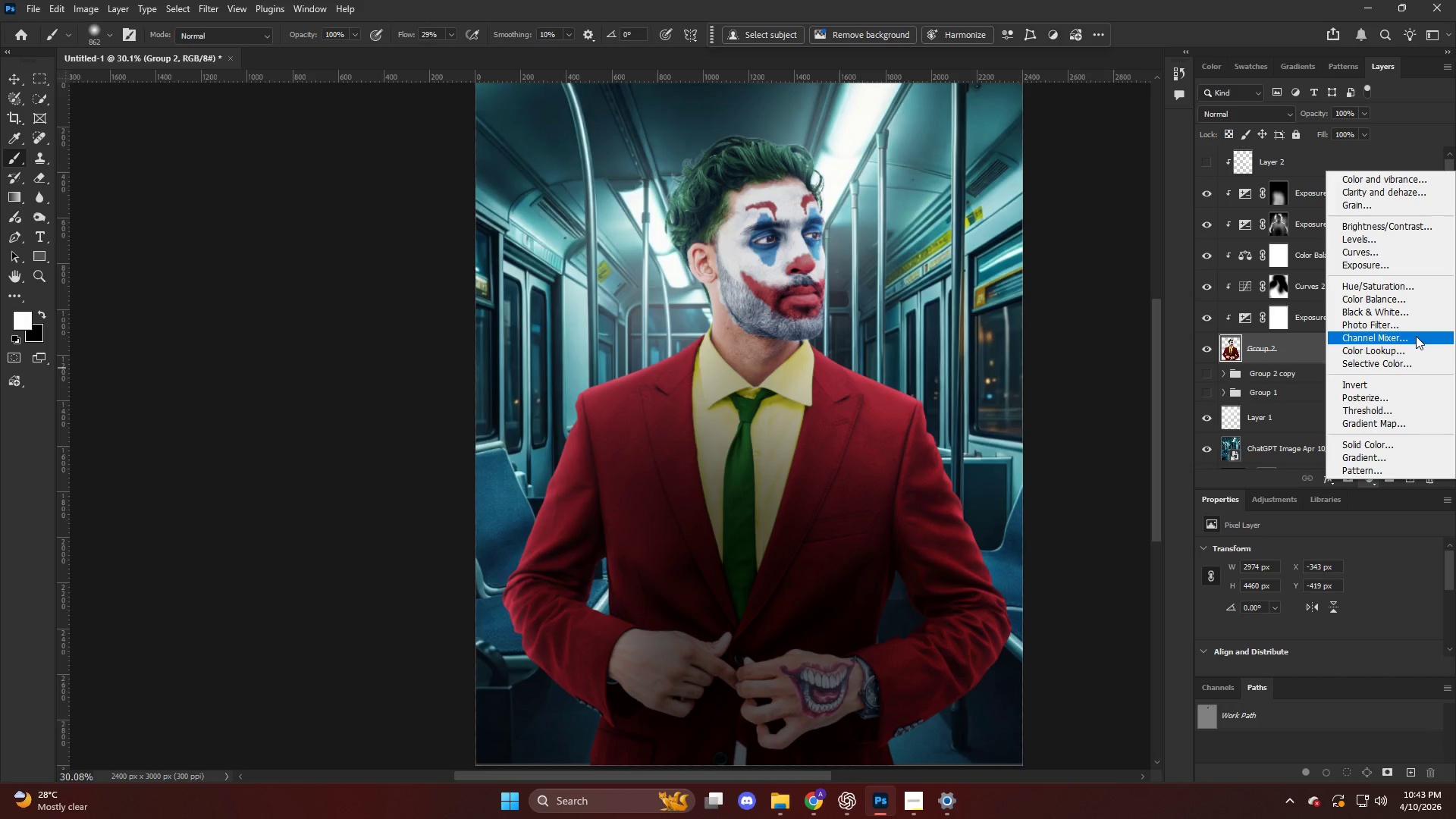 
wait(5.34)
 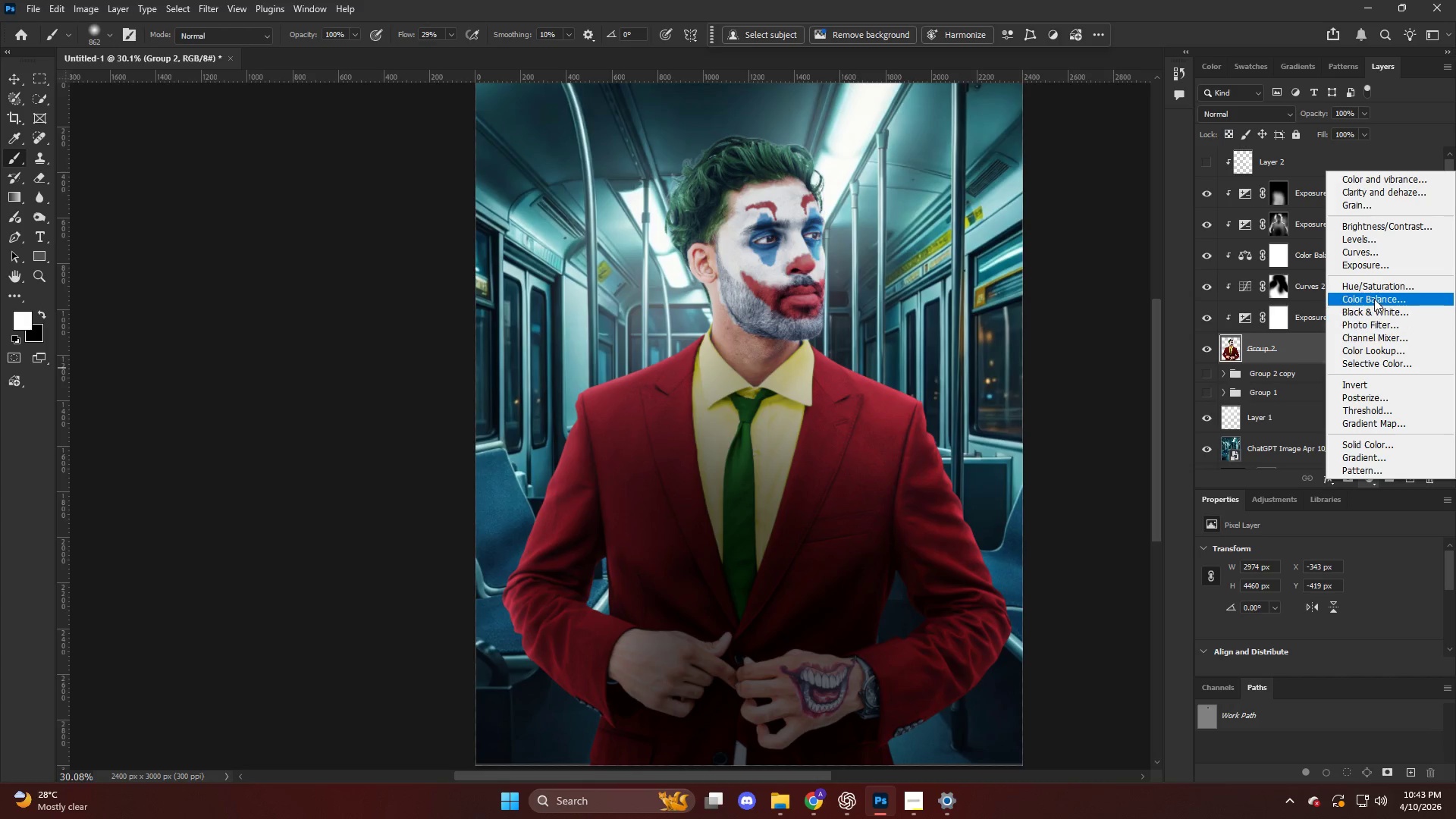 
left_click([1276, 359])
 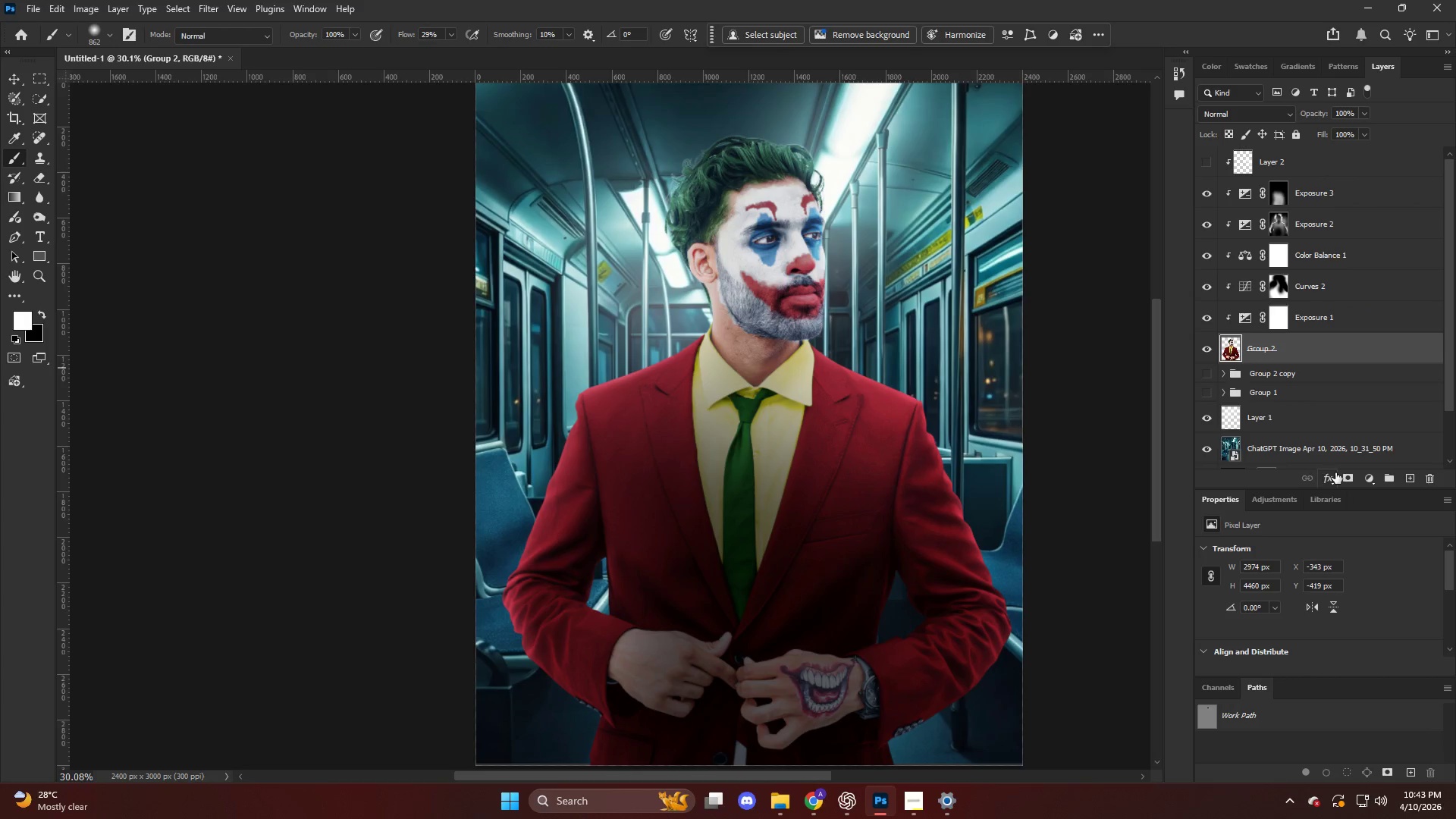 
left_click([1324, 477])
 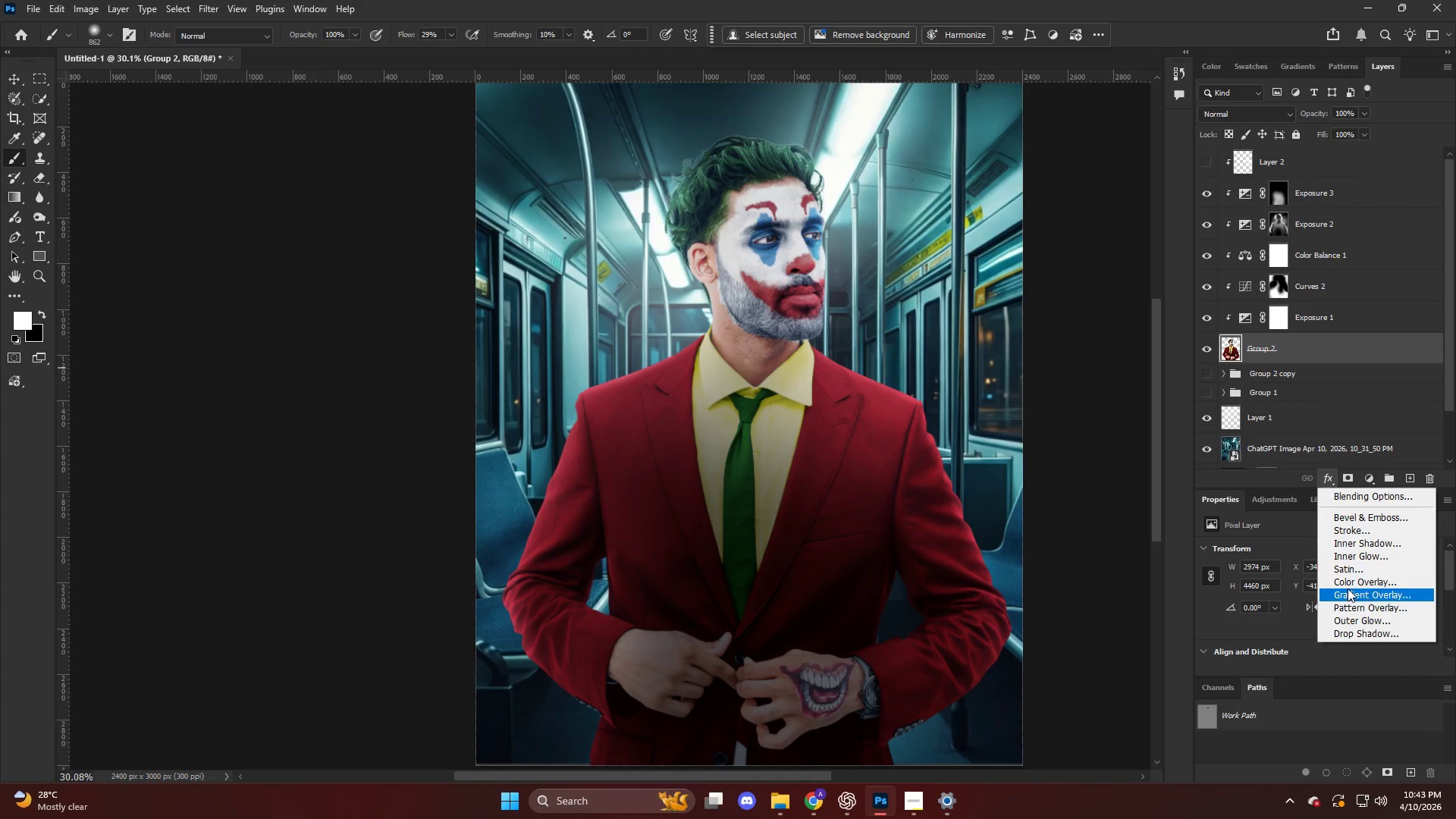 
left_click([1356, 556])
 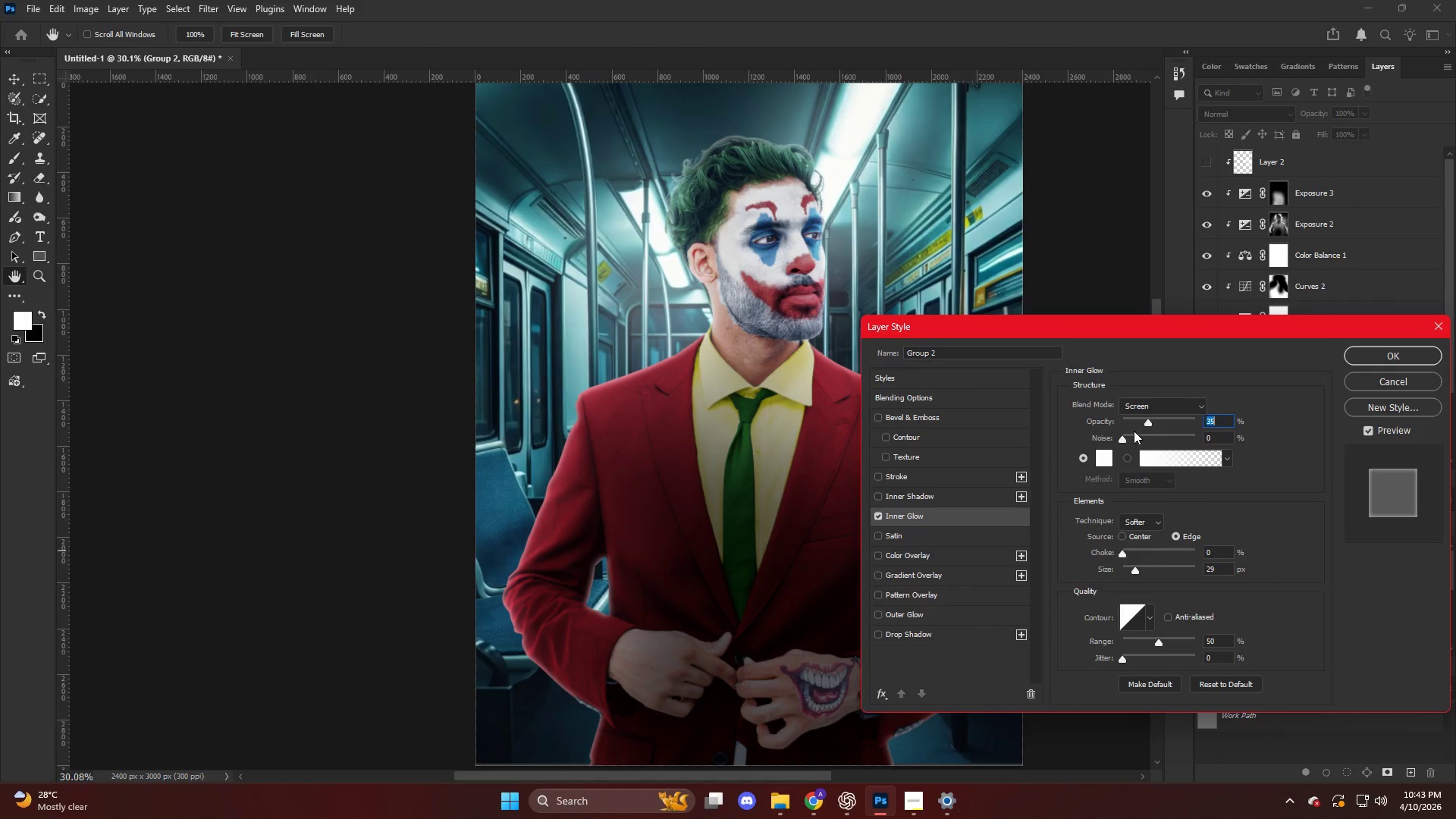 
left_click_drag(start_coordinate=[1136, 567], to_coordinate=[1134, 572])
 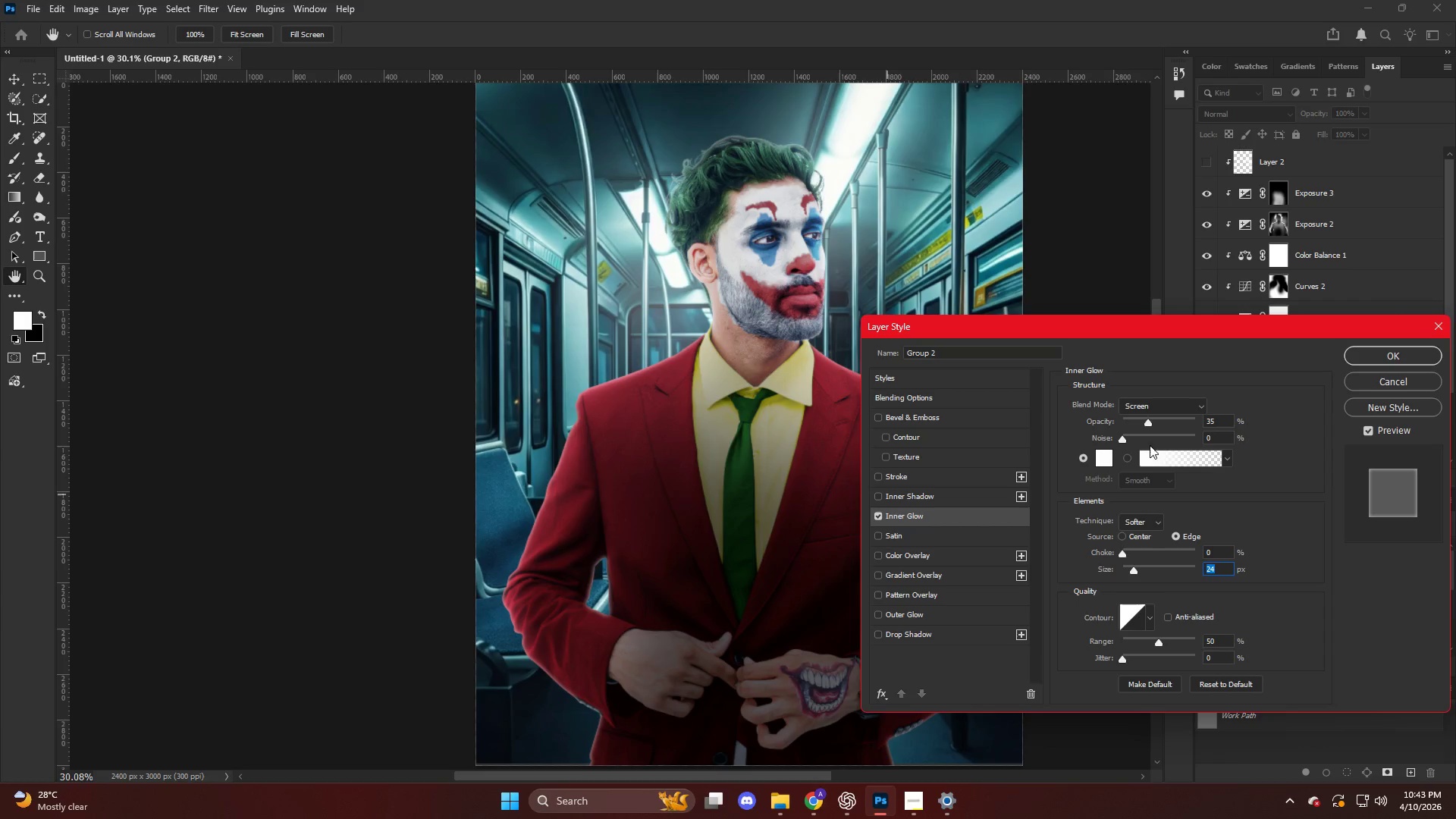 
left_click_drag(start_coordinate=[1149, 414], to_coordinate=[1165, 419])
 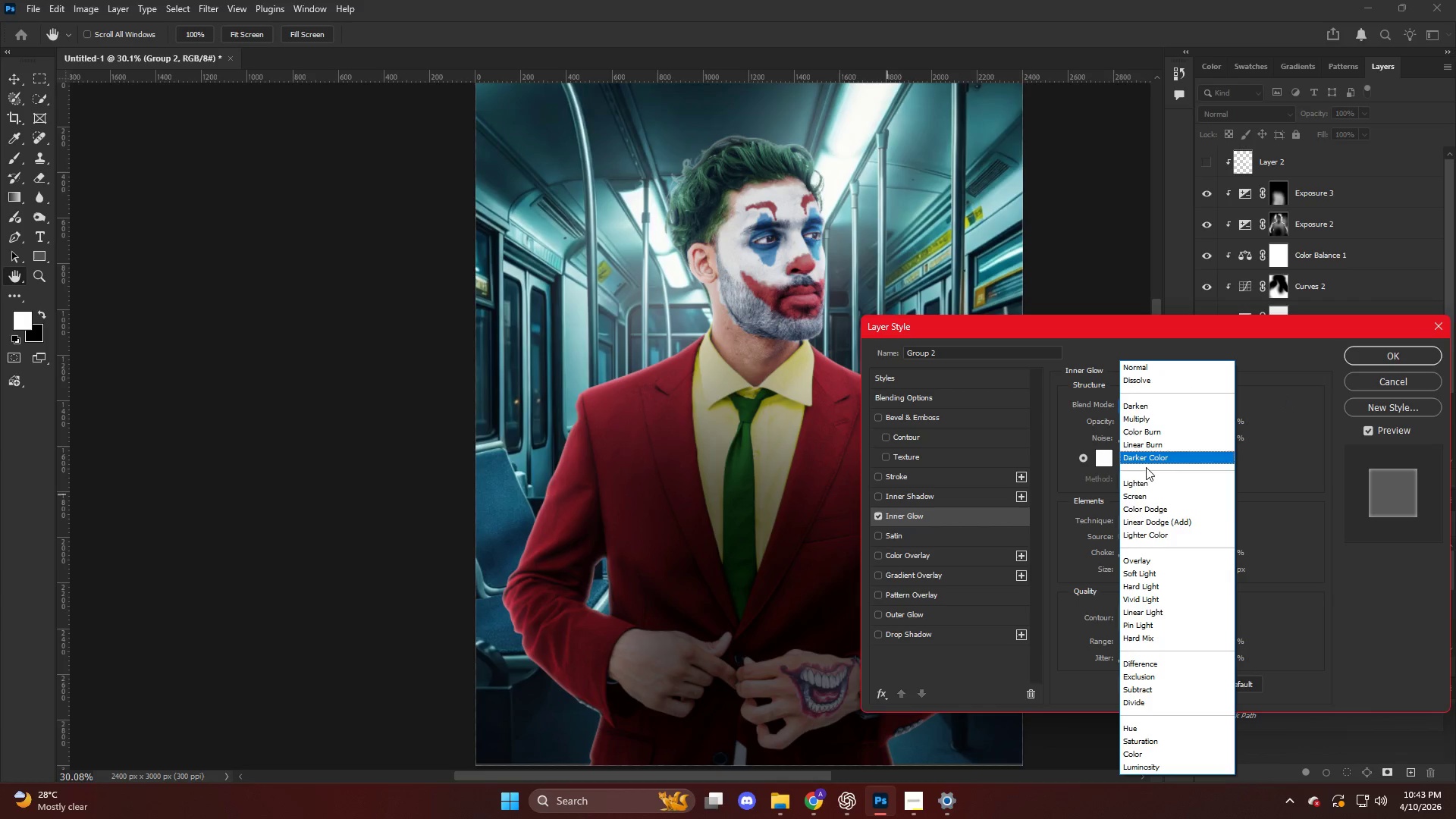 
left_click([1136, 495])
 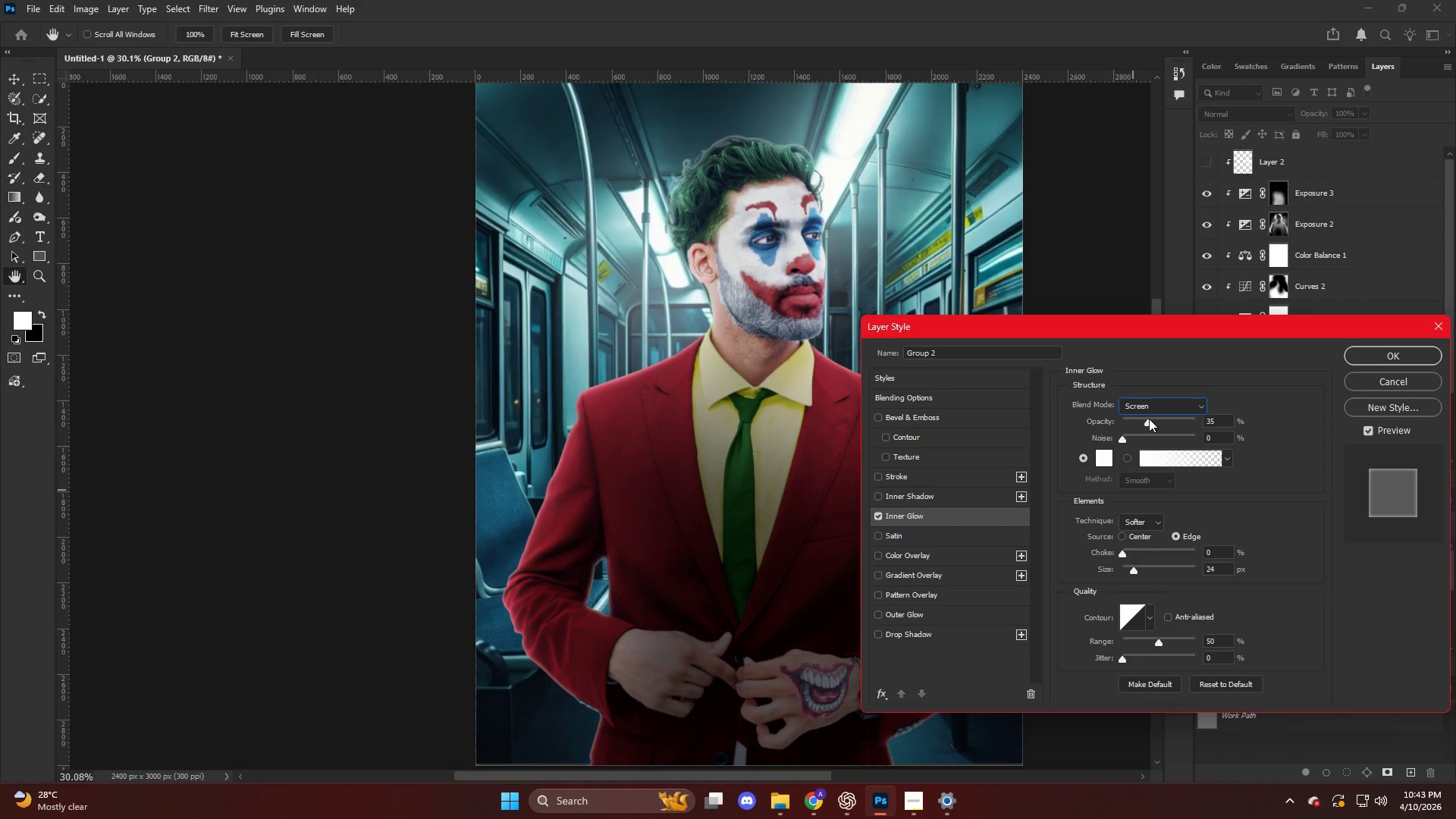 
left_click_drag(start_coordinate=[1149, 419], to_coordinate=[1171, 430])
 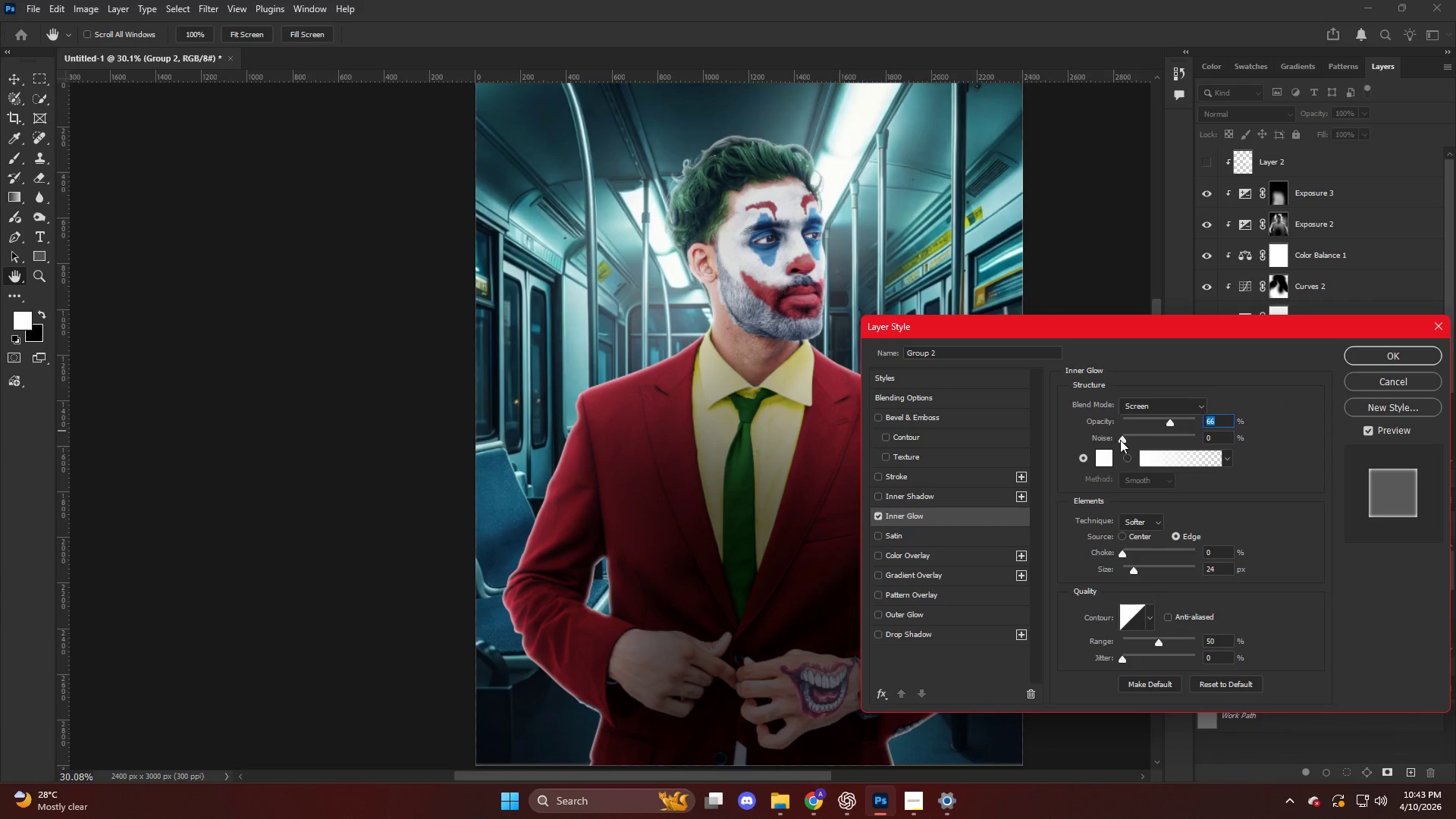 
left_click_drag(start_coordinate=[1121, 440], to_coordinate=[1119, 445])
 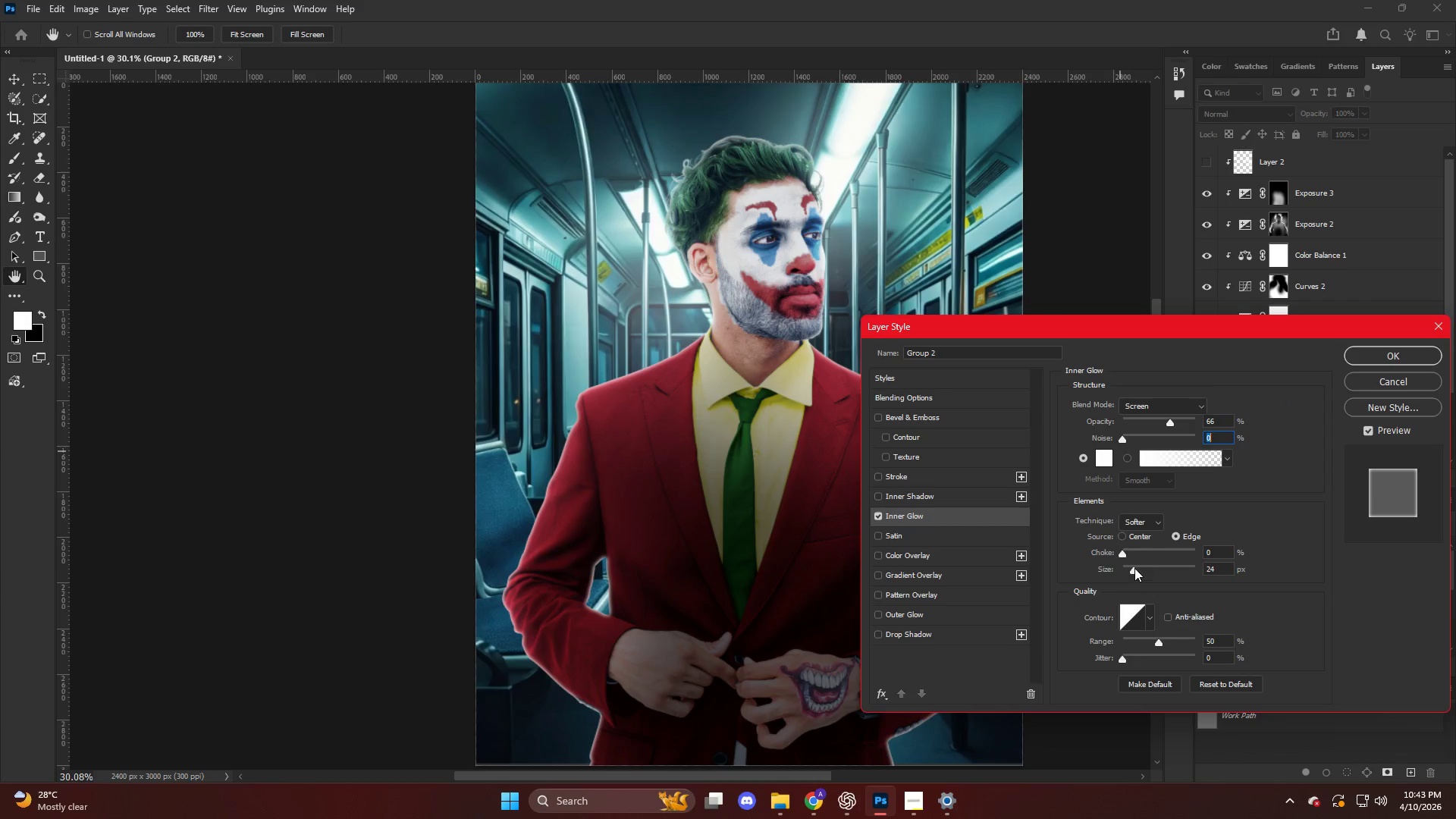 
left_click_drag(start_coordinate=[1123, 551], to_coordinate=[1115, 551])
 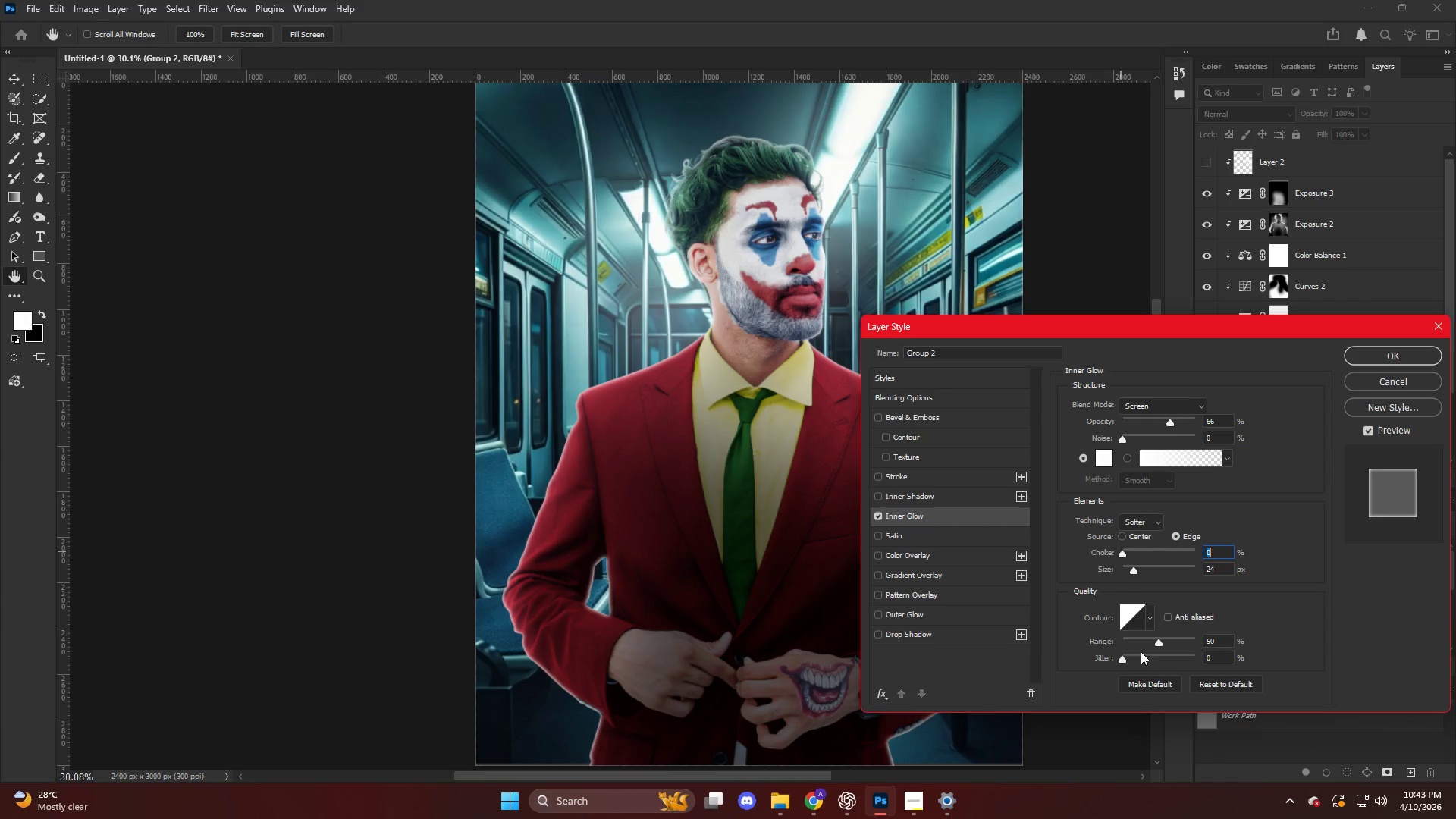 
left_click_drag(start_coordinate=[1161, 638], to_coordinate=[1163, 650])
 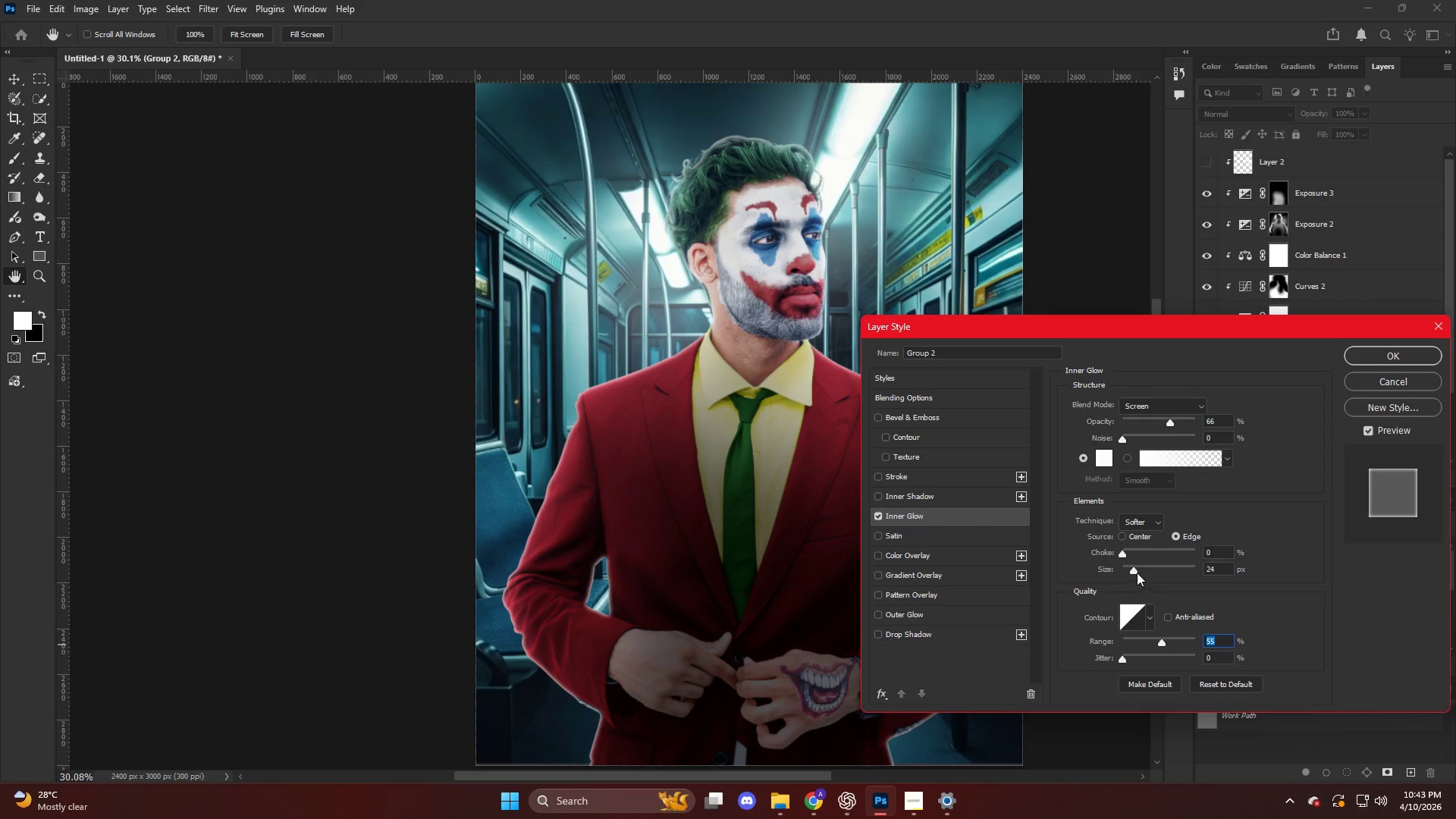 
left_click_drag(start_coordinate=[1137, 569], to_coordinate=[1132, 577])
 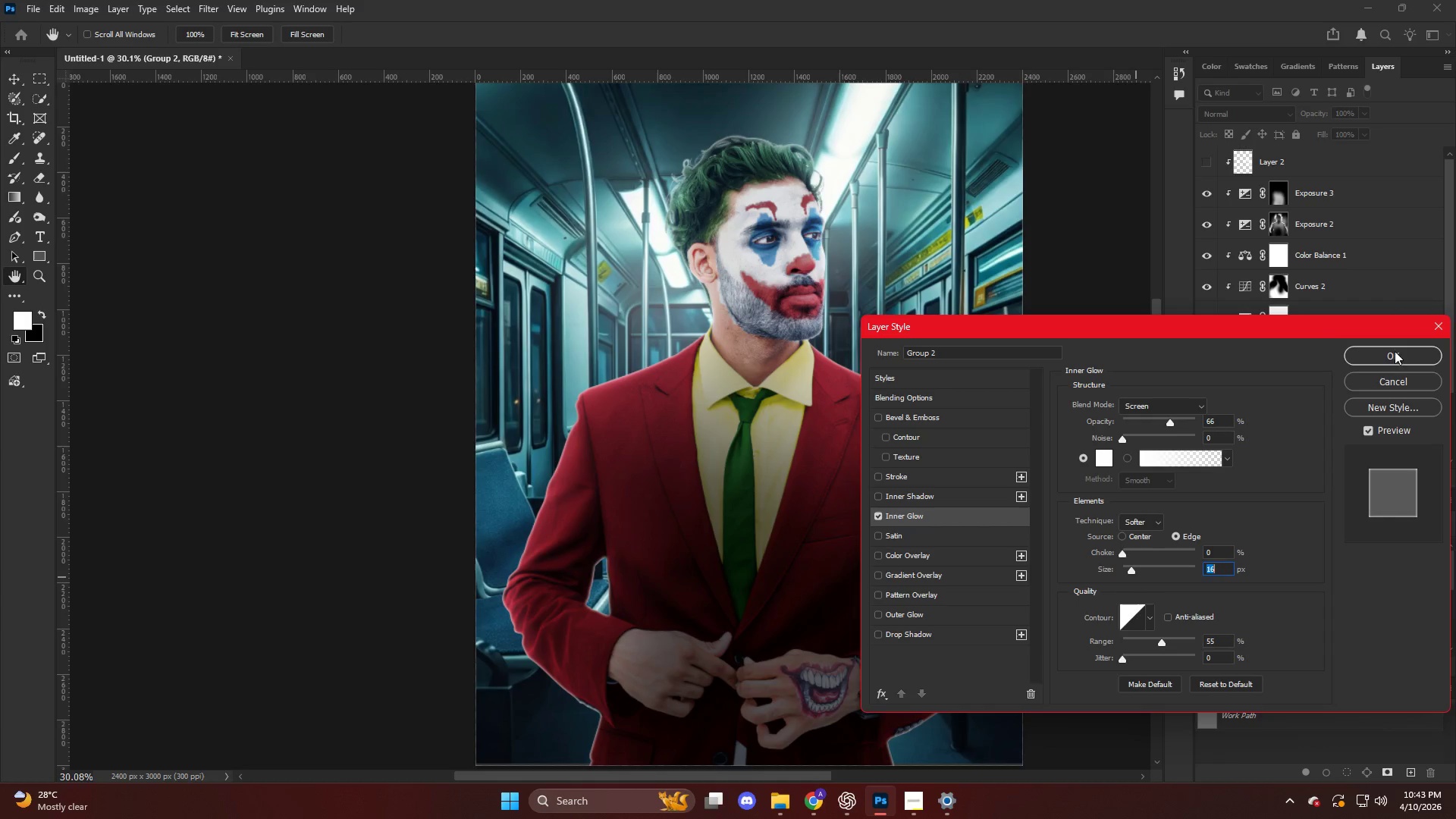 
left_click([1394, 354])
 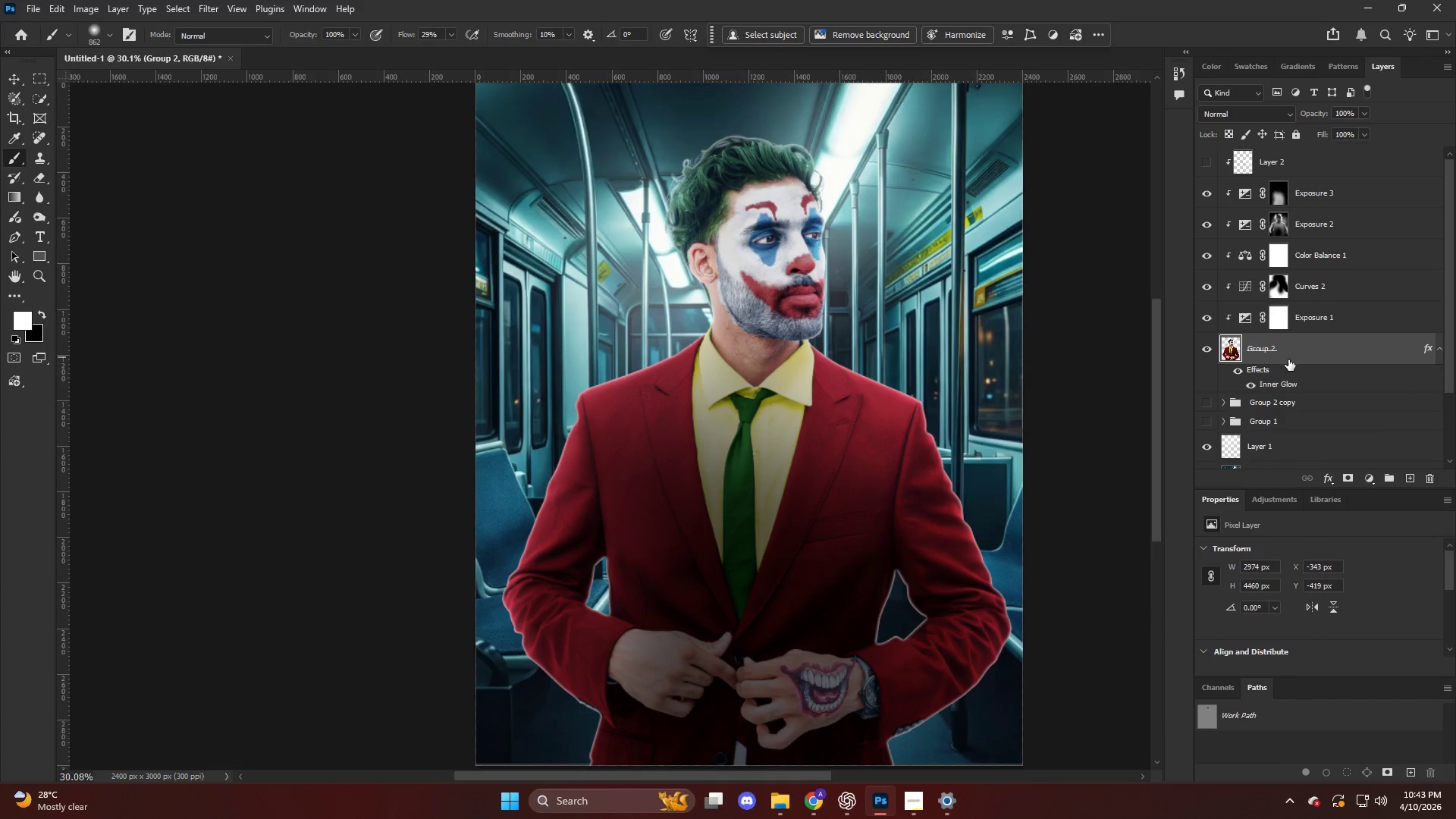 
right_click([1282, 383])
 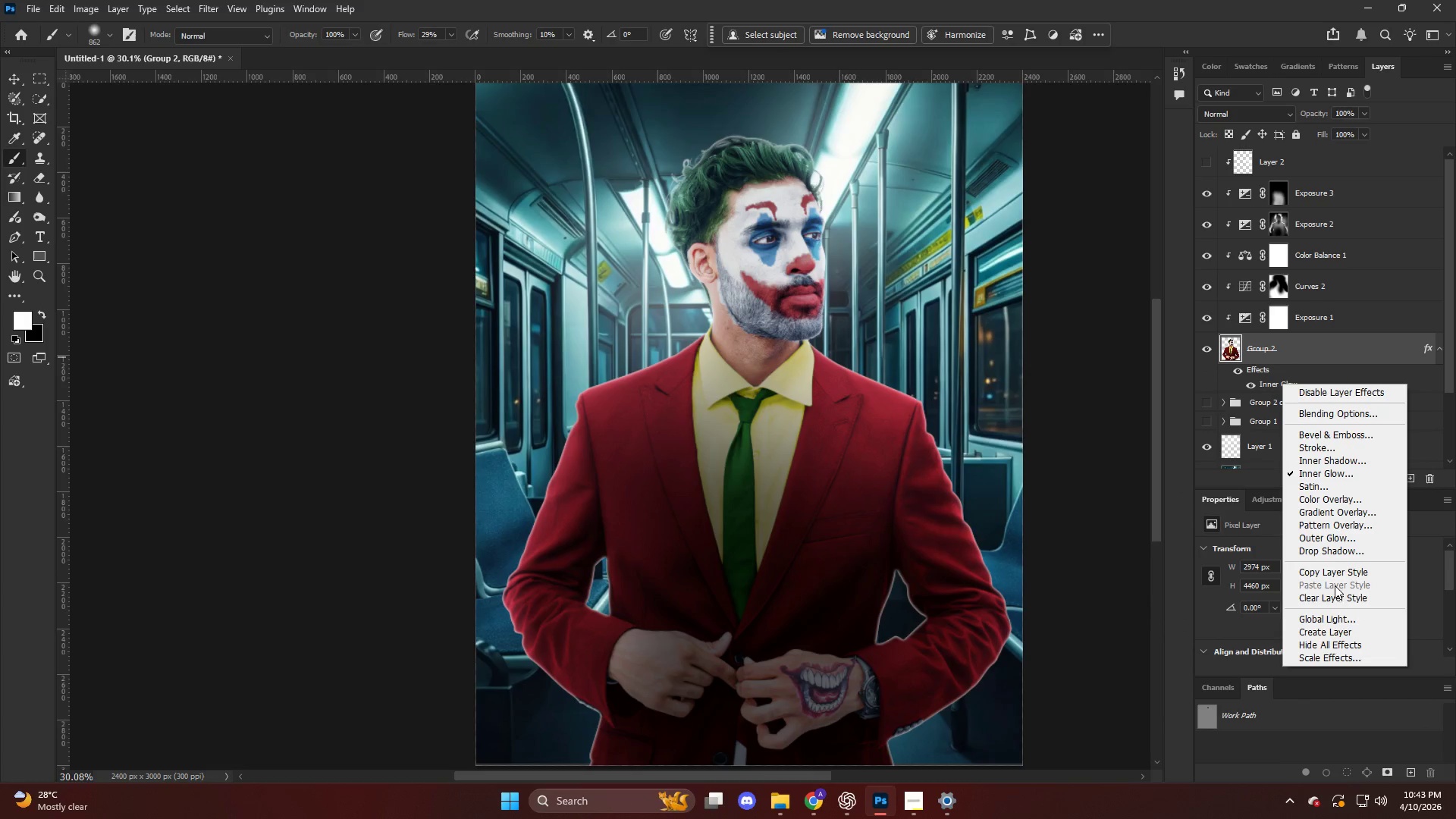 
wait(5.03)
 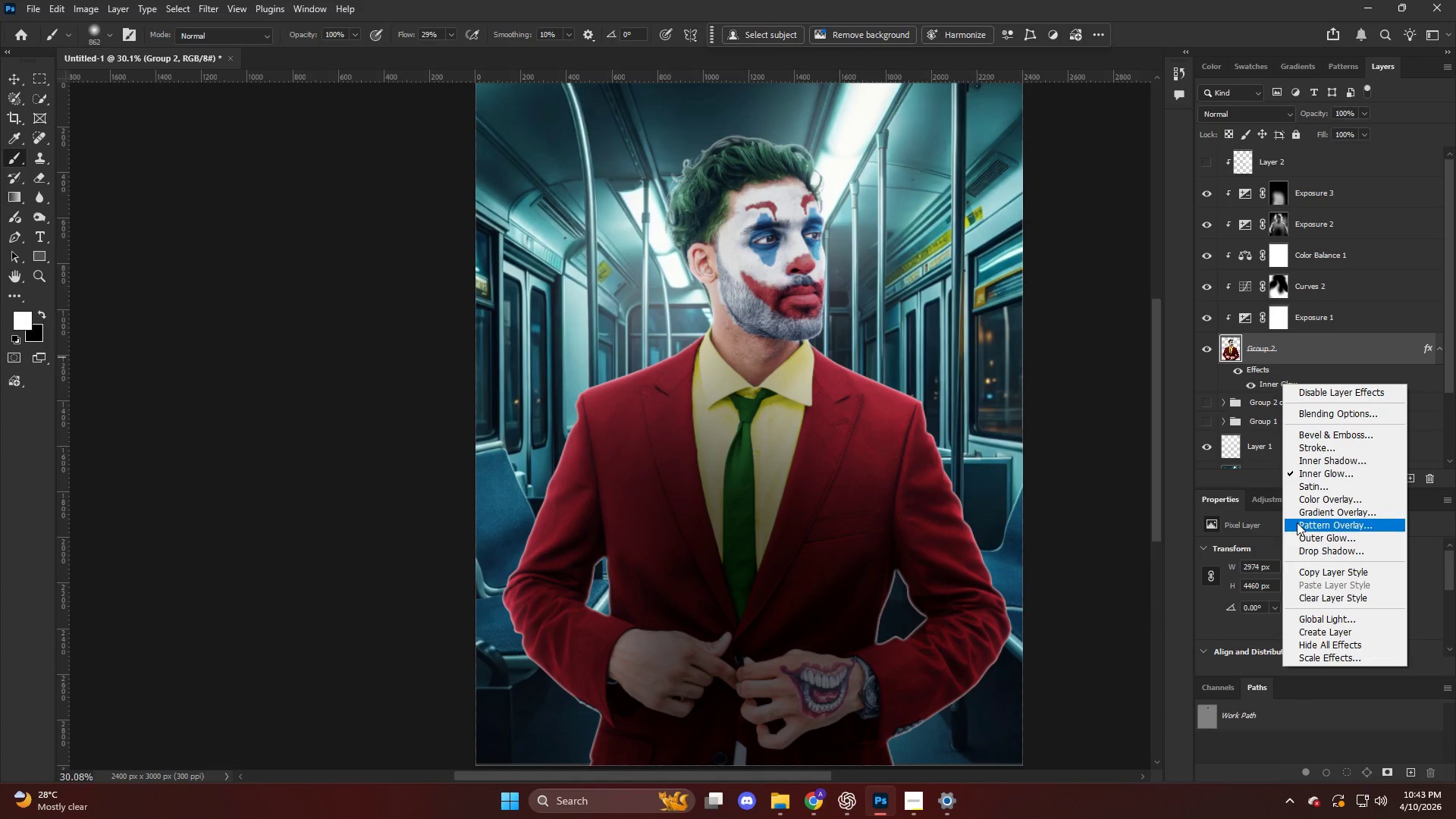 
left_click([1335, 632])
 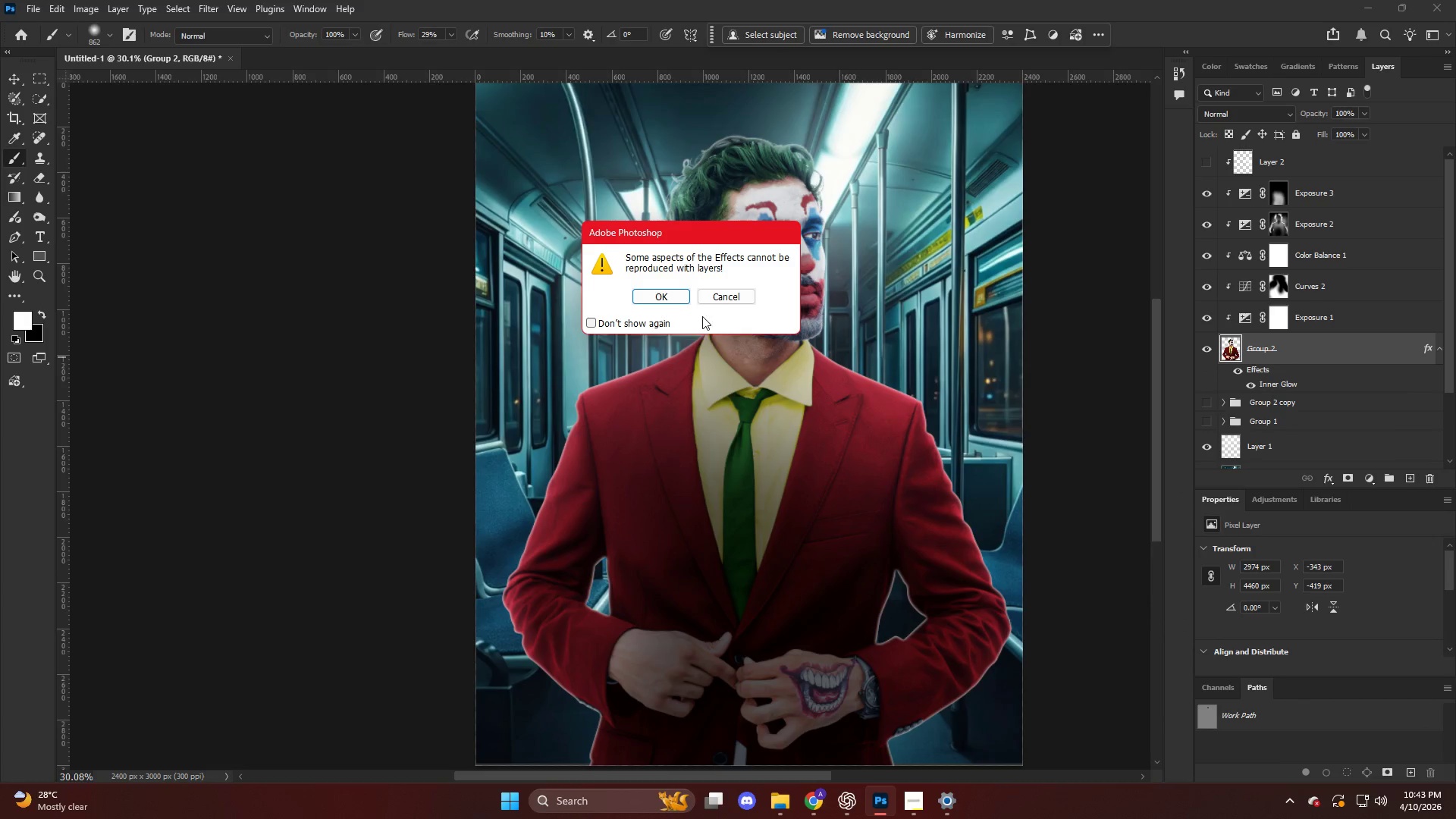 
left_click([671, 305])
 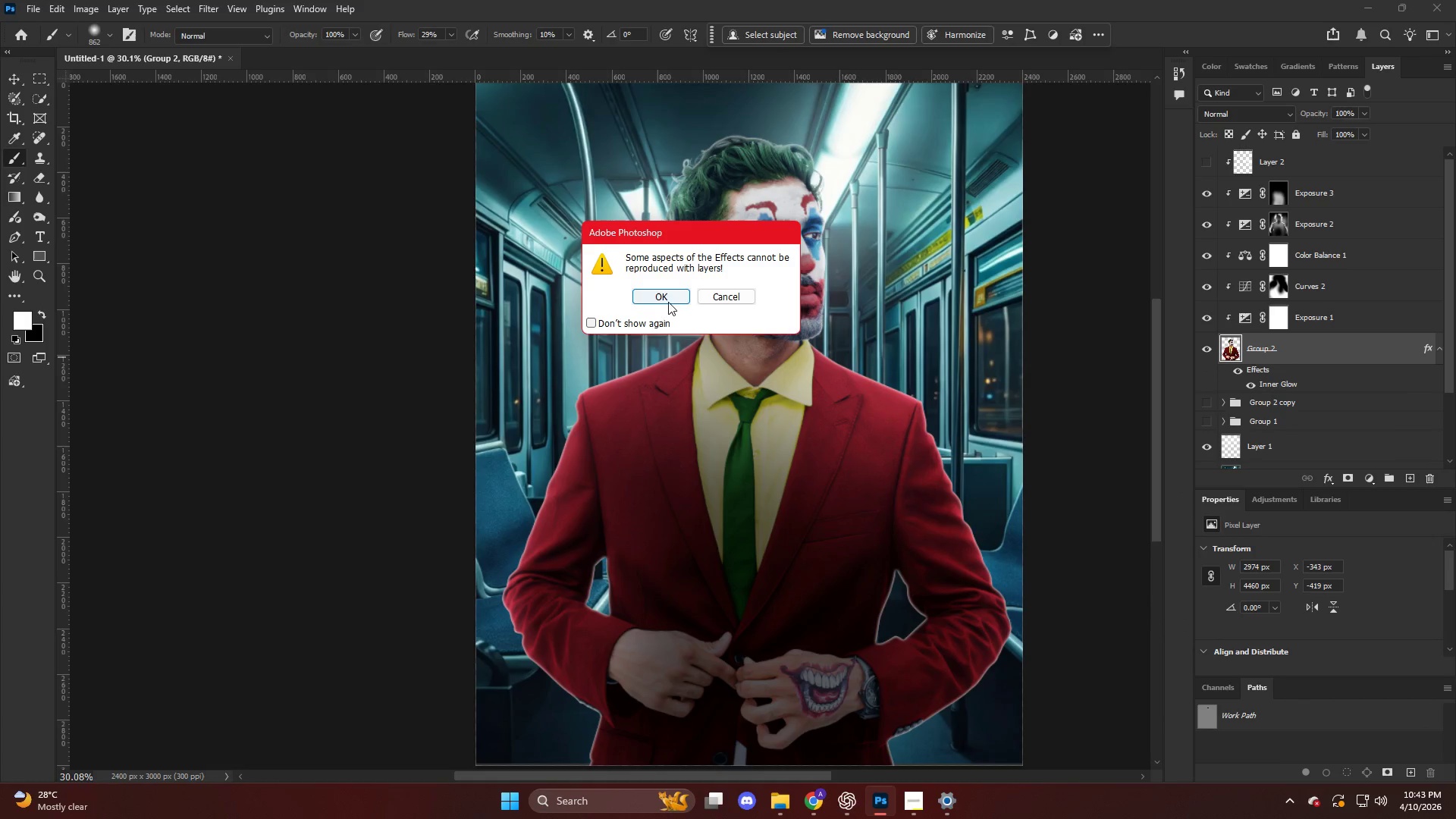 
left_click([663, 296])
 